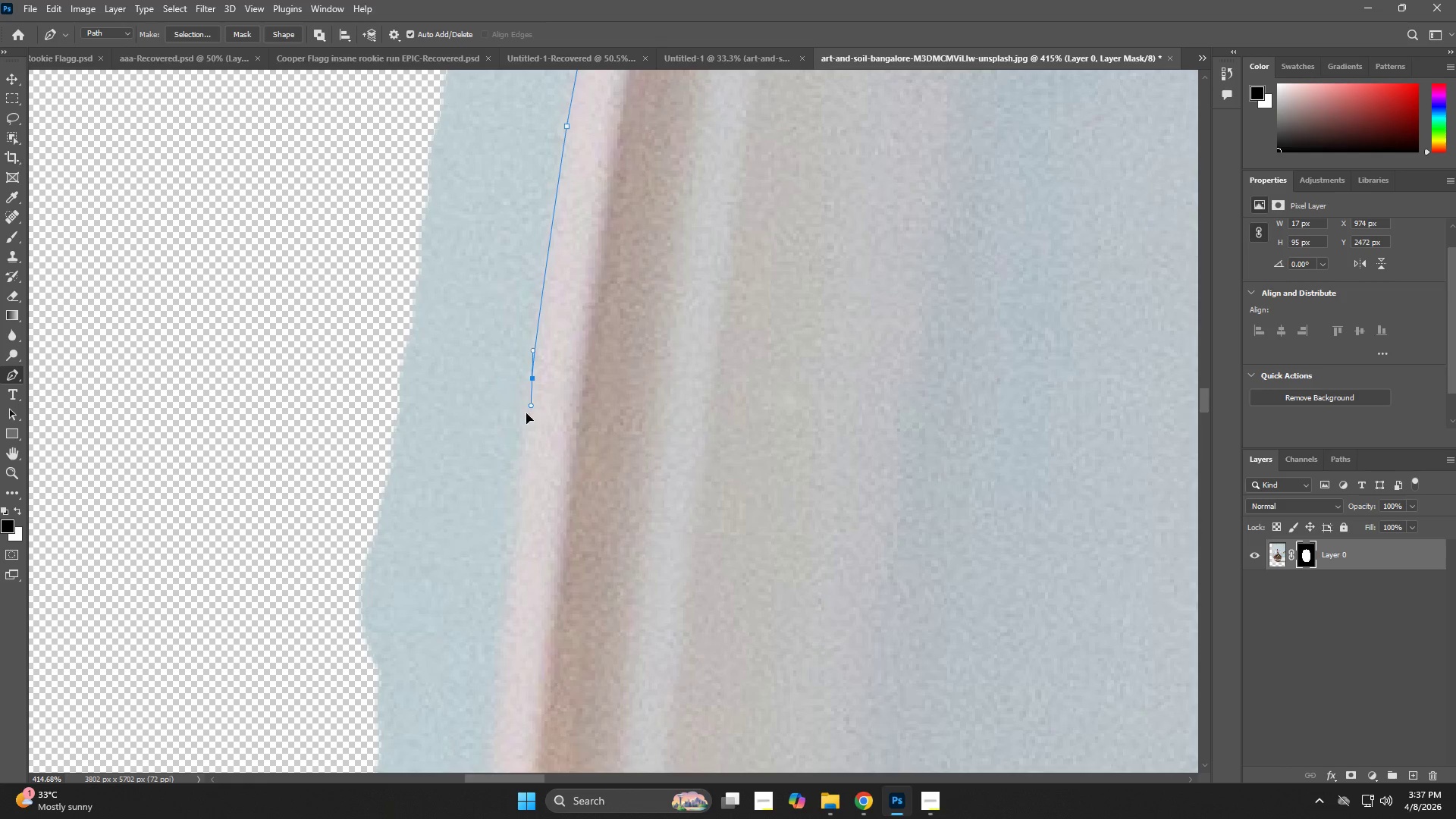 
hold_key(key=Space, duration=0.73)
 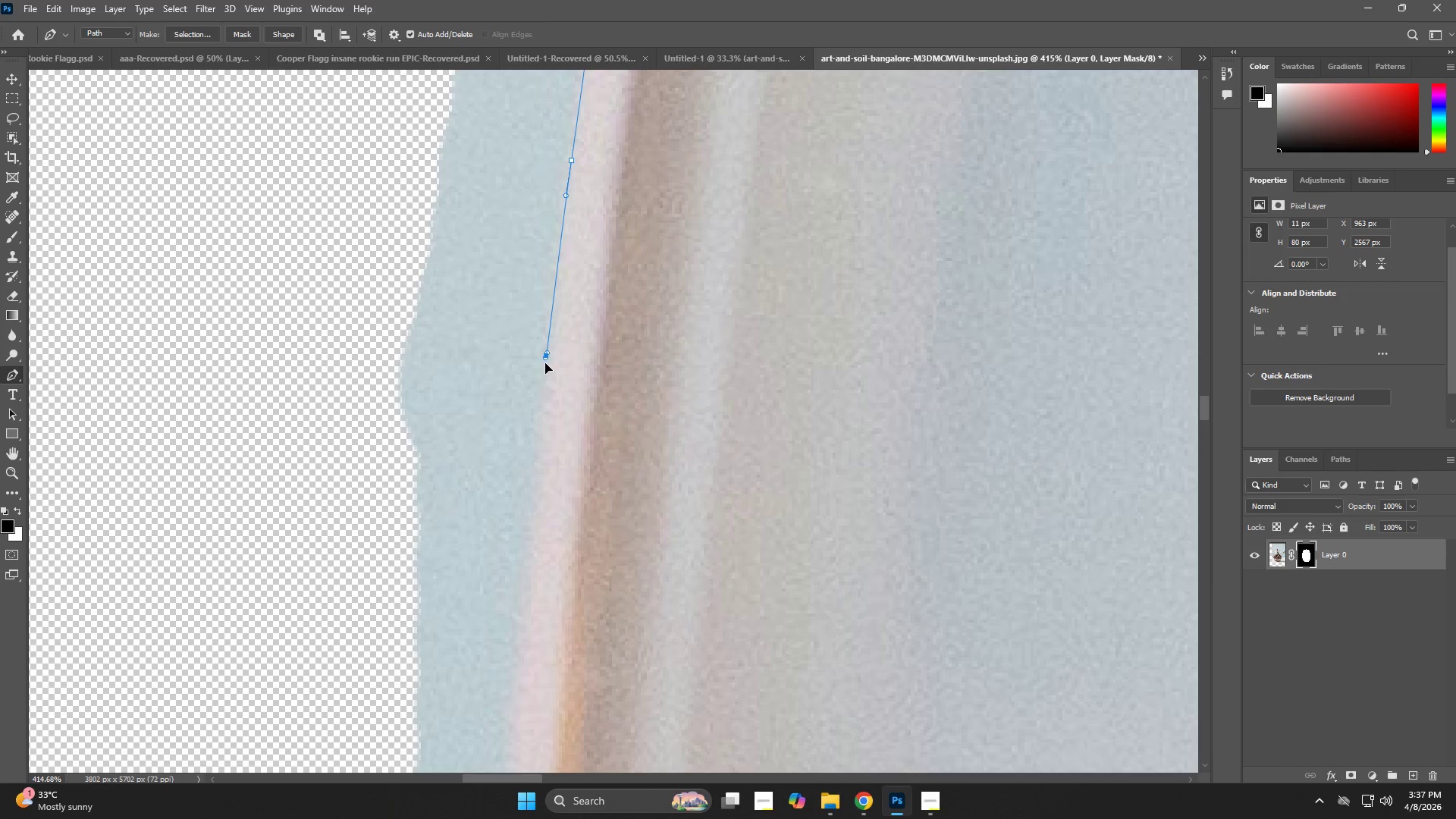 
left_click_drag(start_coordinate=[513, 443], to_coordinate=[552, 225])
 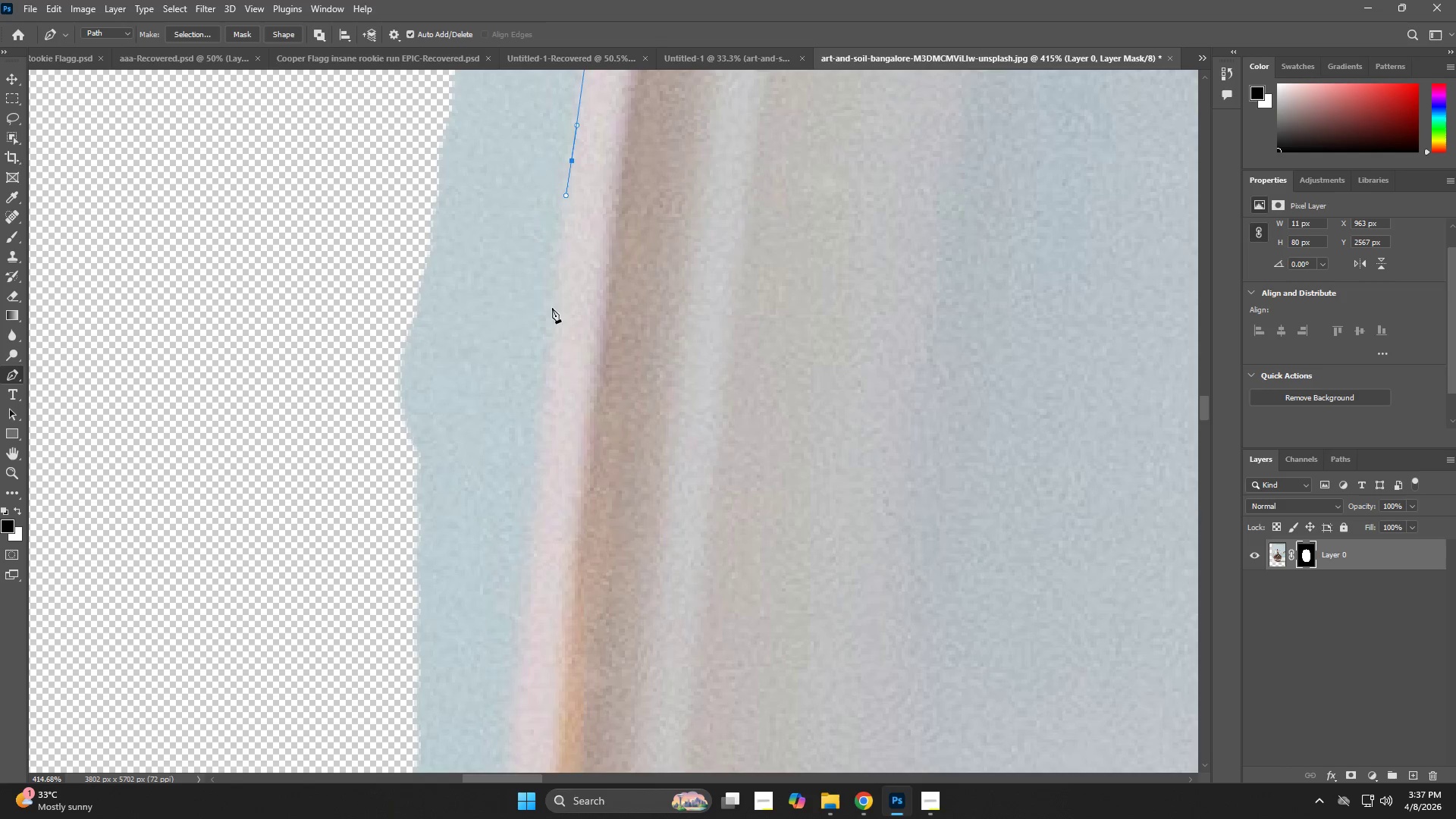 
left_click_drag(start_coordinate=[545, 354], to_coordinate=[545, 369])
 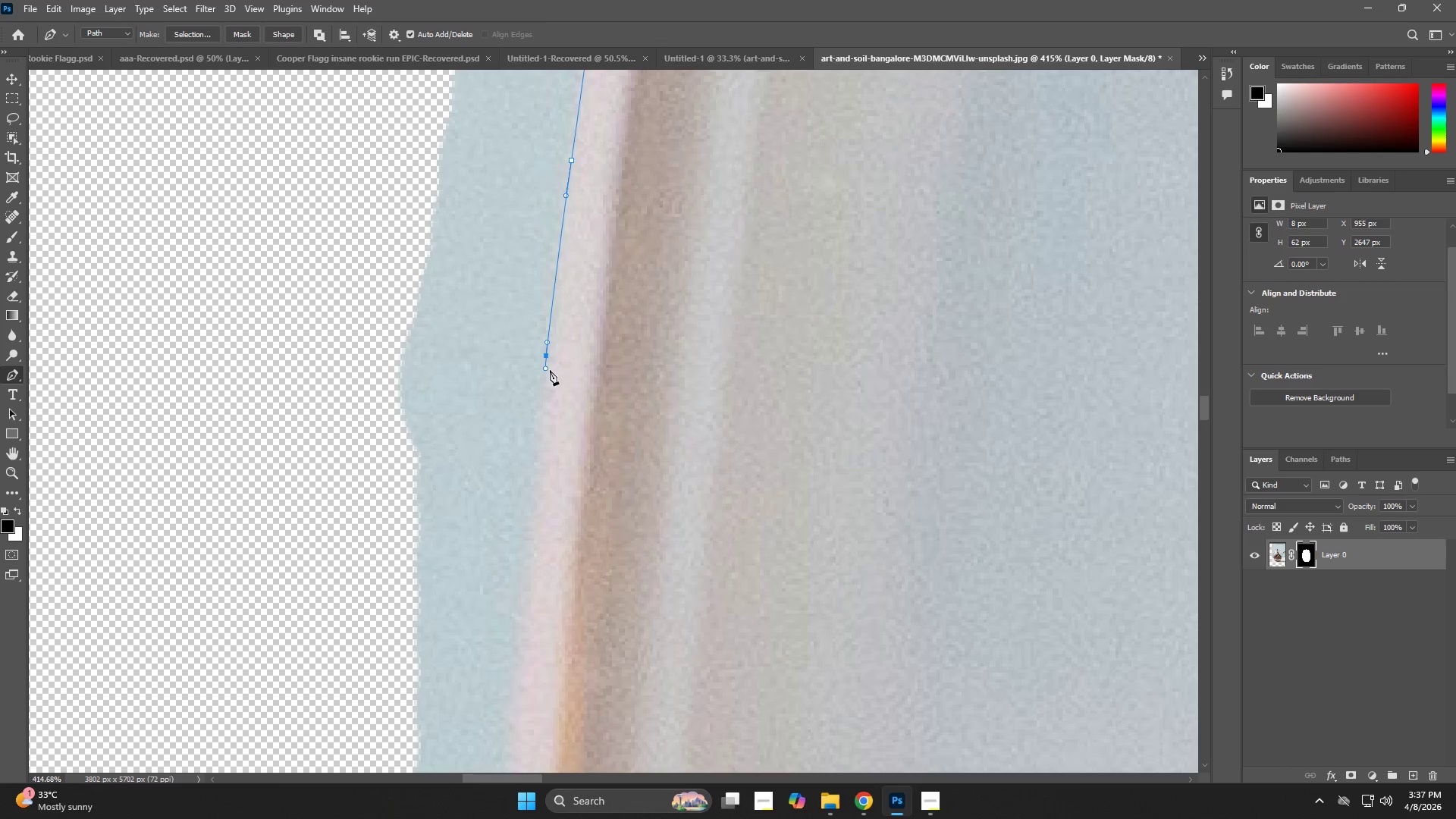 
hold_key(key=Space, duration=0.47)
 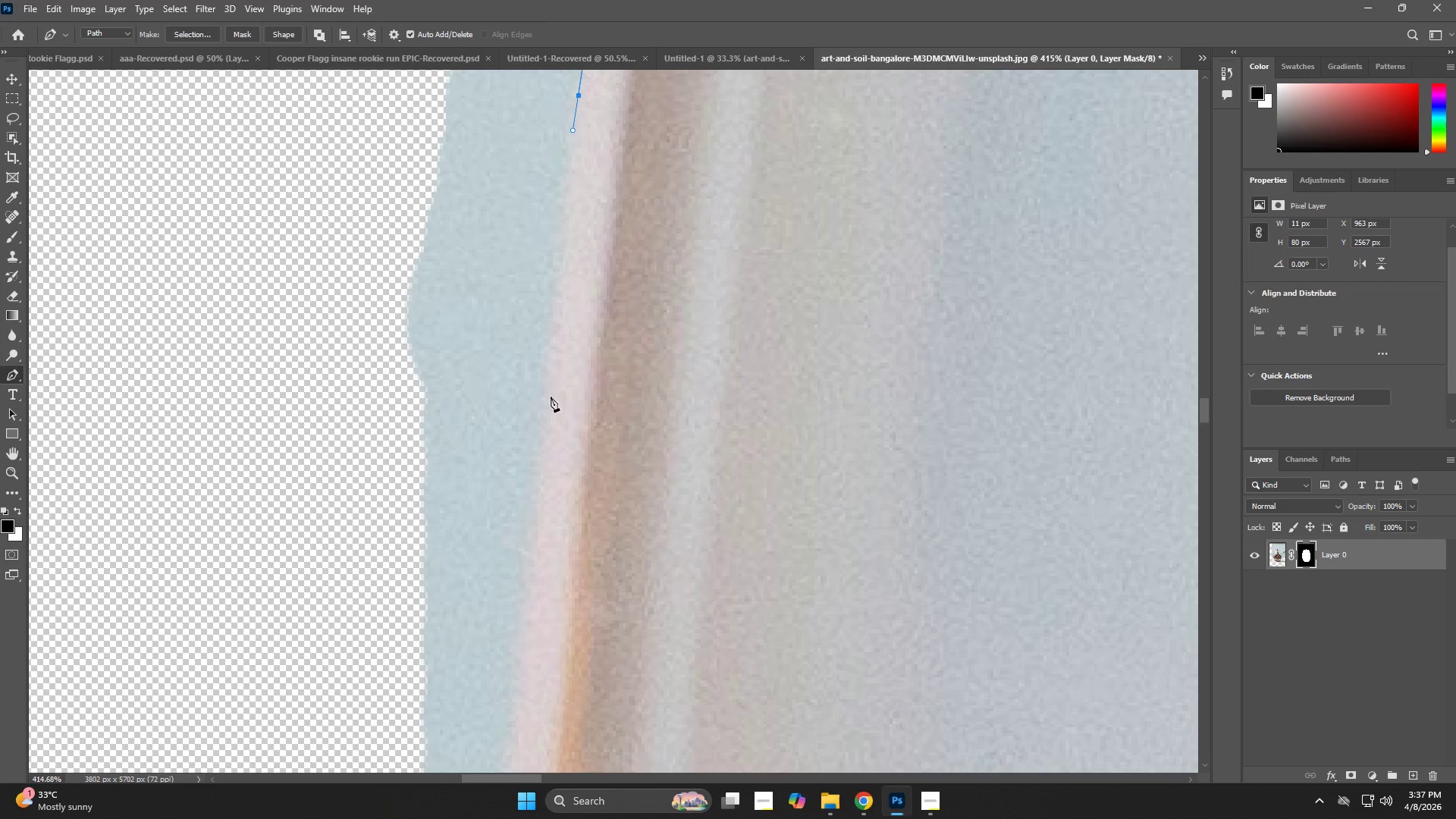 
left_click_drag(start_coordinate=[561, 347], to_coordinate=[568, 282])
 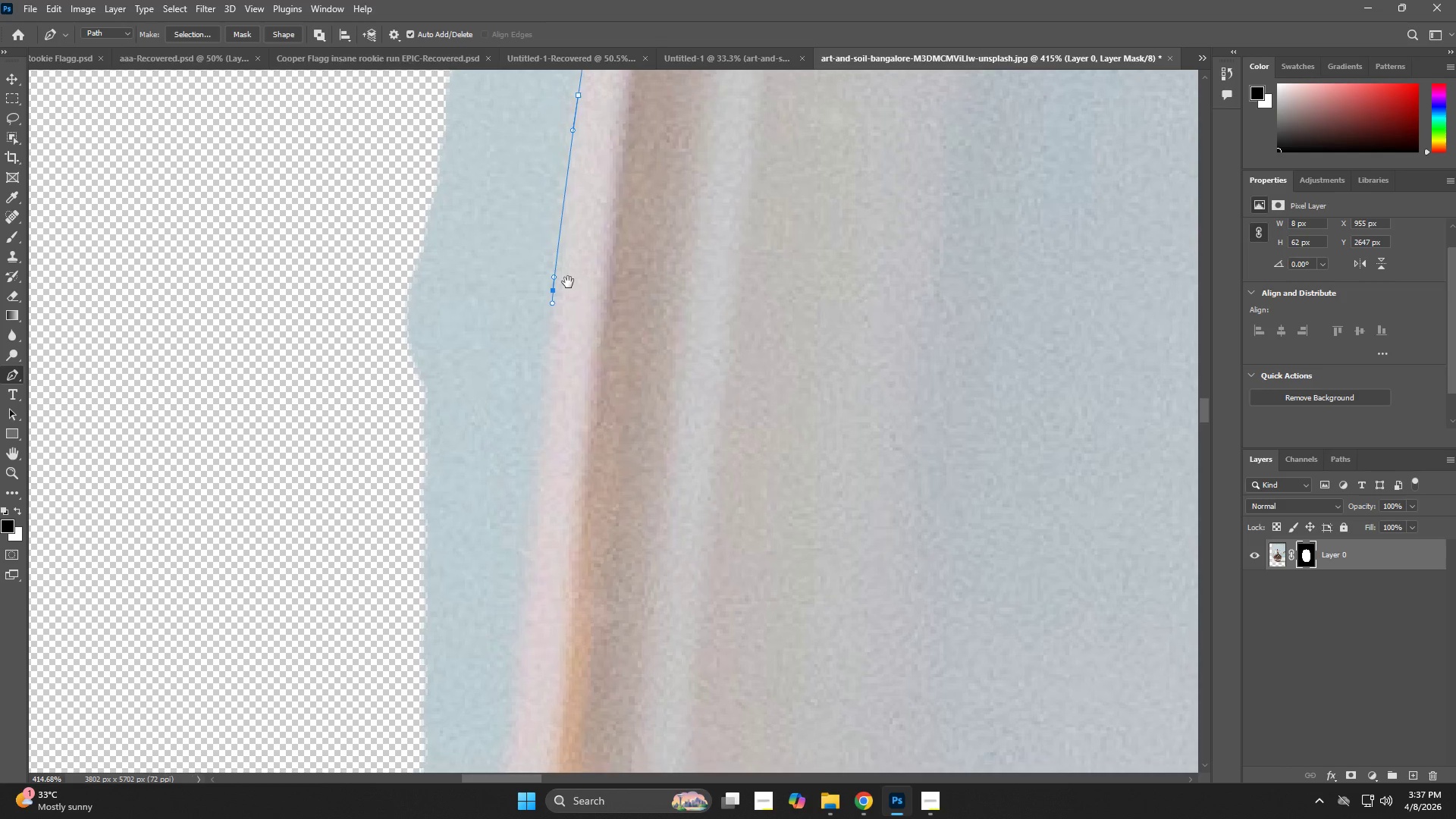 
key(Control+ControlLeft)
 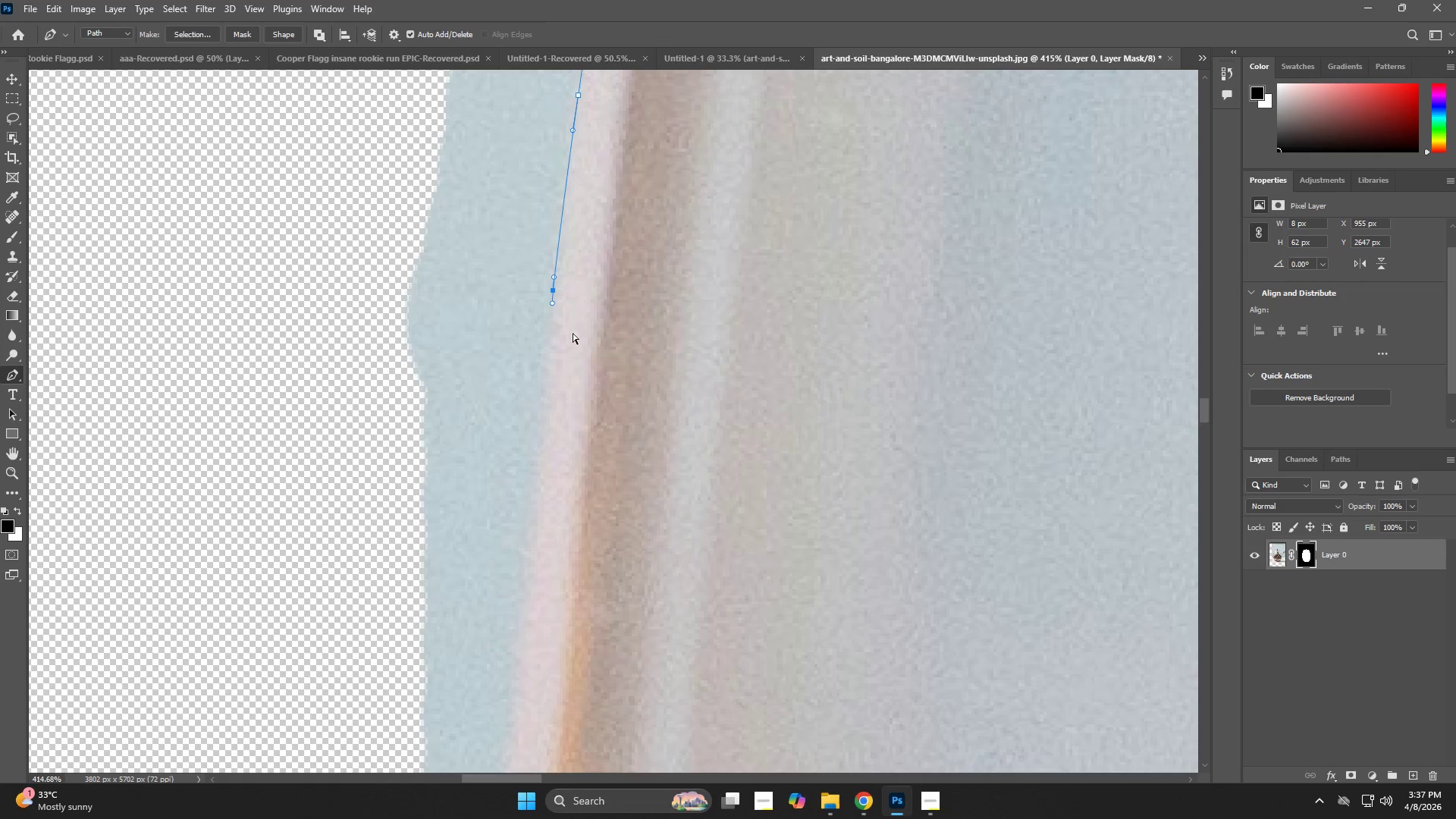 
key(Control+Z)
 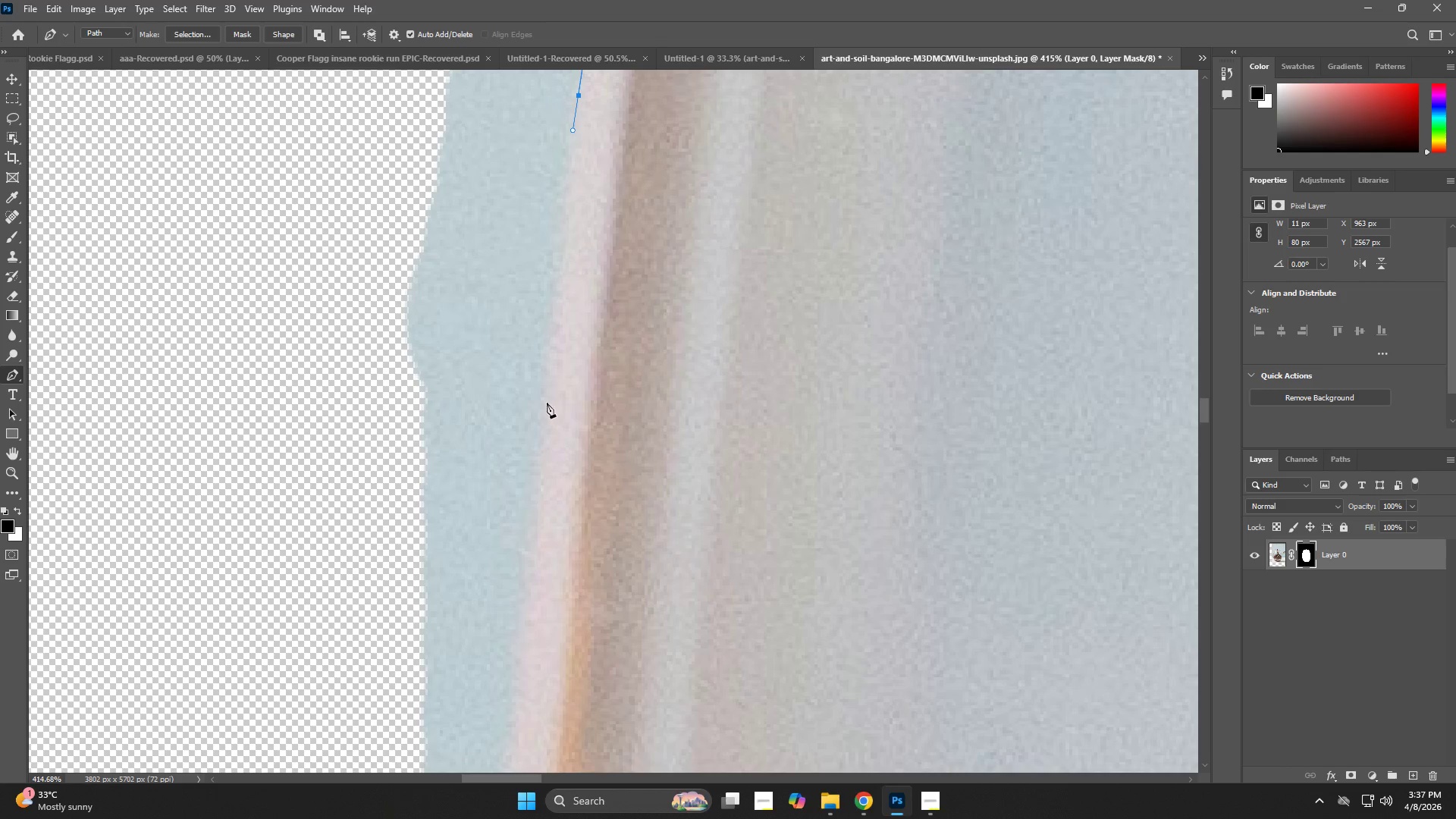 
left_click_drag(start_coordinate=[541, 423], to_coordinate=[541, 440])
 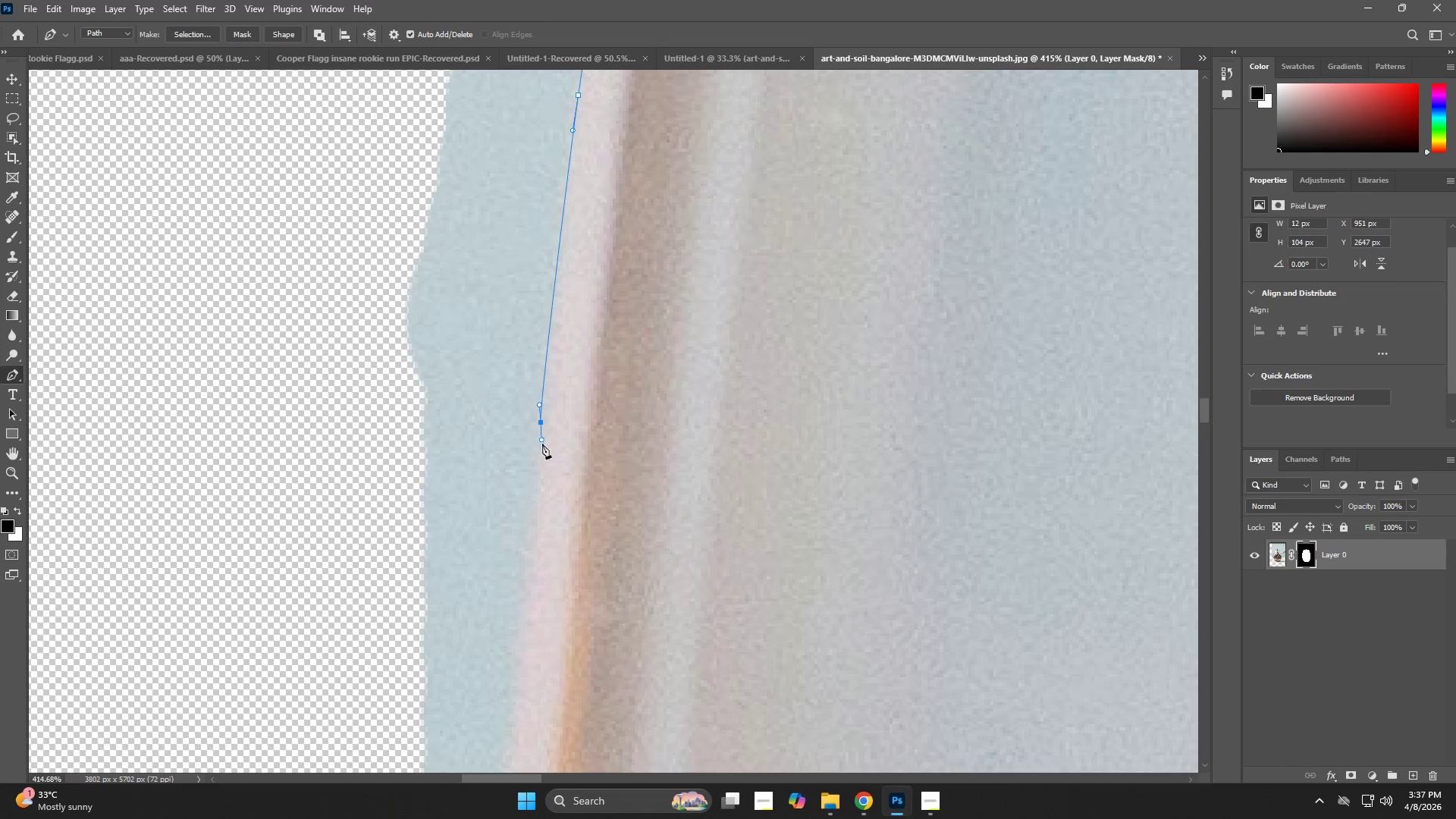 
hold_key(key=Space, duration=0.58)
 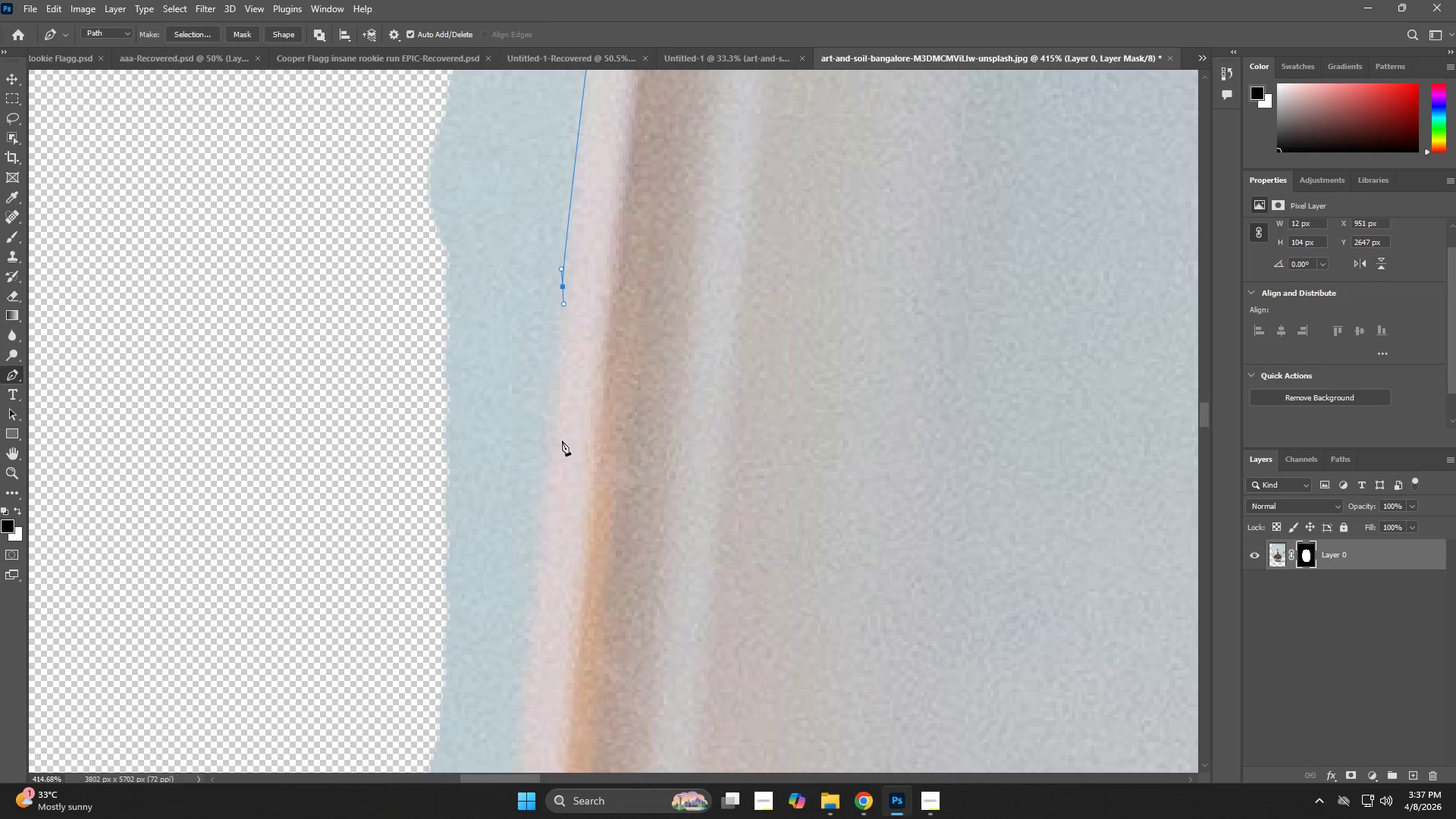 
left_click_drag(start_coordinate=[572, 494], to_coordinate=[594, 359])
 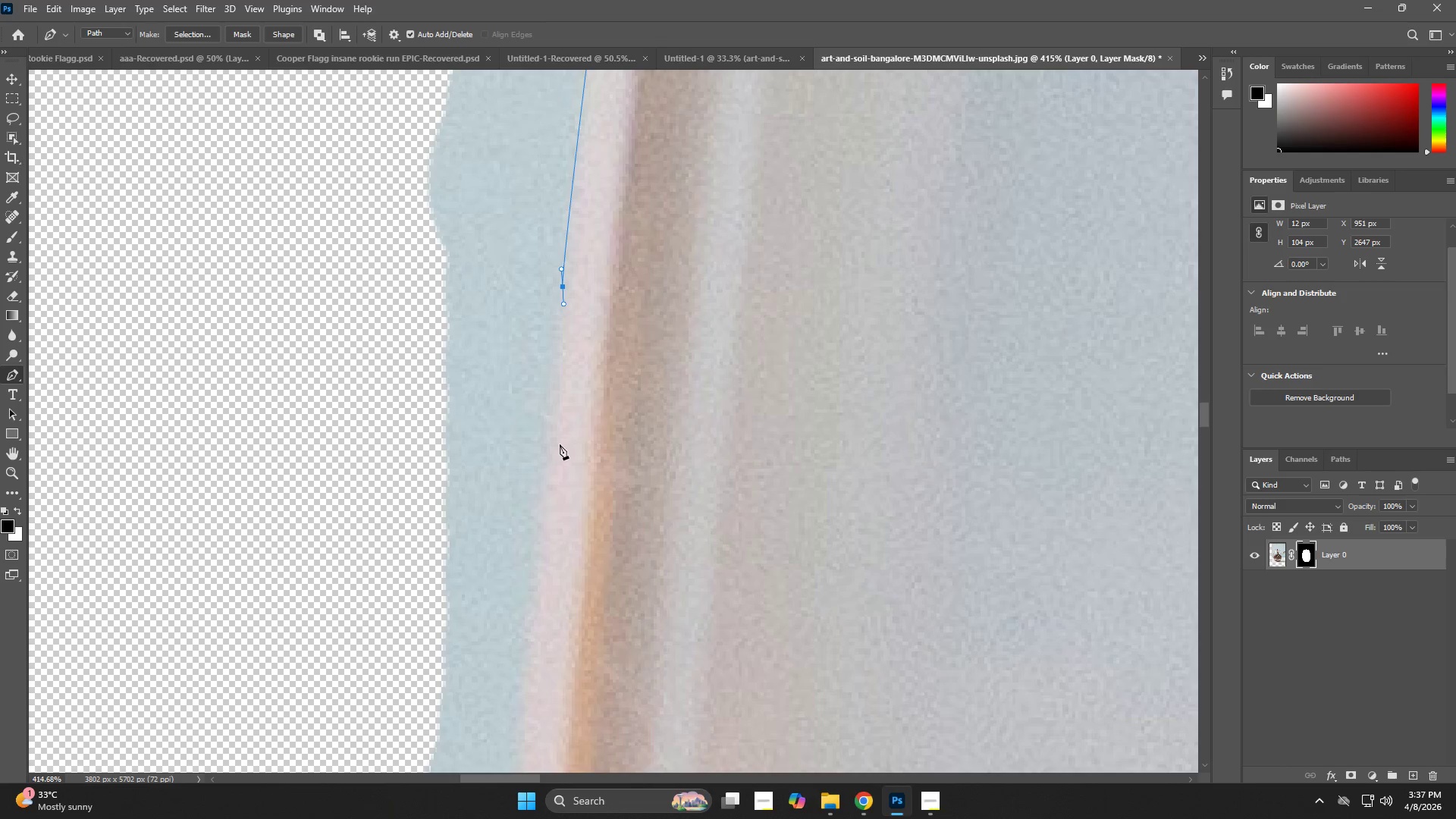 
left_click_drag(start_coordinate=[545, 479], to_coordinate=[544, 495])
 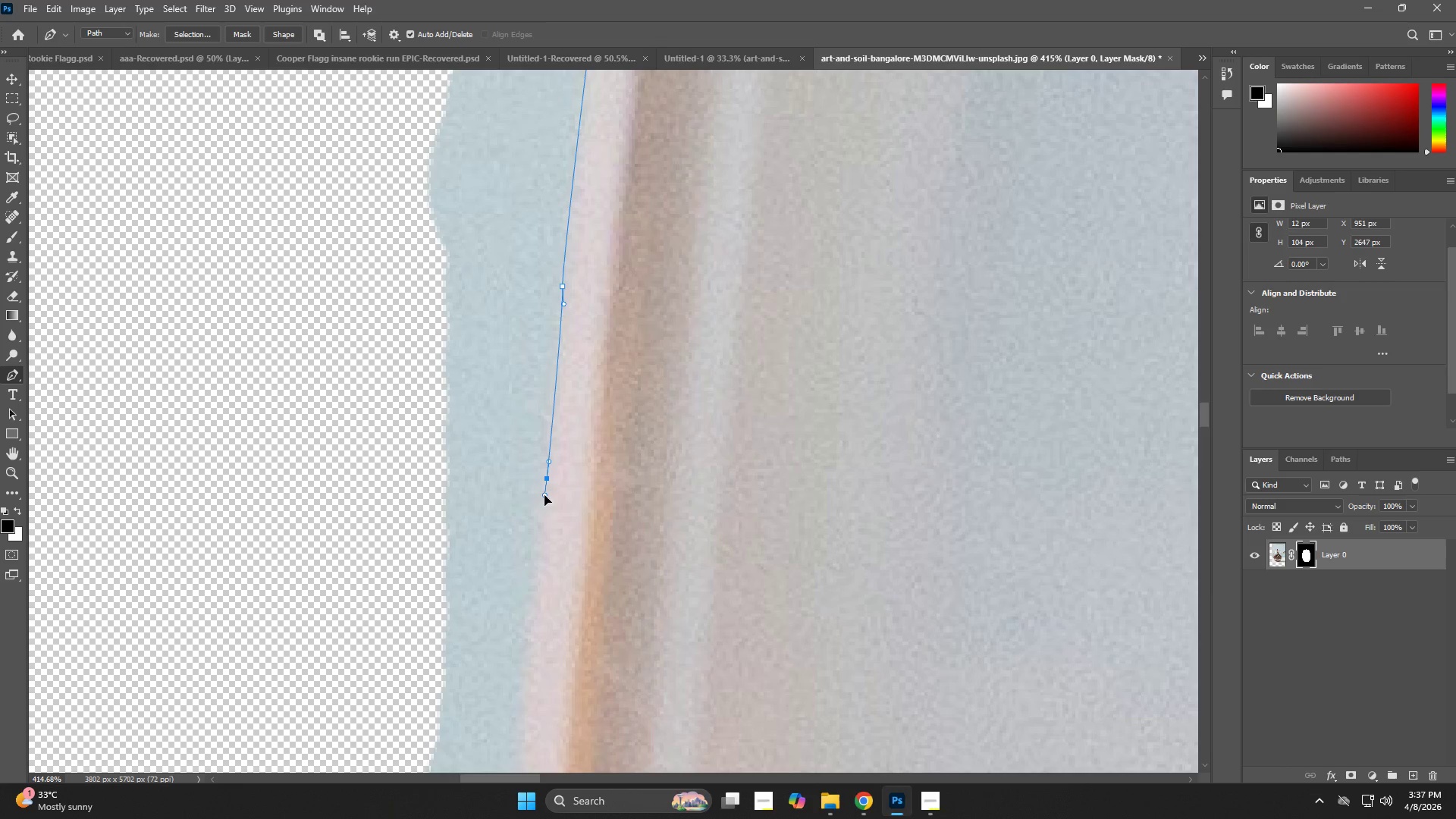 
hold_key(key=Space, duration=0.75)
 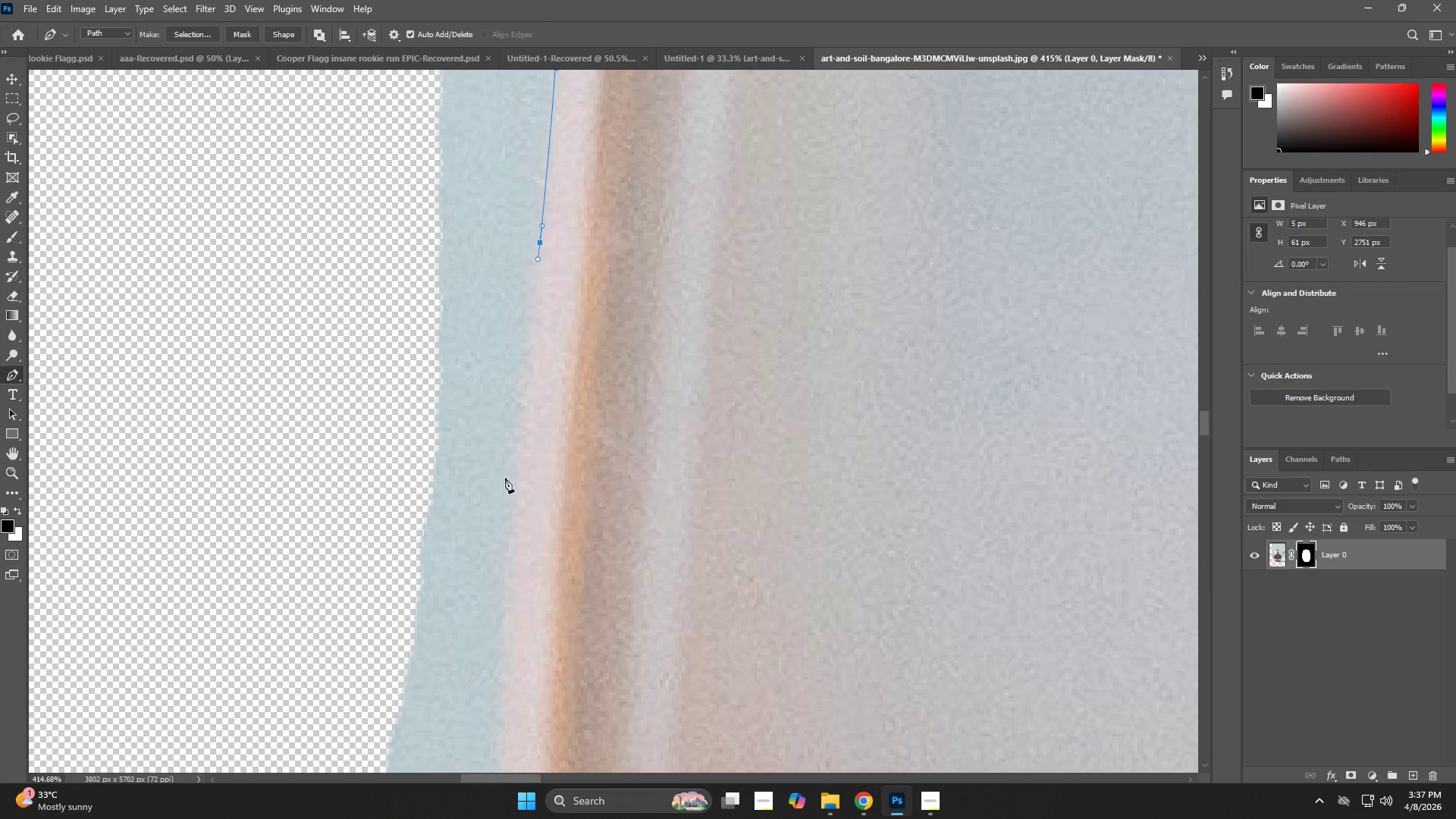 
left_click_drag(start_coordinate=[544, 495], to_coordinate=[538, 259])
 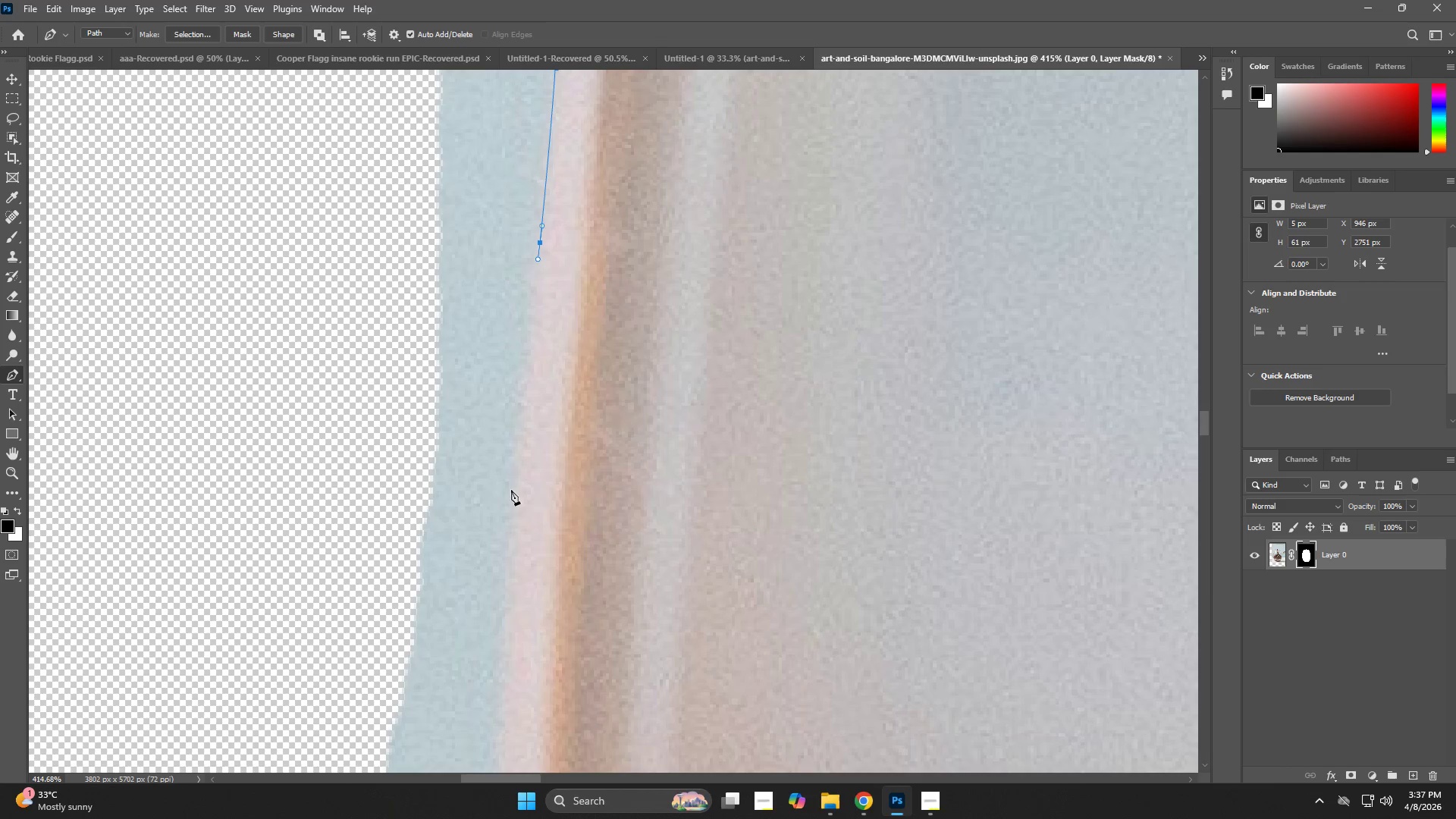 
left_click([516, 501])
 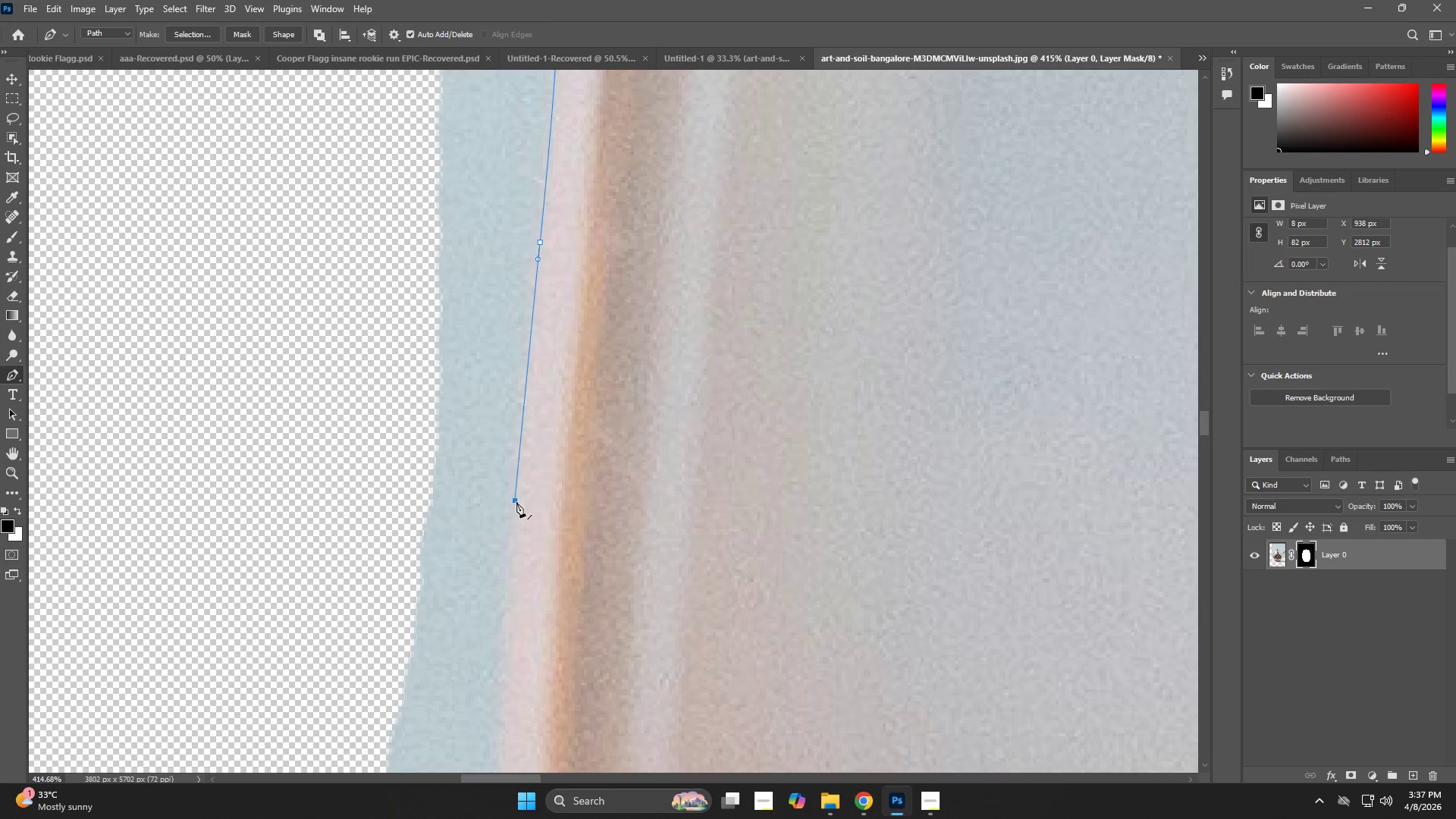 
hold_key(key=Space, duration=0.59)
 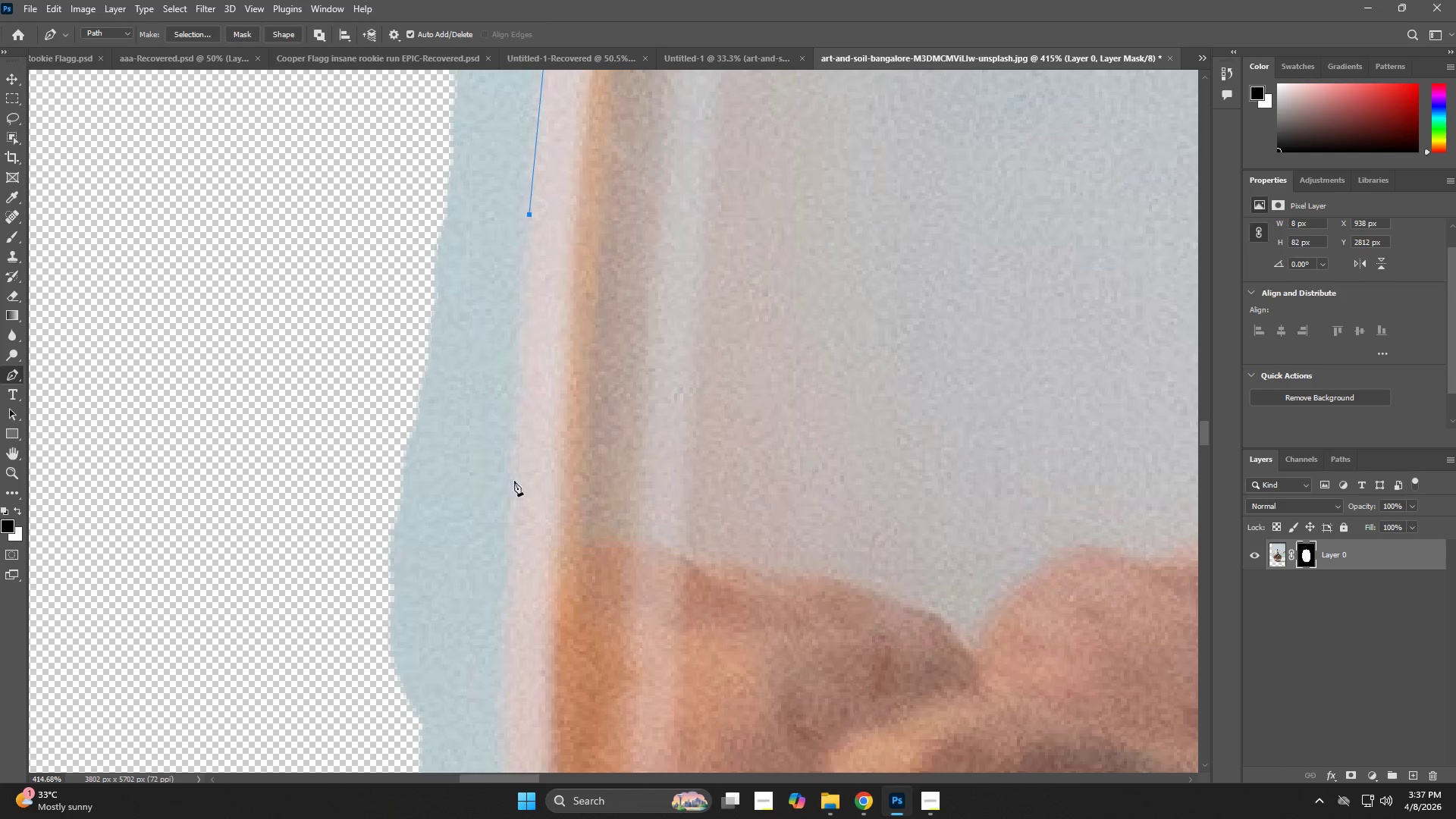 
left_click_drag(start_coordinate=[533, 501], to_coordinate=[548, 215])
 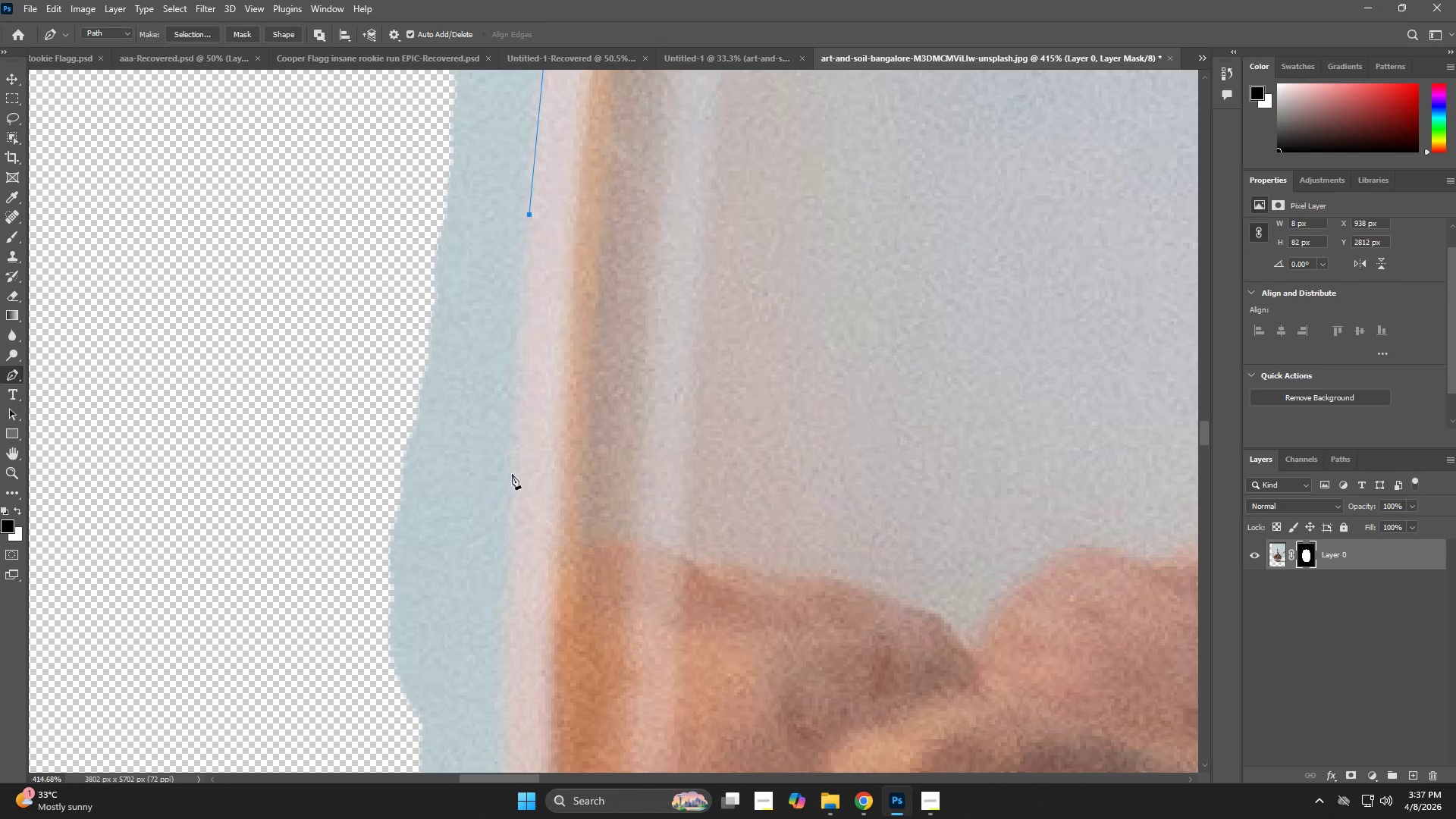 
left_click_drag(start_coordinate=[516, 495], to_coordinate=[519, 516])
 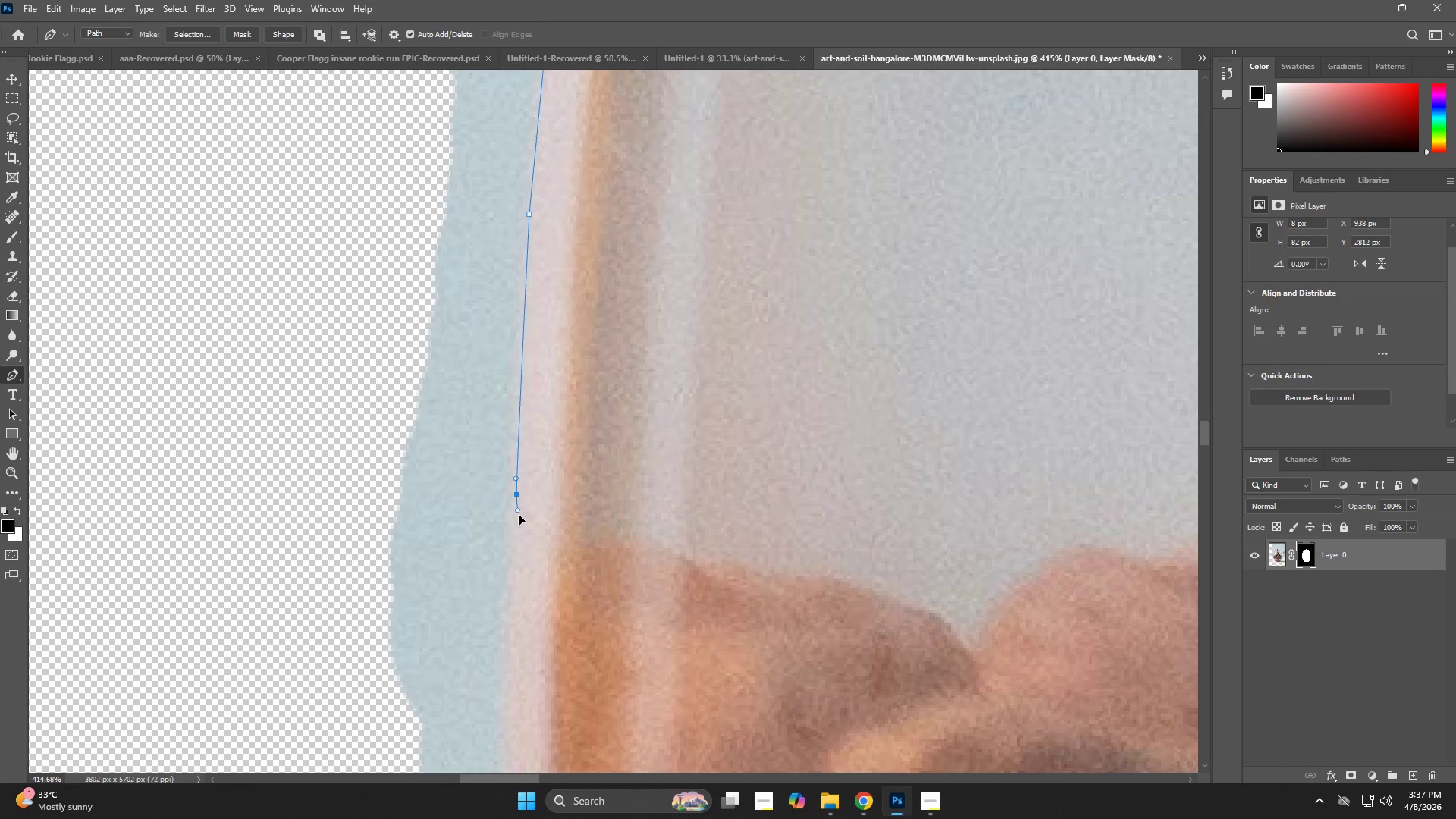 
hold_key(key=Space, duration=0.66)
 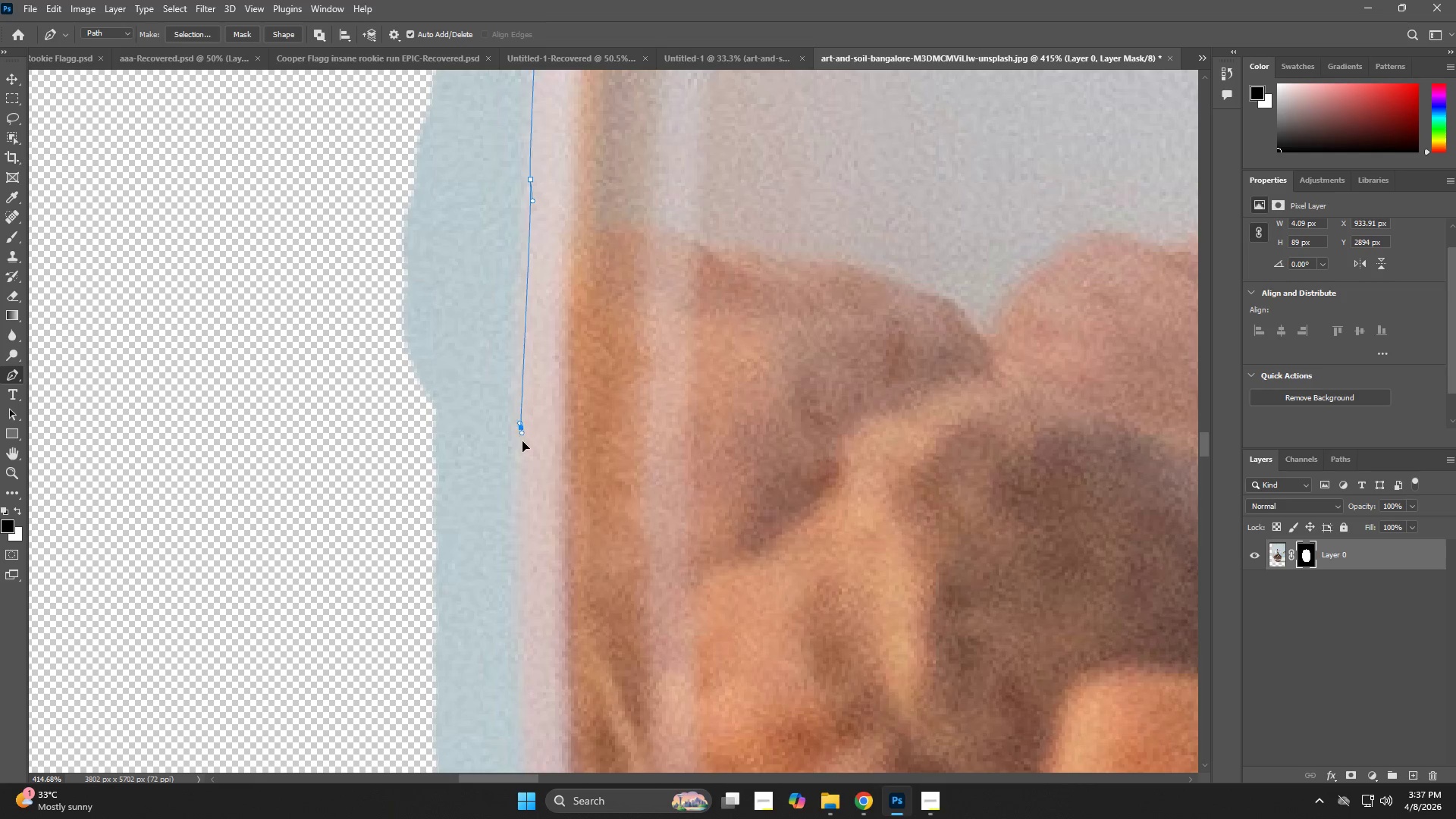 
left_click_drag(start_coordinate=[516, 524], to_coordinate=[532, 259])
 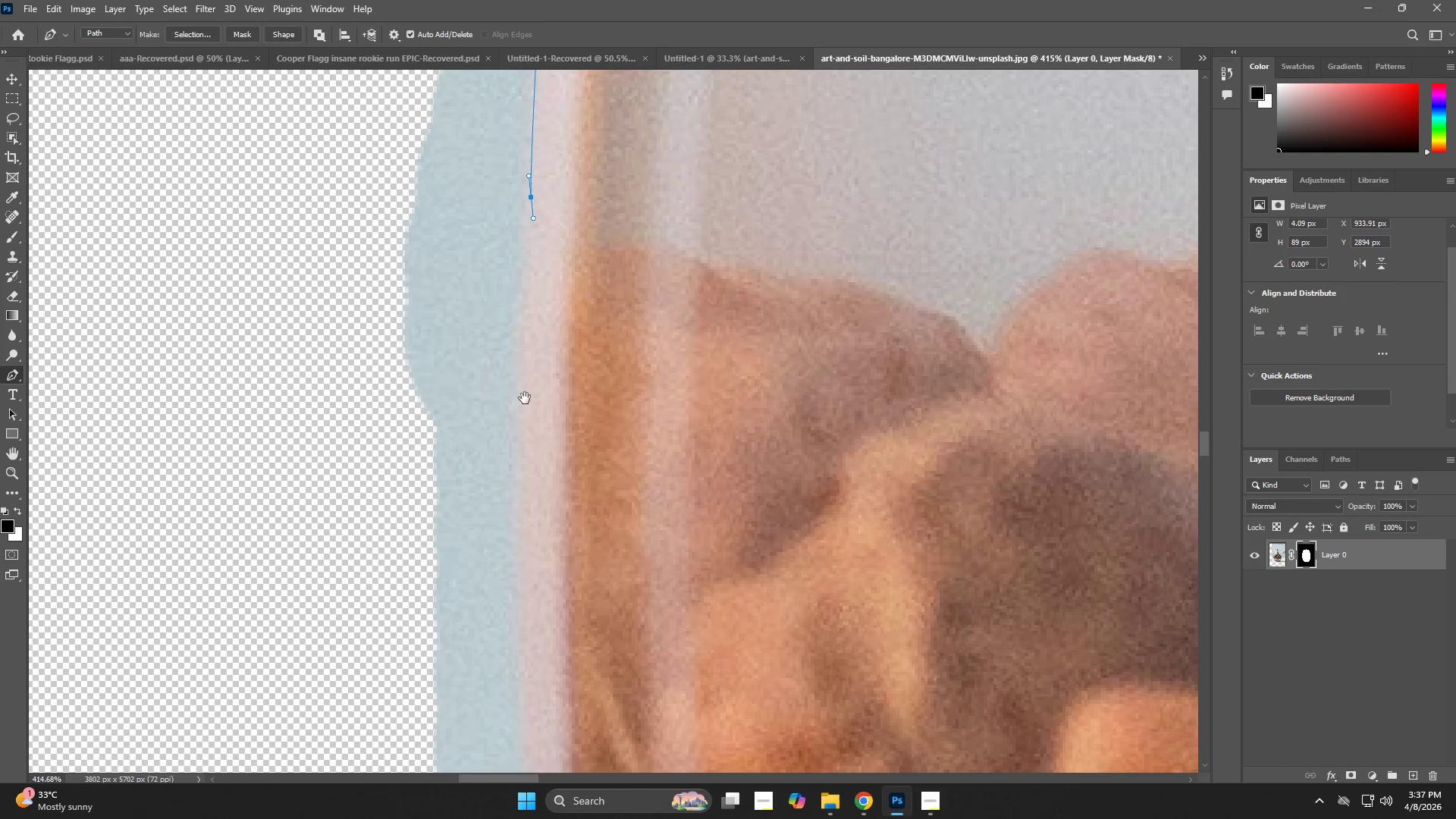 
left_click_drag(start_coordinate=[522, 427], to_coordinate=[522, 450])
 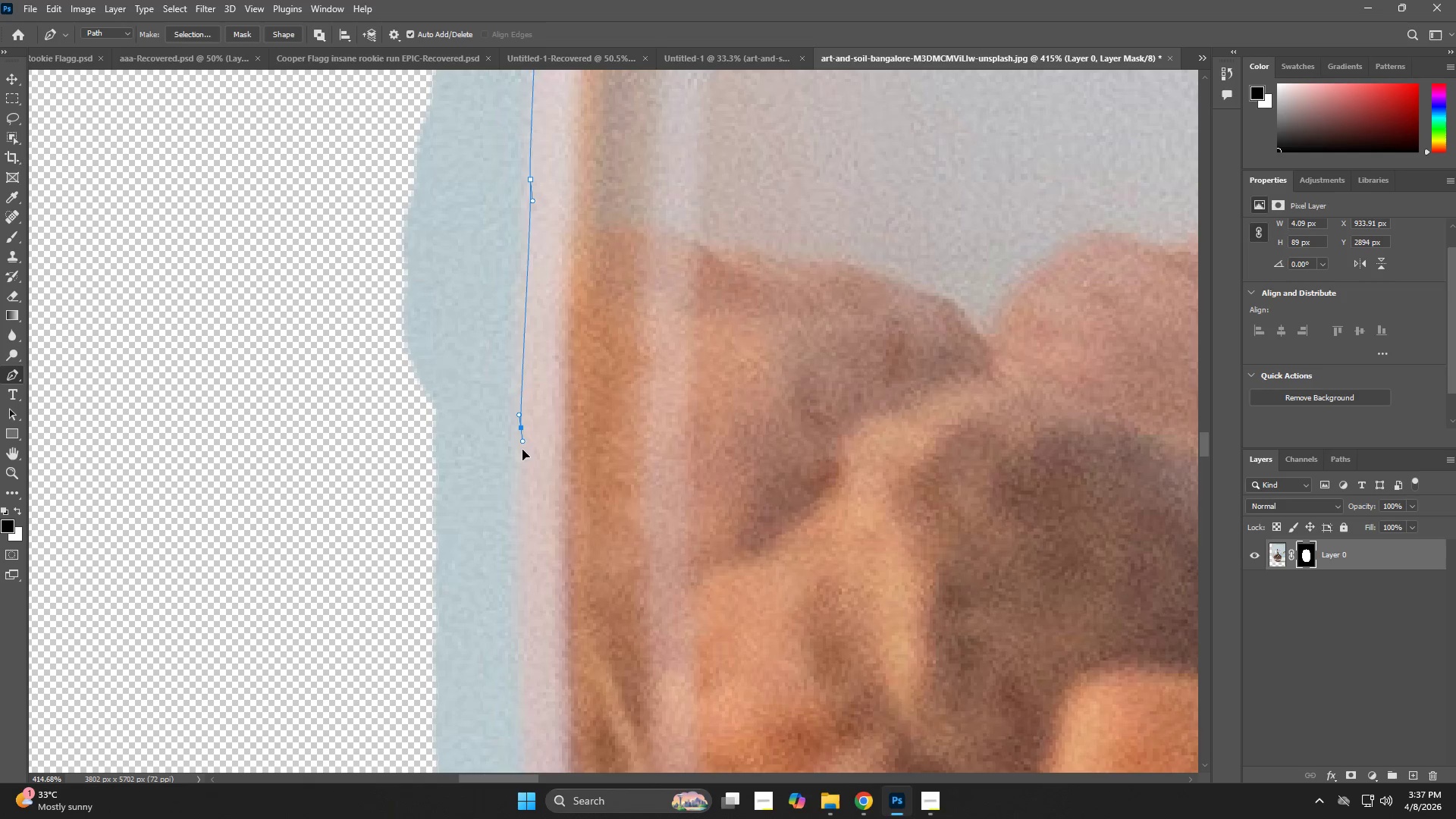 
hold_key(key=Space, duration=0.61)
 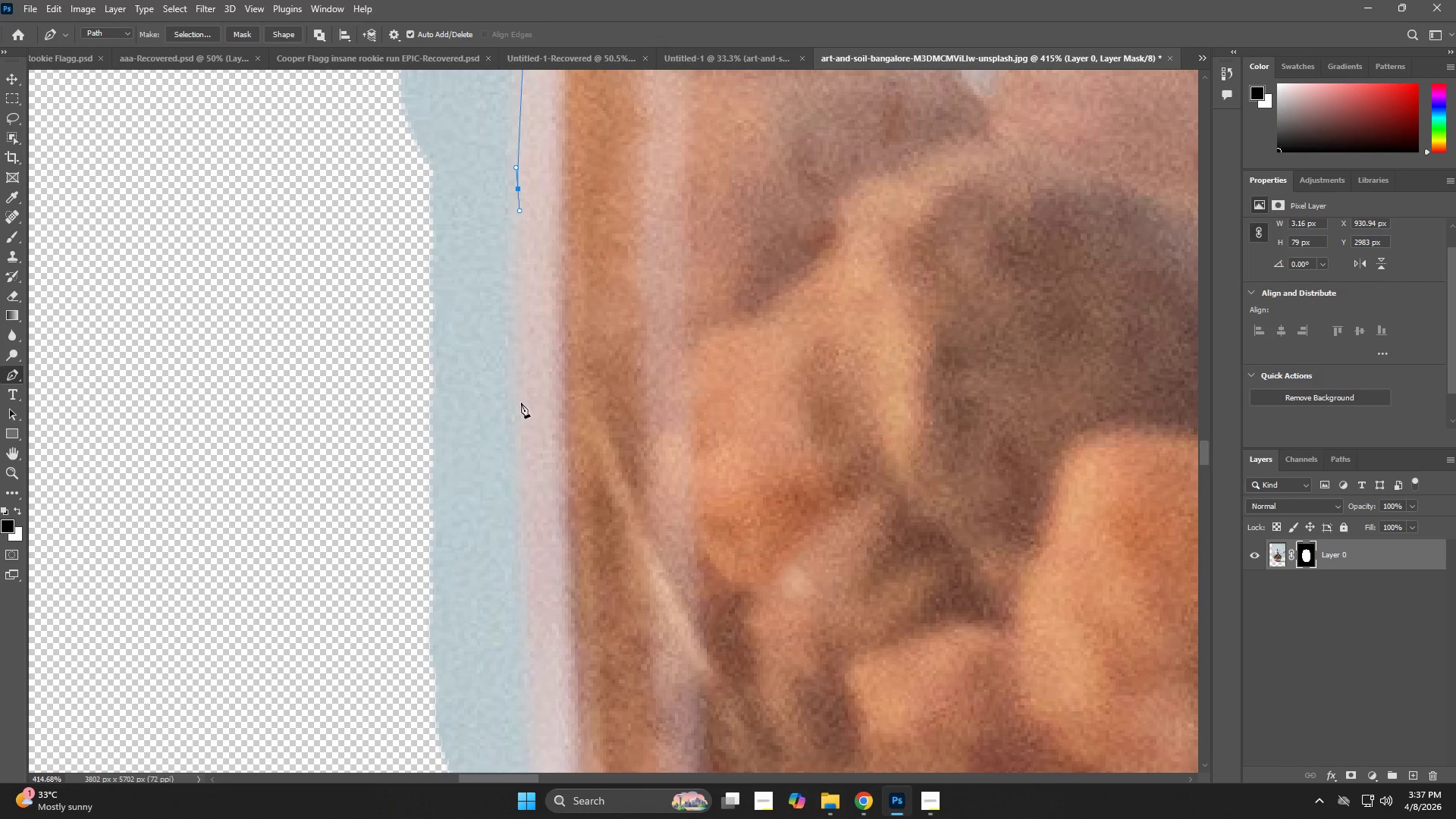 
left_click_drag(start_coordinate=[522, 457], to_coordinate=[519, 218])
 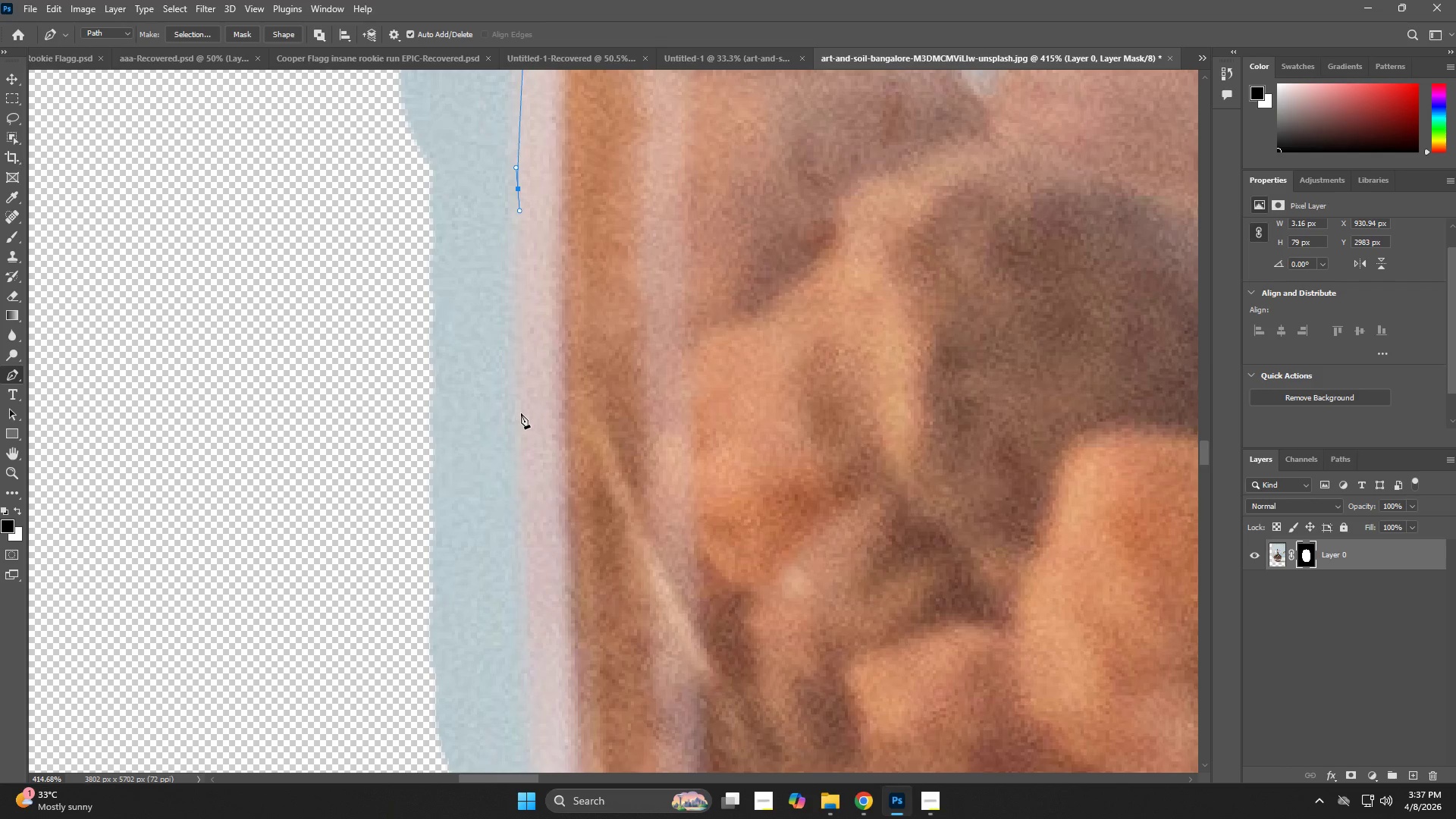 
left_click_drag(start_coordinate=[522, 441], to_coordinate=[523, 467])
 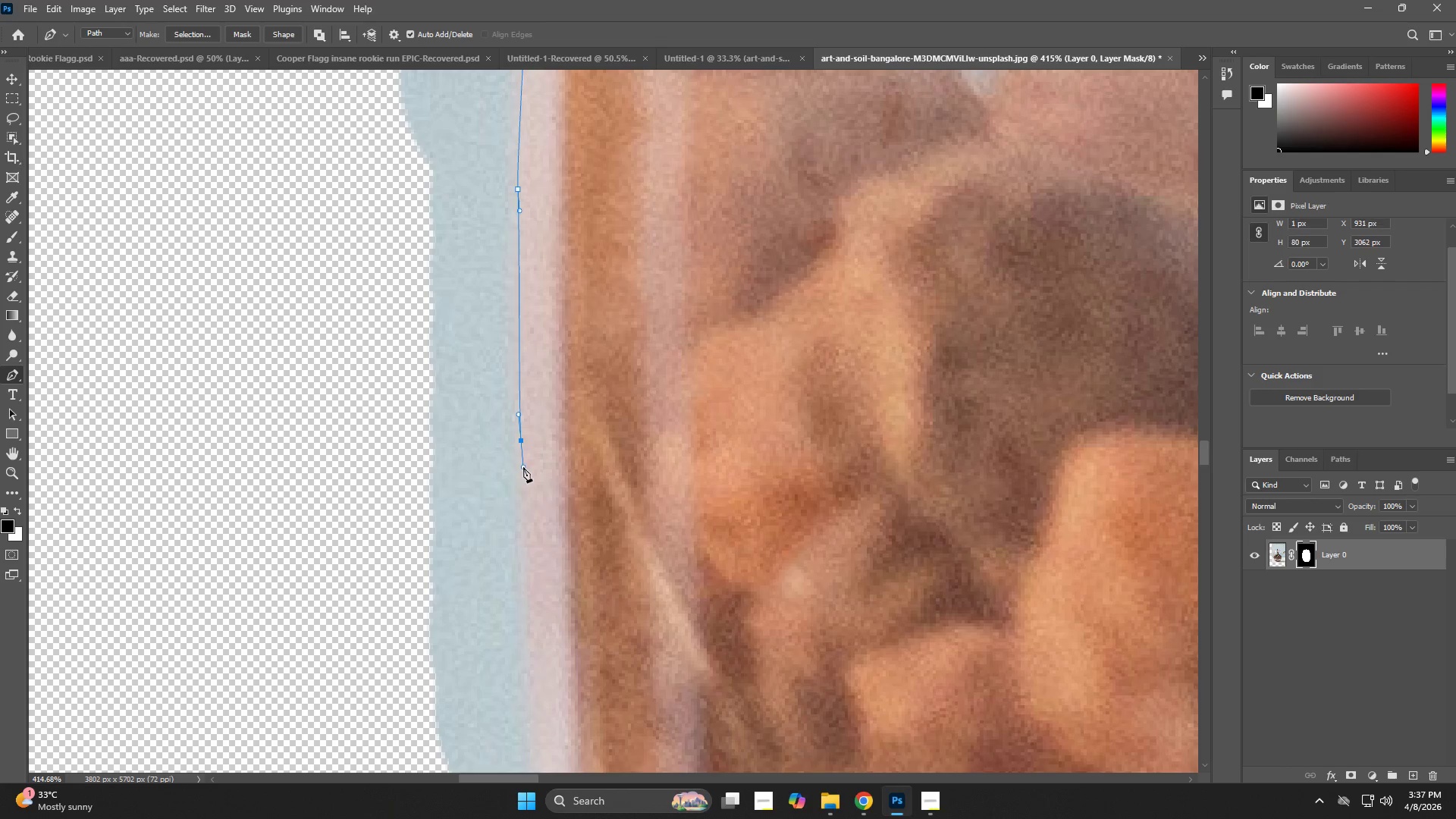 
hold_key(key=Space, duration=0.62)
 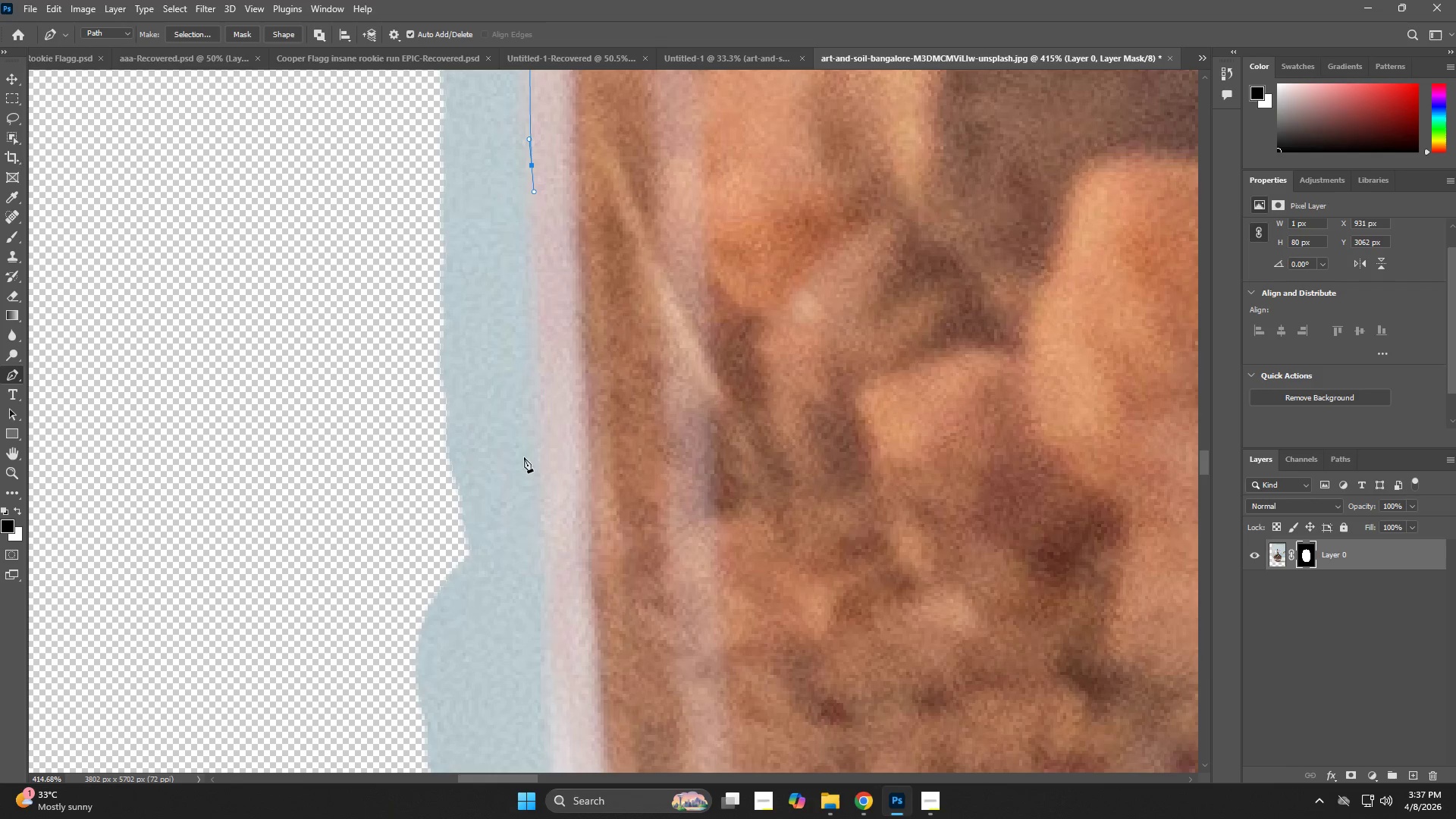 
left_click_drag(start_coordinate=[523, 467], to_coordinate=[536, 207])
 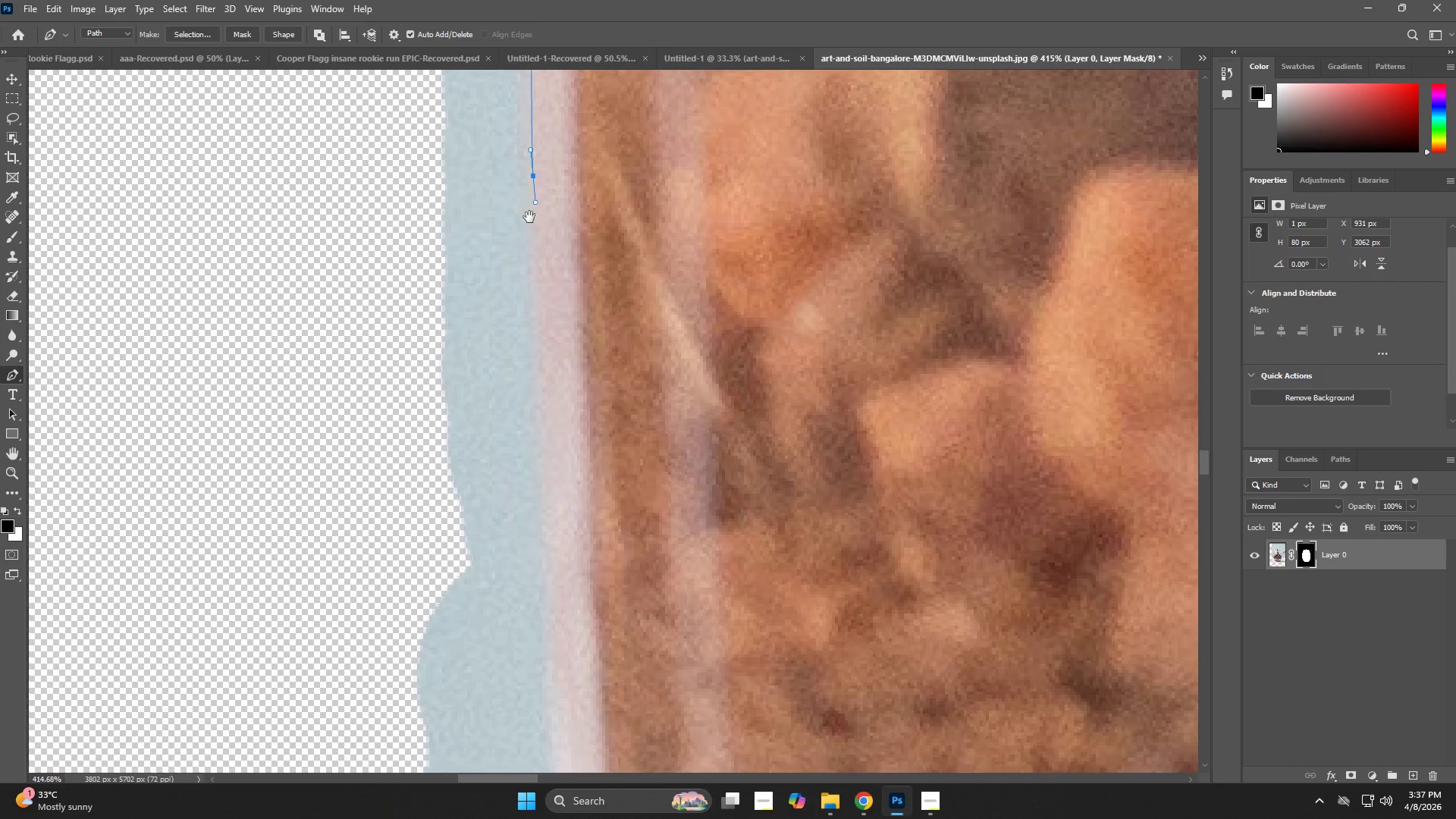 
hold_key(key=Space, duration=1.88)
 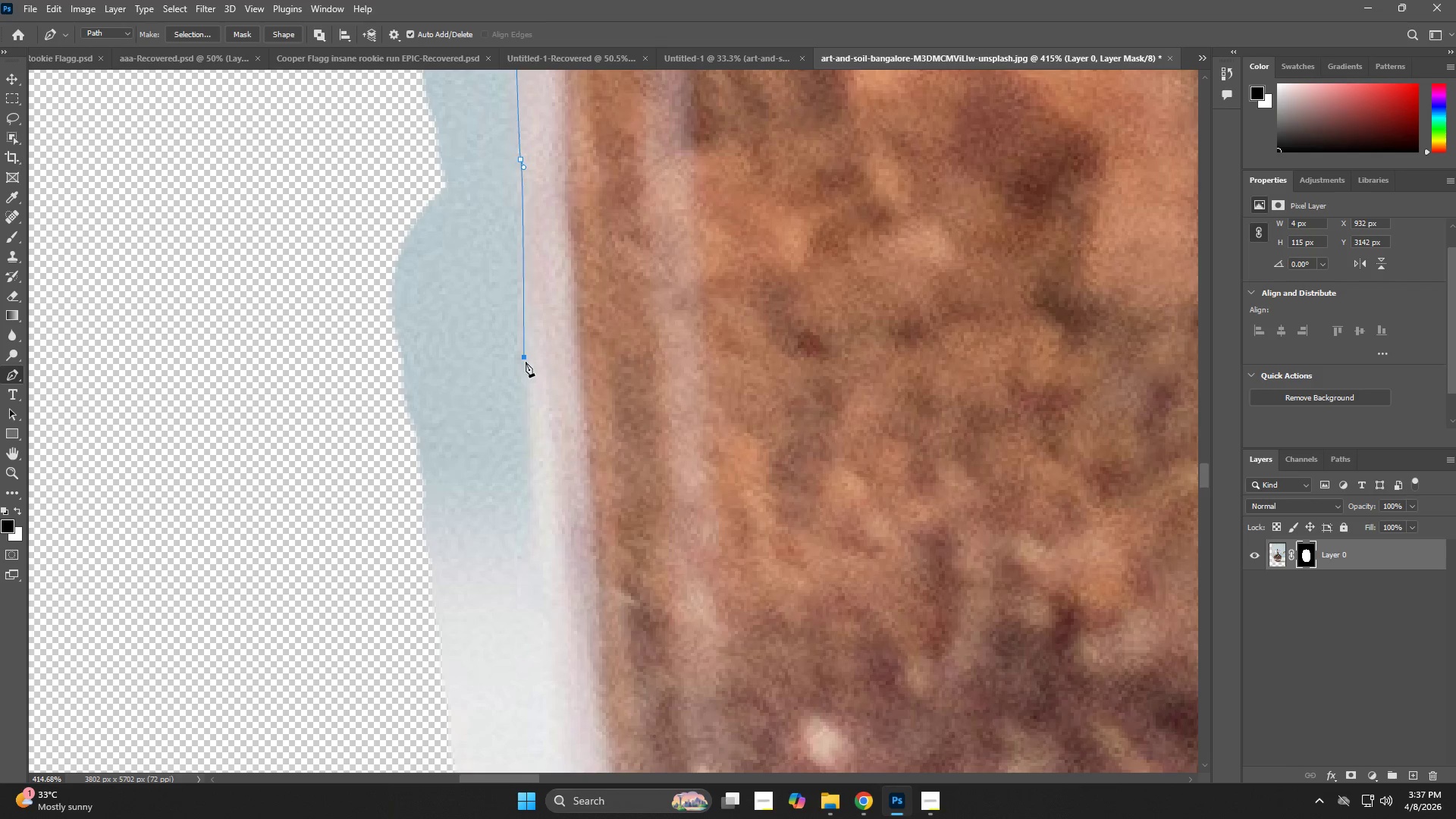 
left_click_drag(start_coordinate=[546, 527], to_coordinate=[548, 535])
 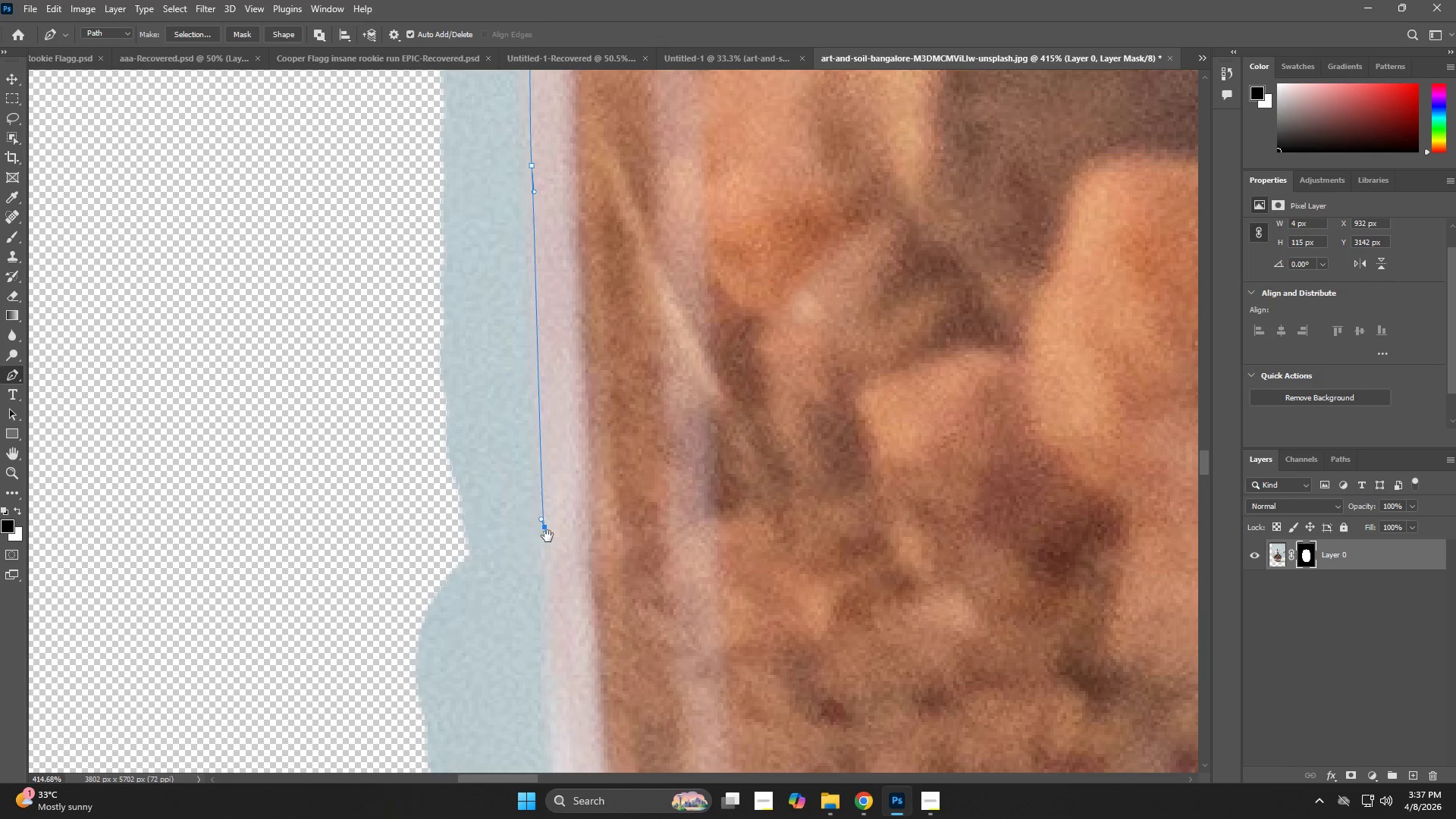 
left_click_drag(start_coordinate=[546, 538], to_coordinate=[522, 171])
 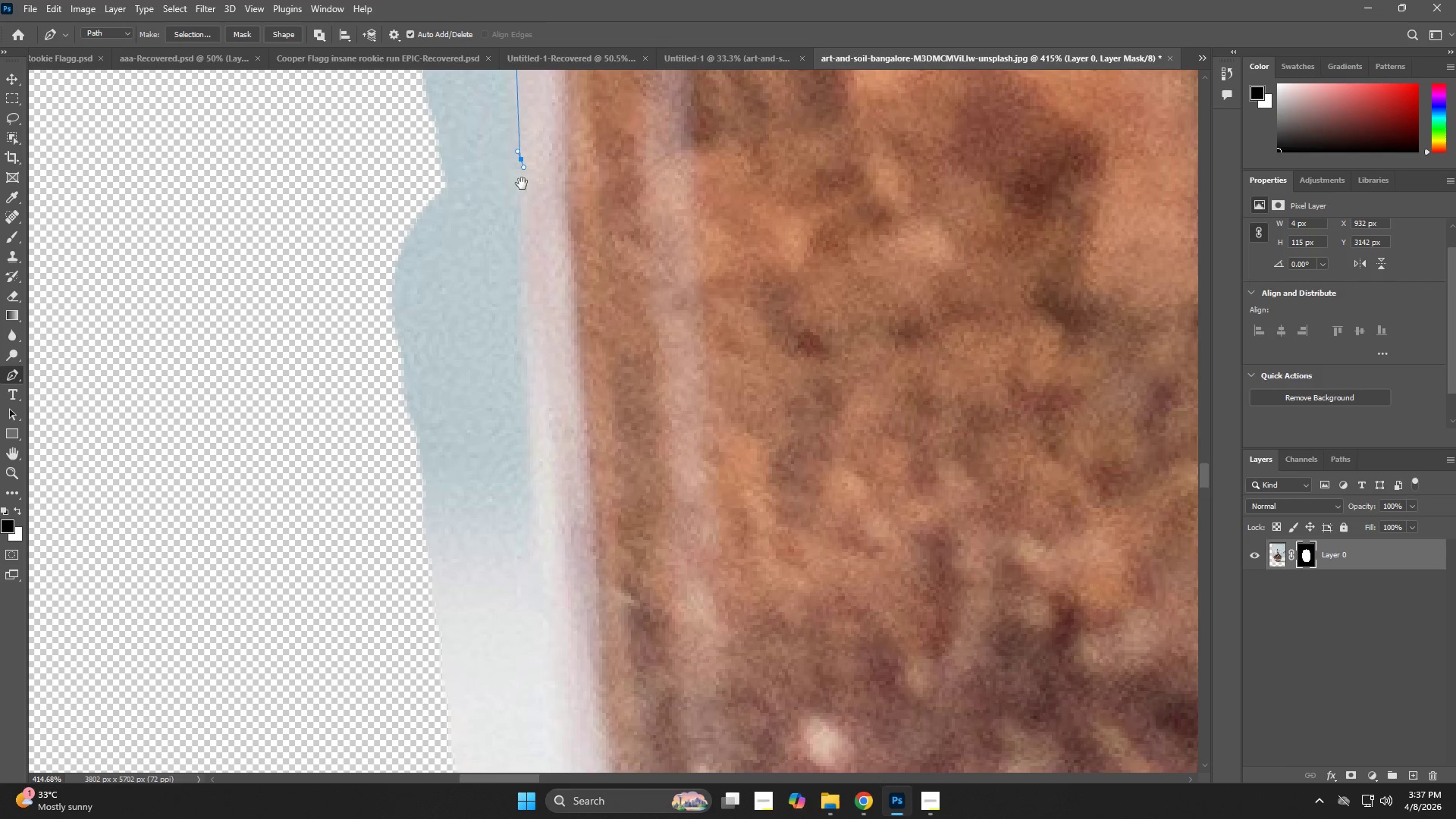 
key(Space)
 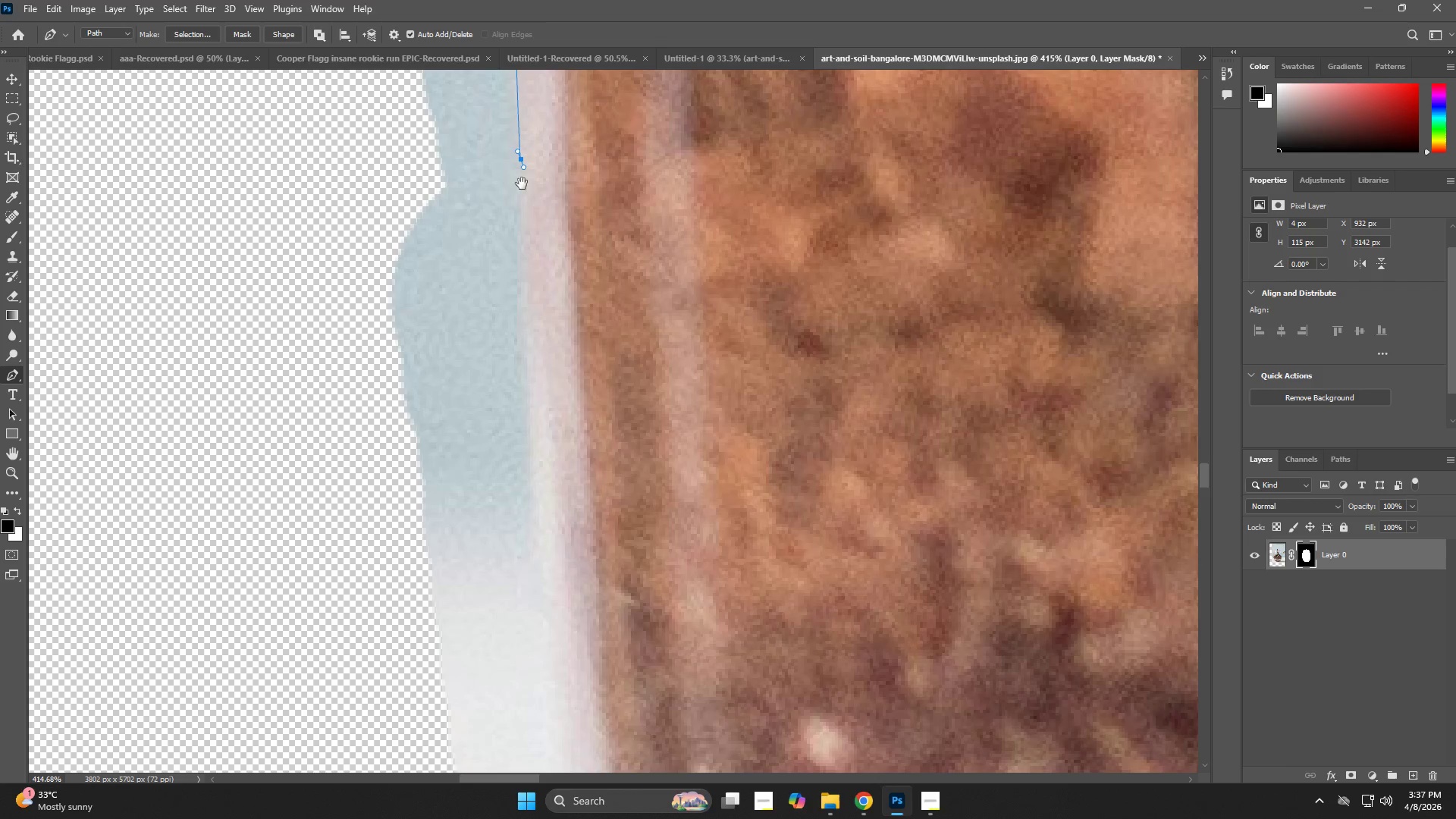 
key(Space)
 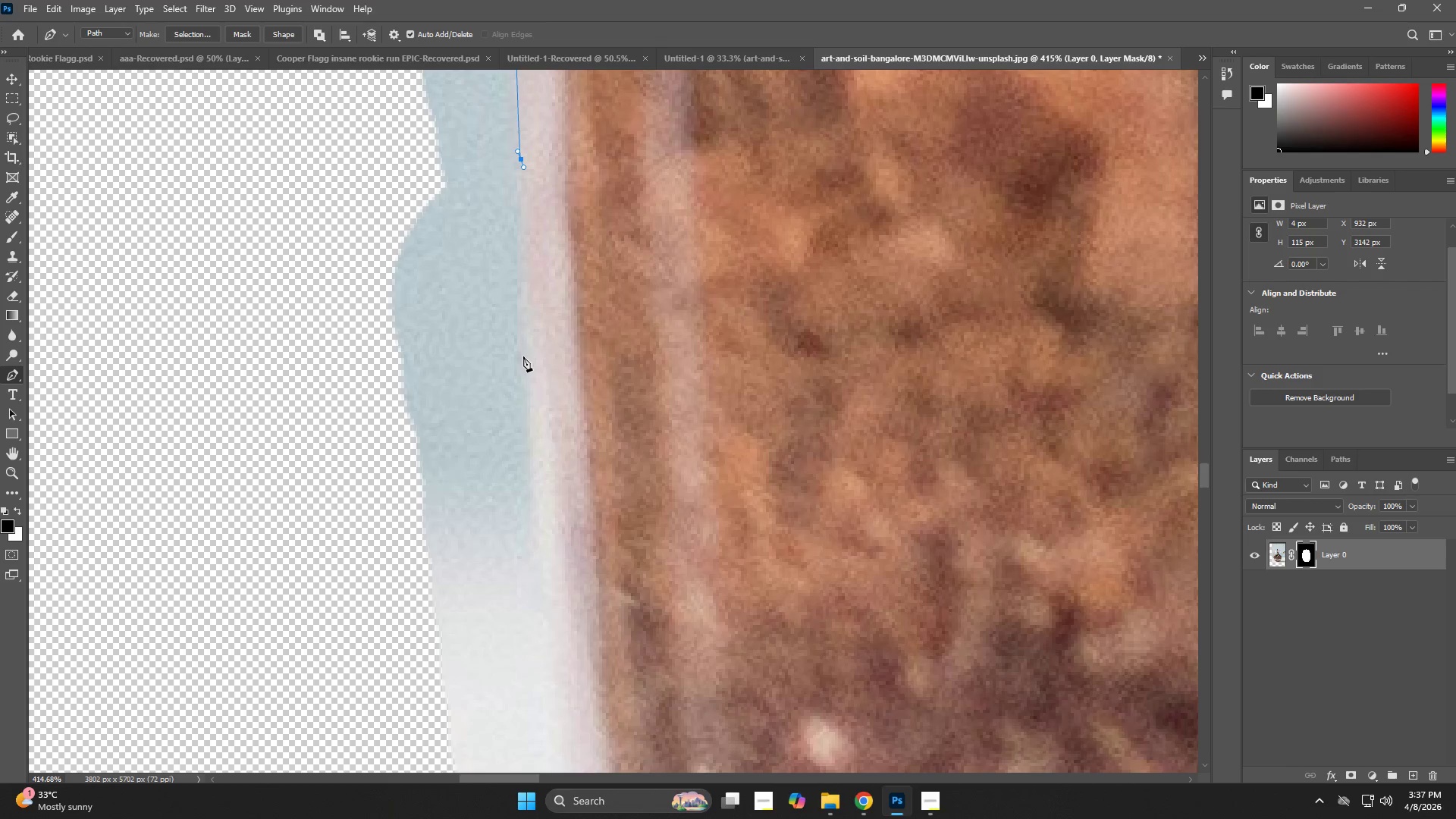 
left_click_drag(start_coordinate=[524, 359], to_coordinate=[529, 384])
 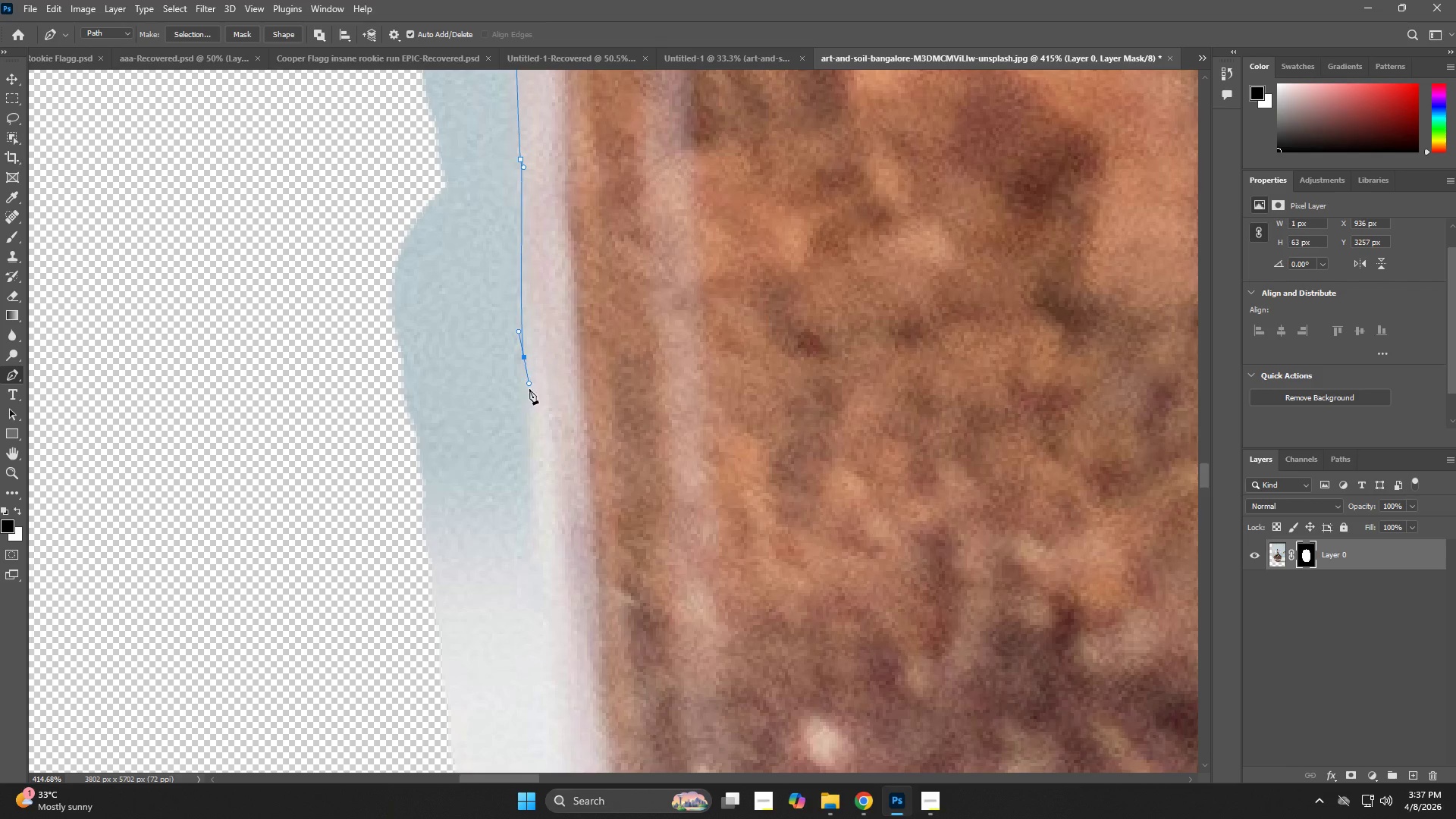 
hold_key(key=Space, duration=0.62)
 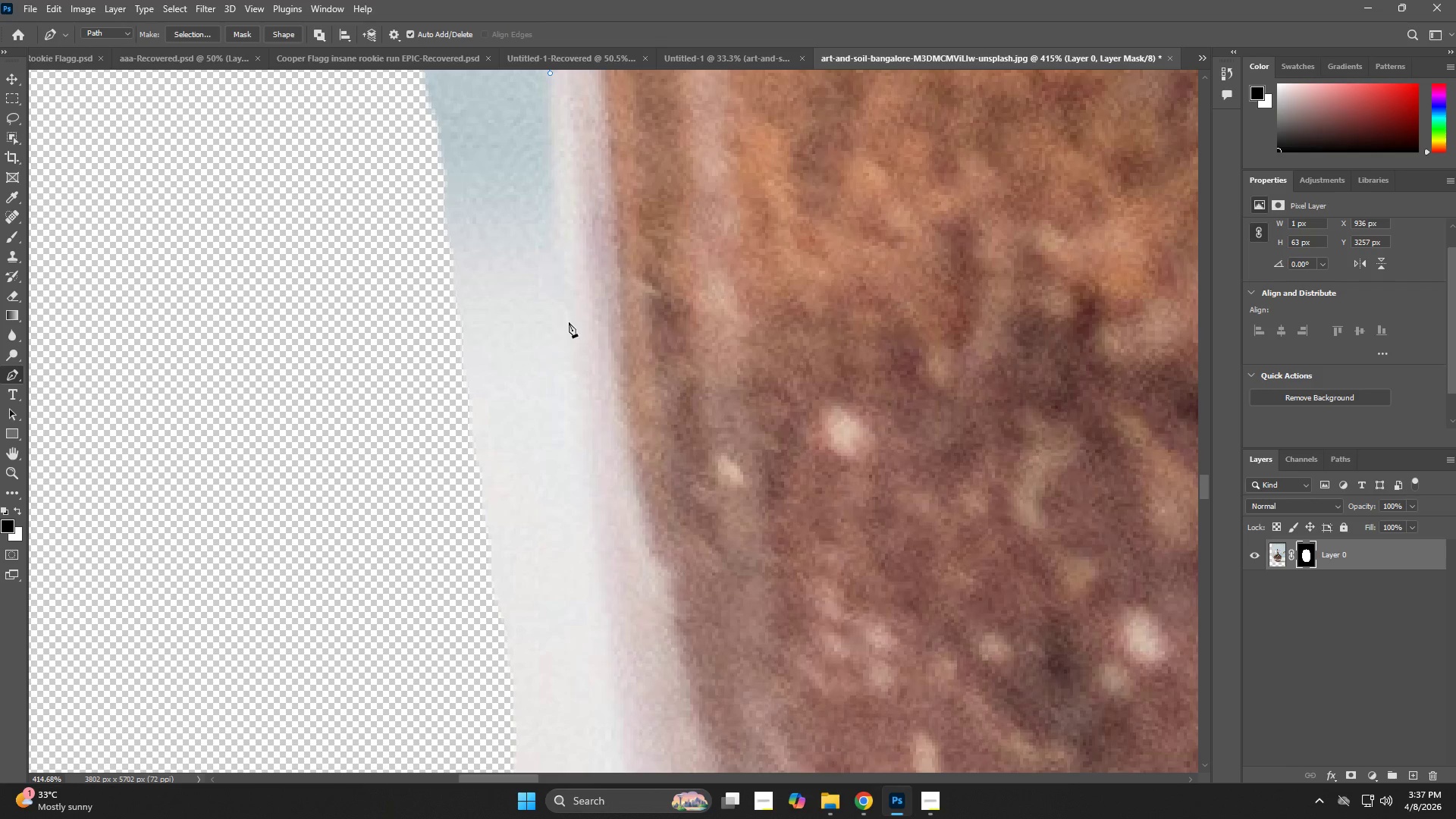 
left_click_drag(start_coordinate=[526, 431], to_coordinate=[547, 182])
 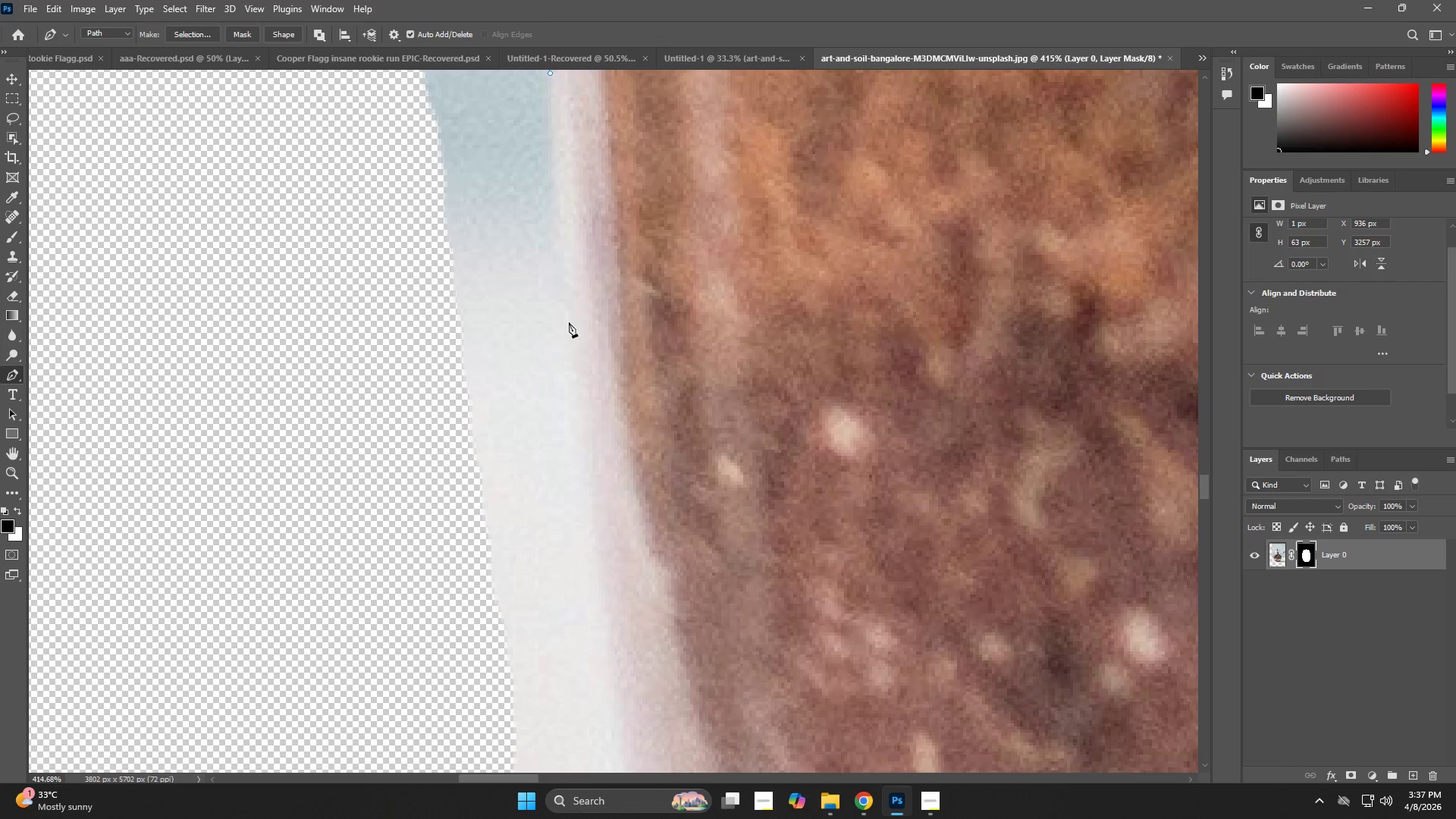 
left_click_drag(start_coordinate=[579, 348], to_coordinate=[595, 410])
 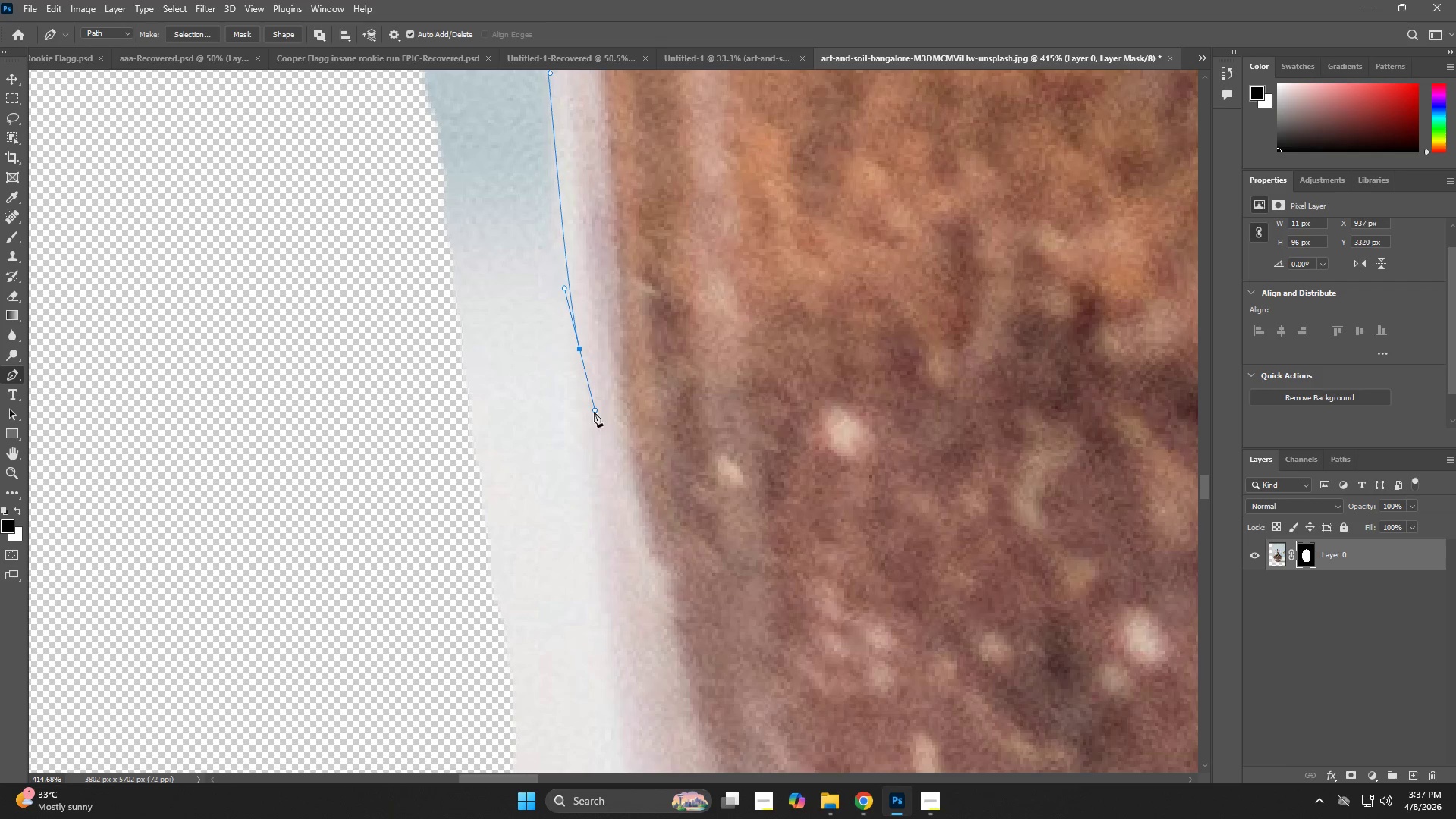 
hold_key(key=Space, duration=0.72)
 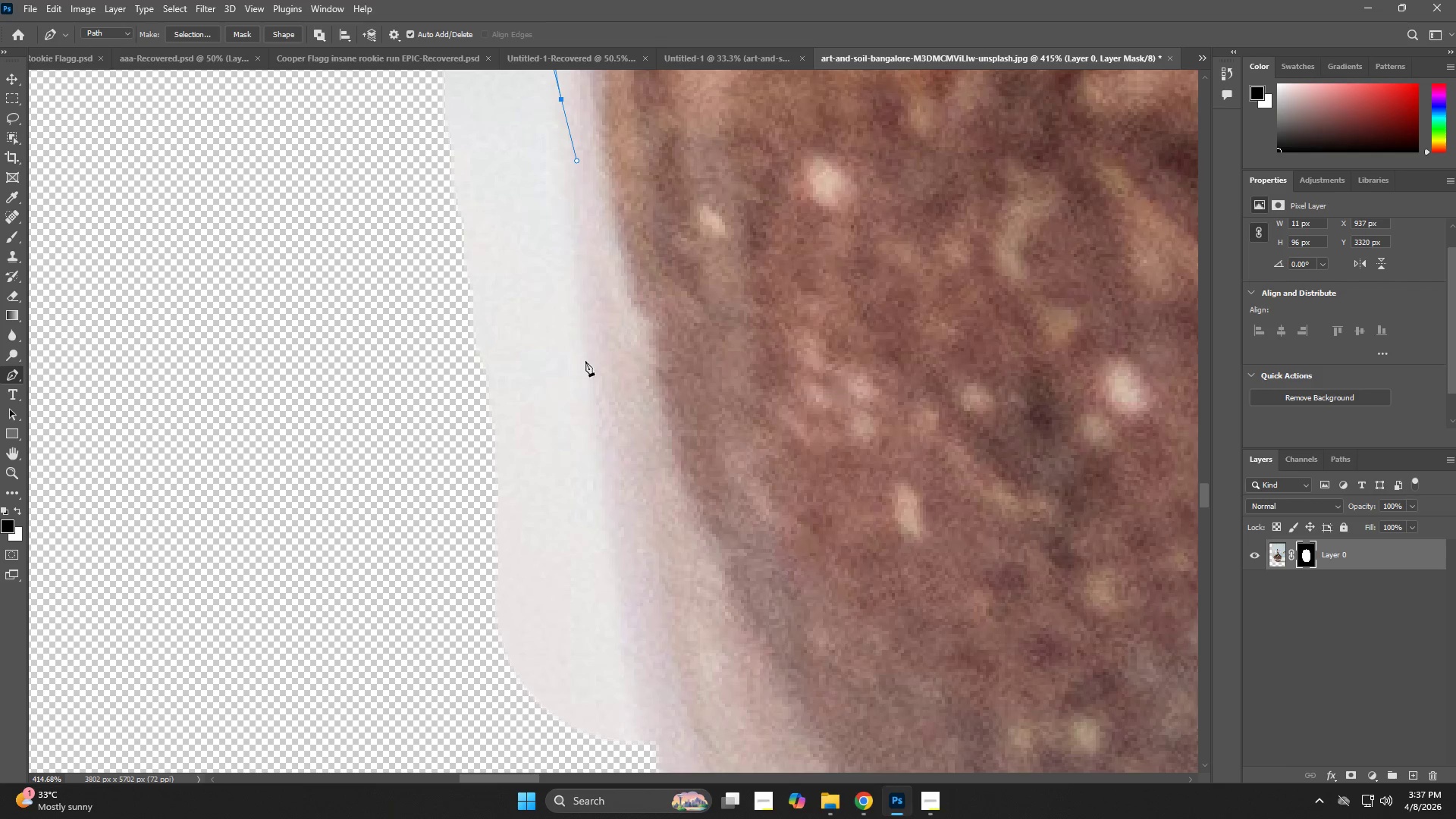 
left_click_drag(start_coordinate=[592, 413], to_coordinate=[574, 176])
 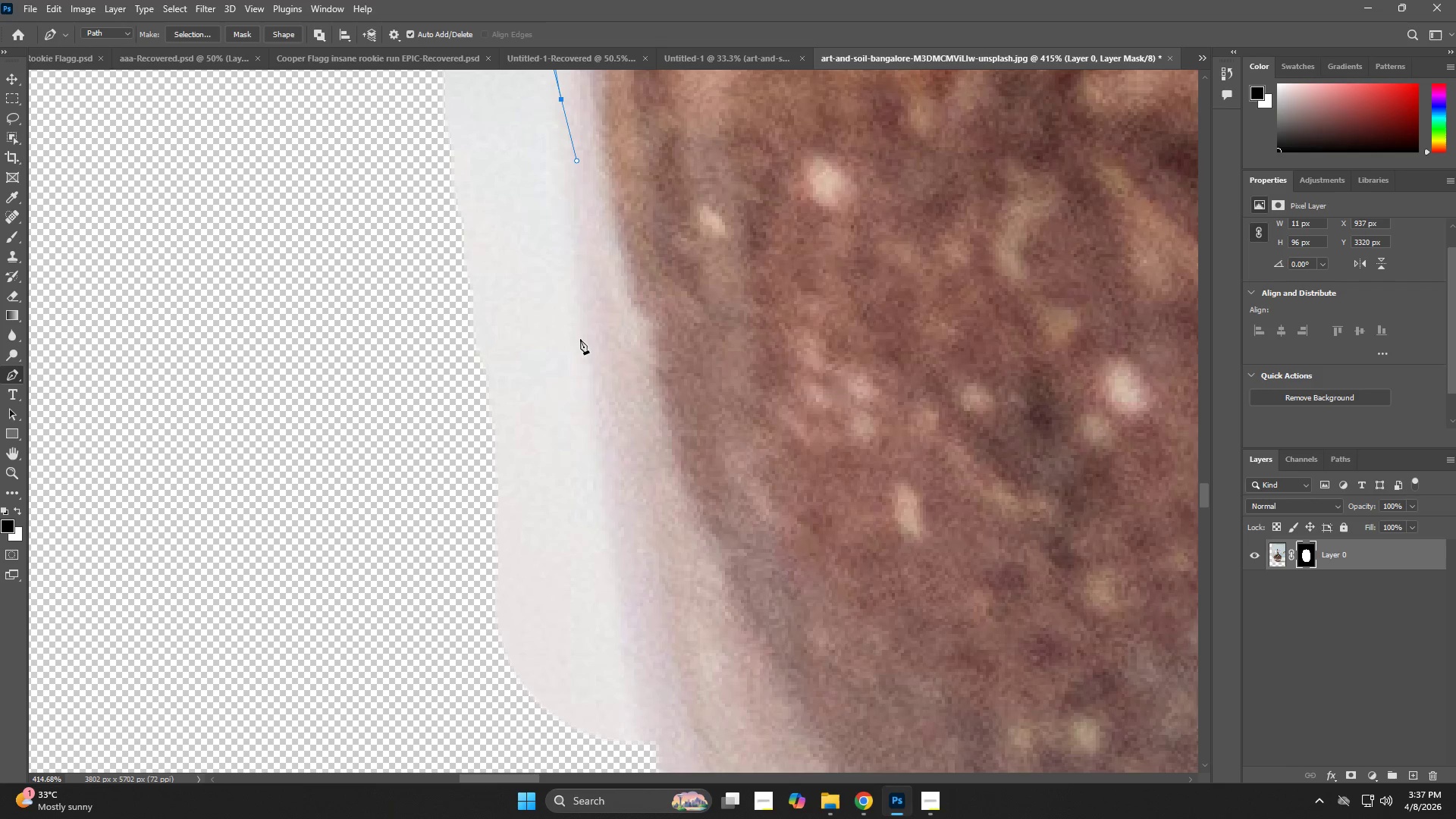 
left_click_drag(start_coordinate=[588, 372], to_coordinate=[595, 409])
 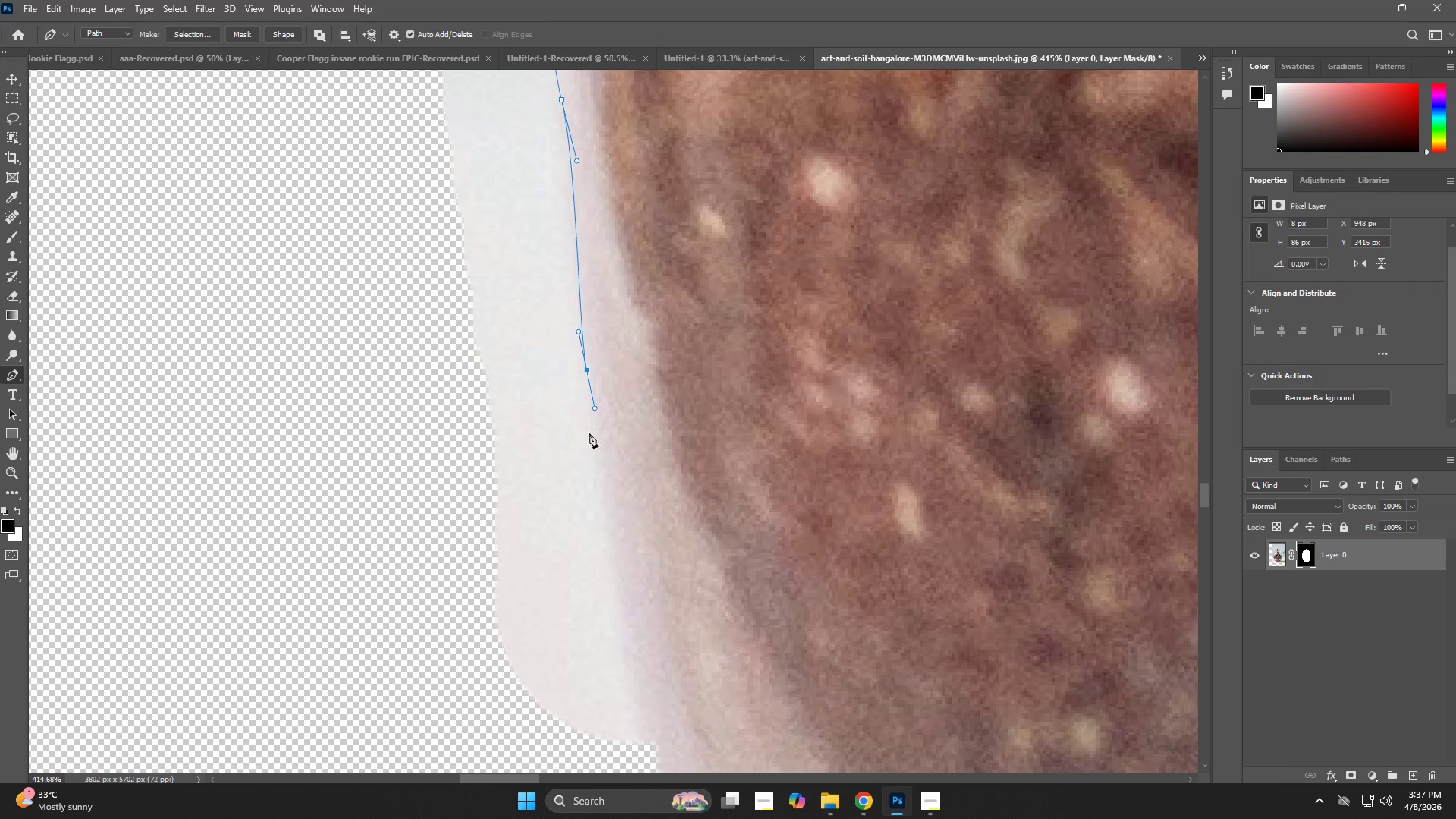 
hold_key(key=Space, duration=0.59)
 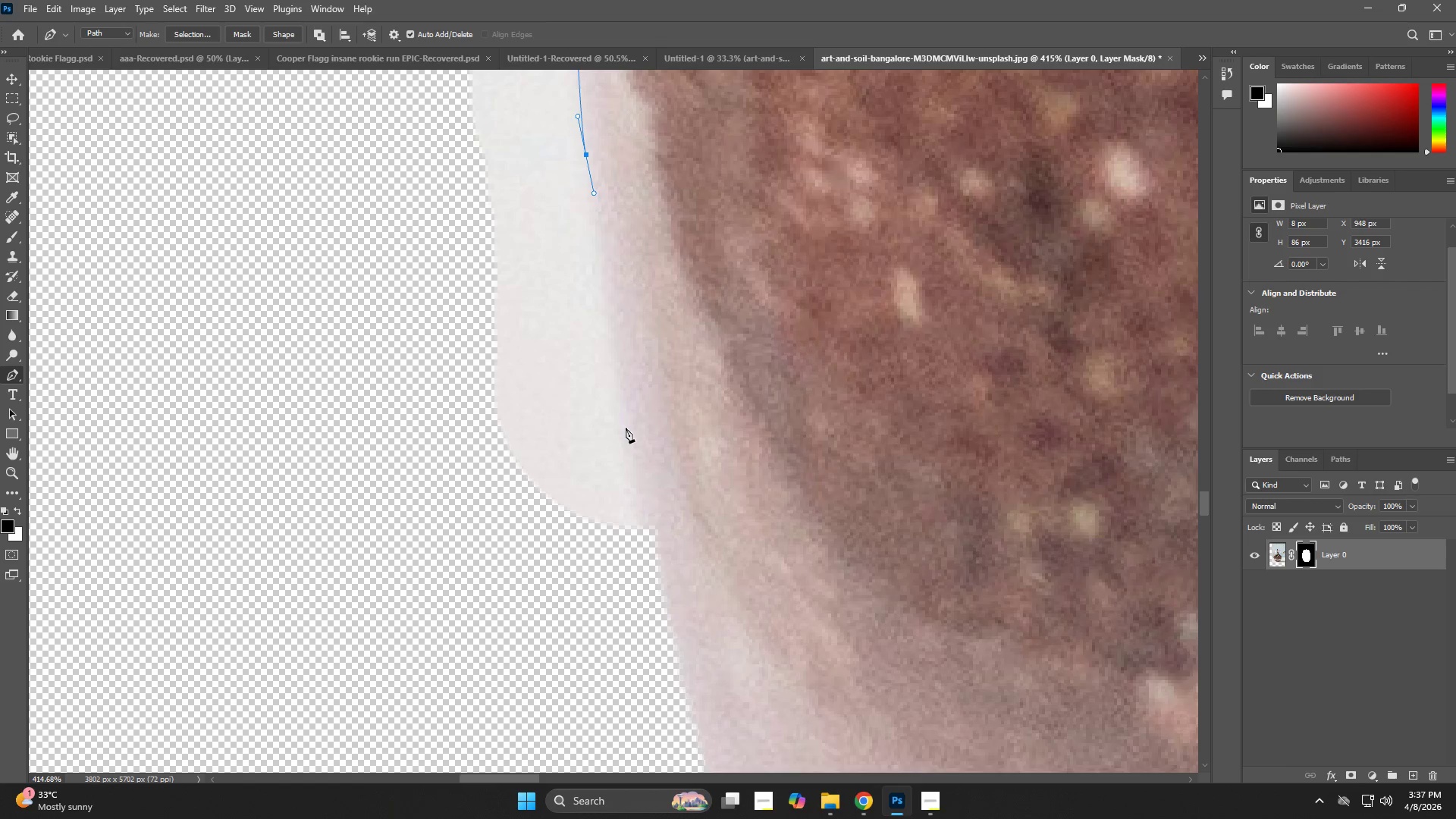 
left_click_drag(start_coordinate=[588, 457], to_coordinate=[588, 248])
 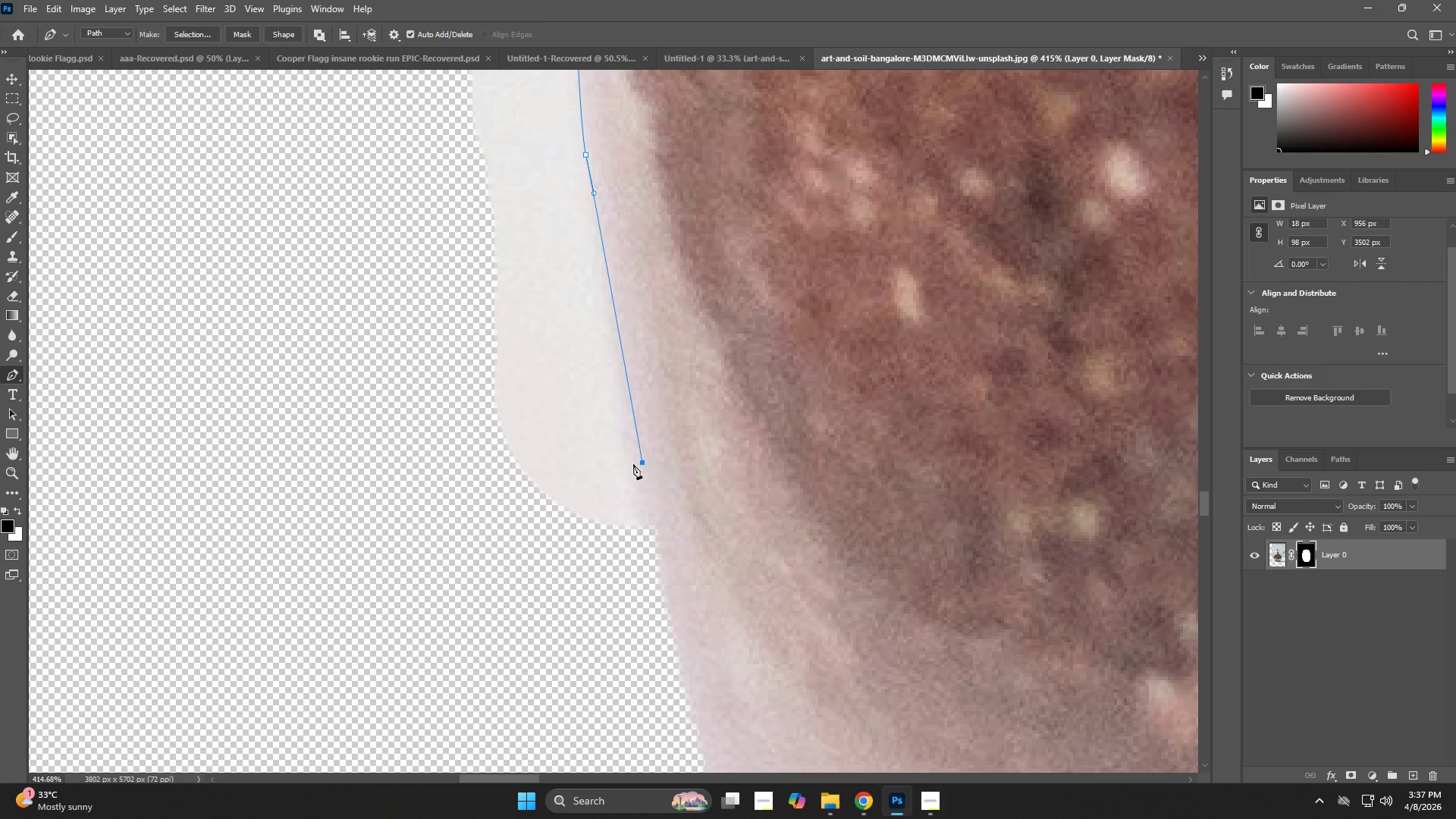 
key(Control+ControlLeft)
 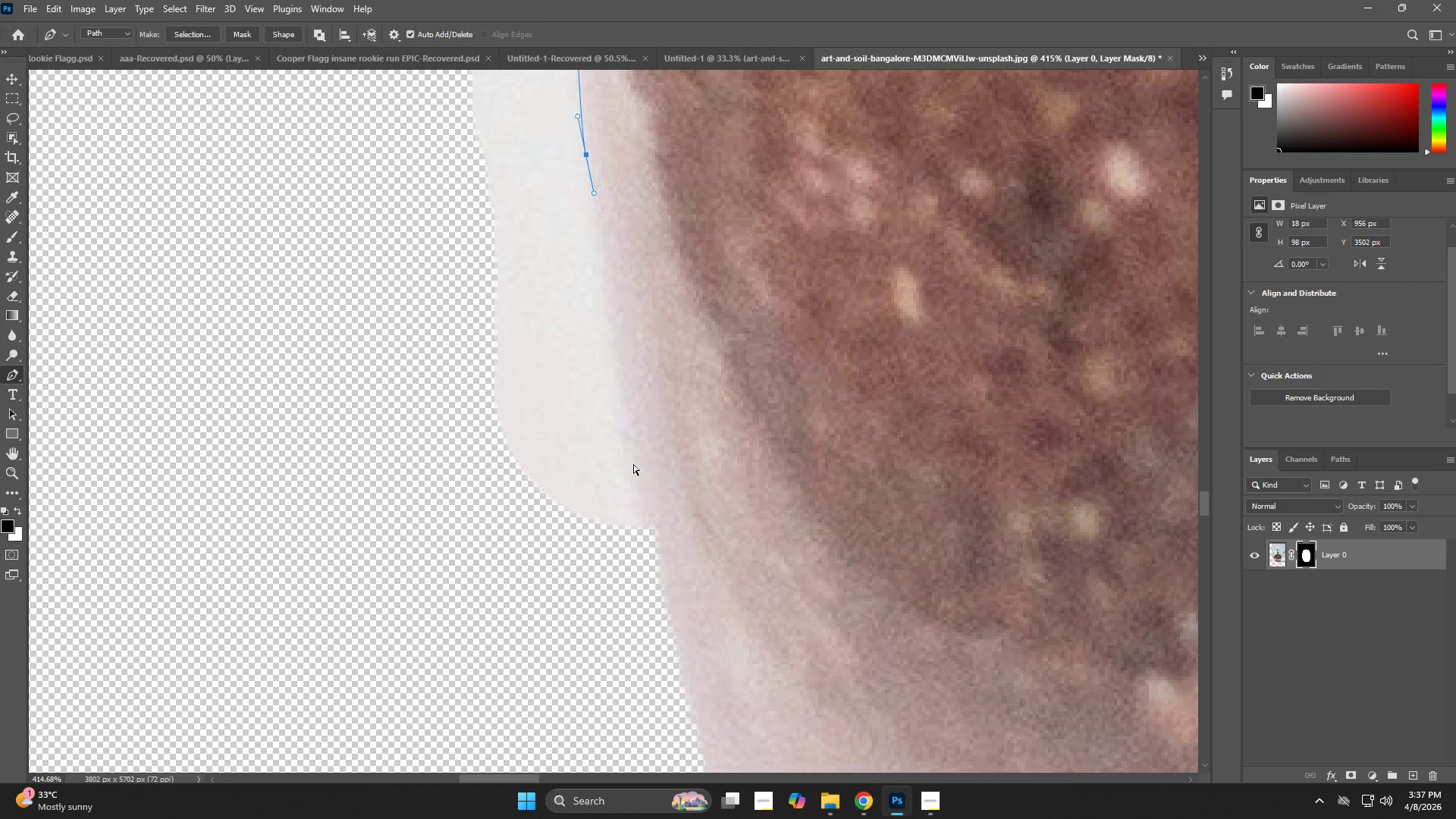 
key(Control+Z)
 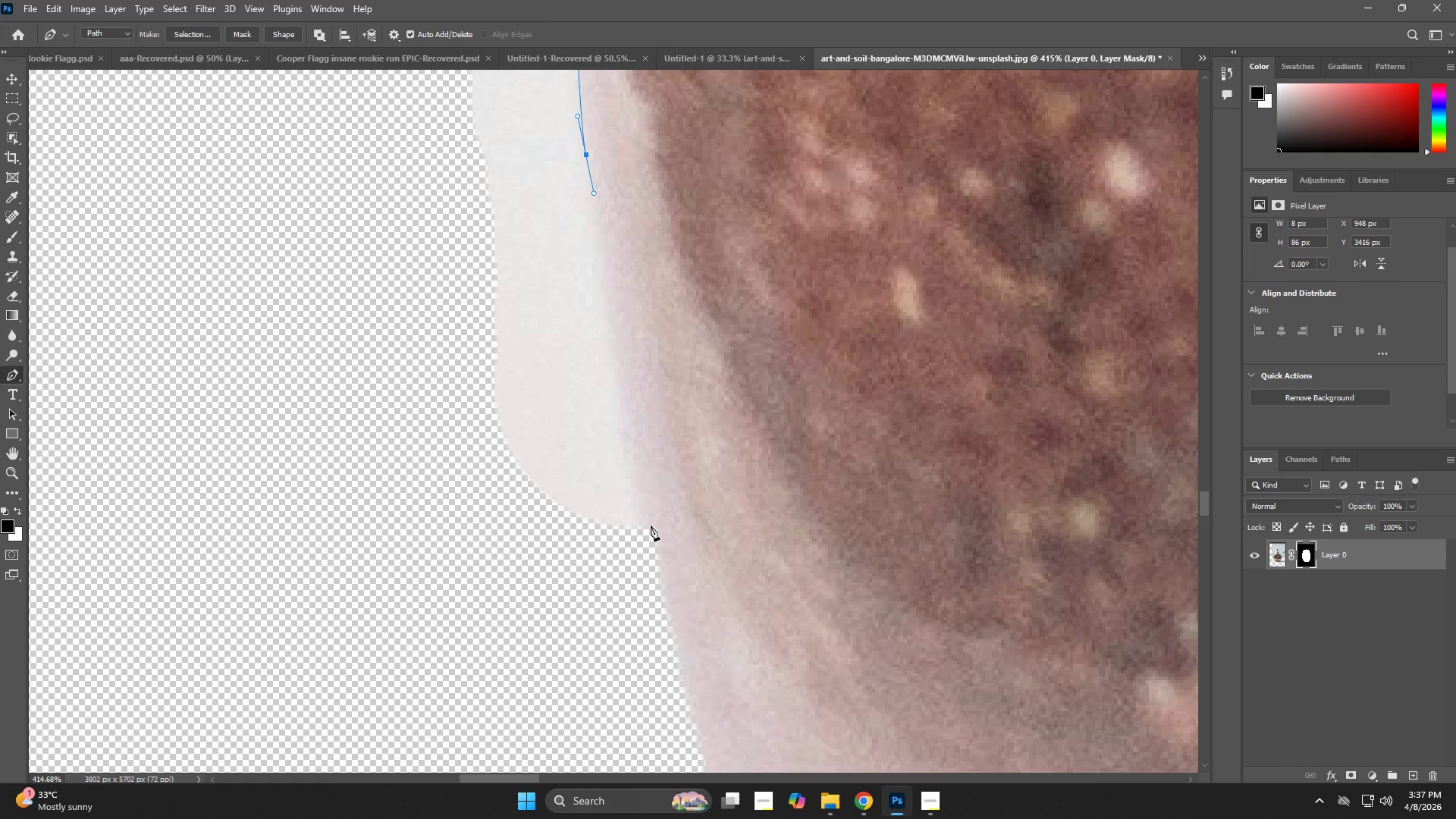 
left_click_drag(start_coordinate=[654, 534], to_coordinate=[654, 542])
 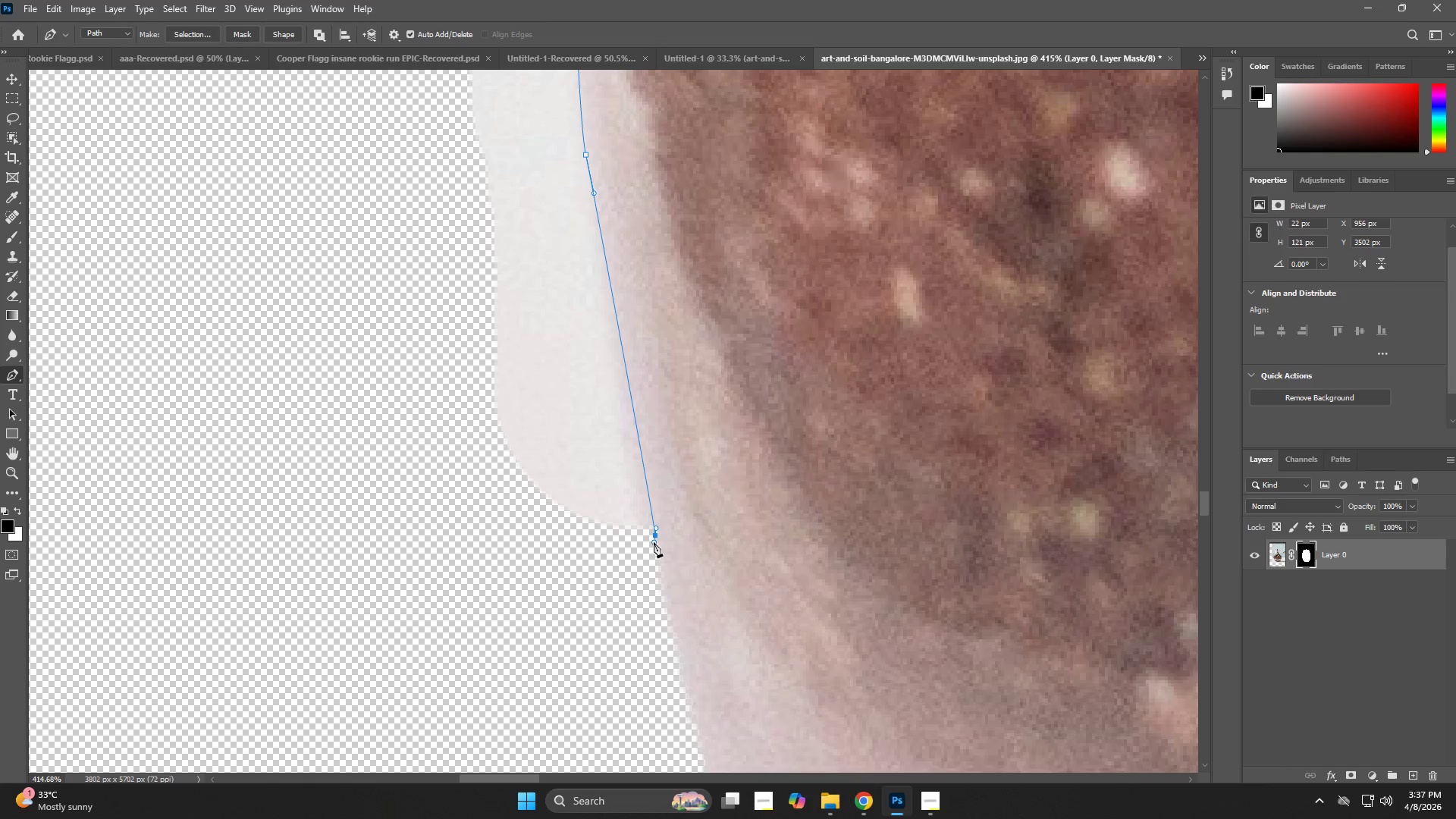 
key(Control+Z)
 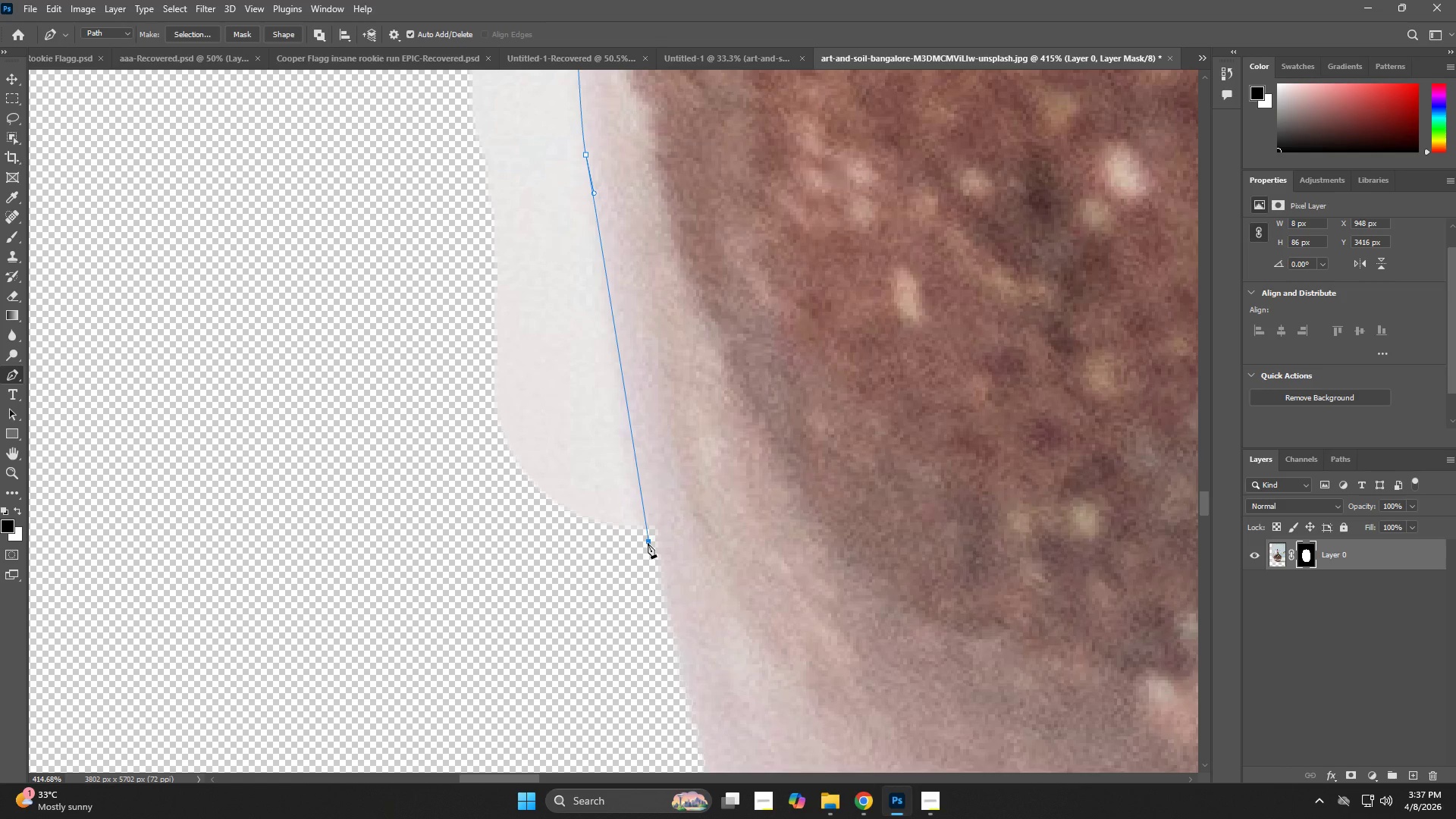 
left_click([648, 543])
 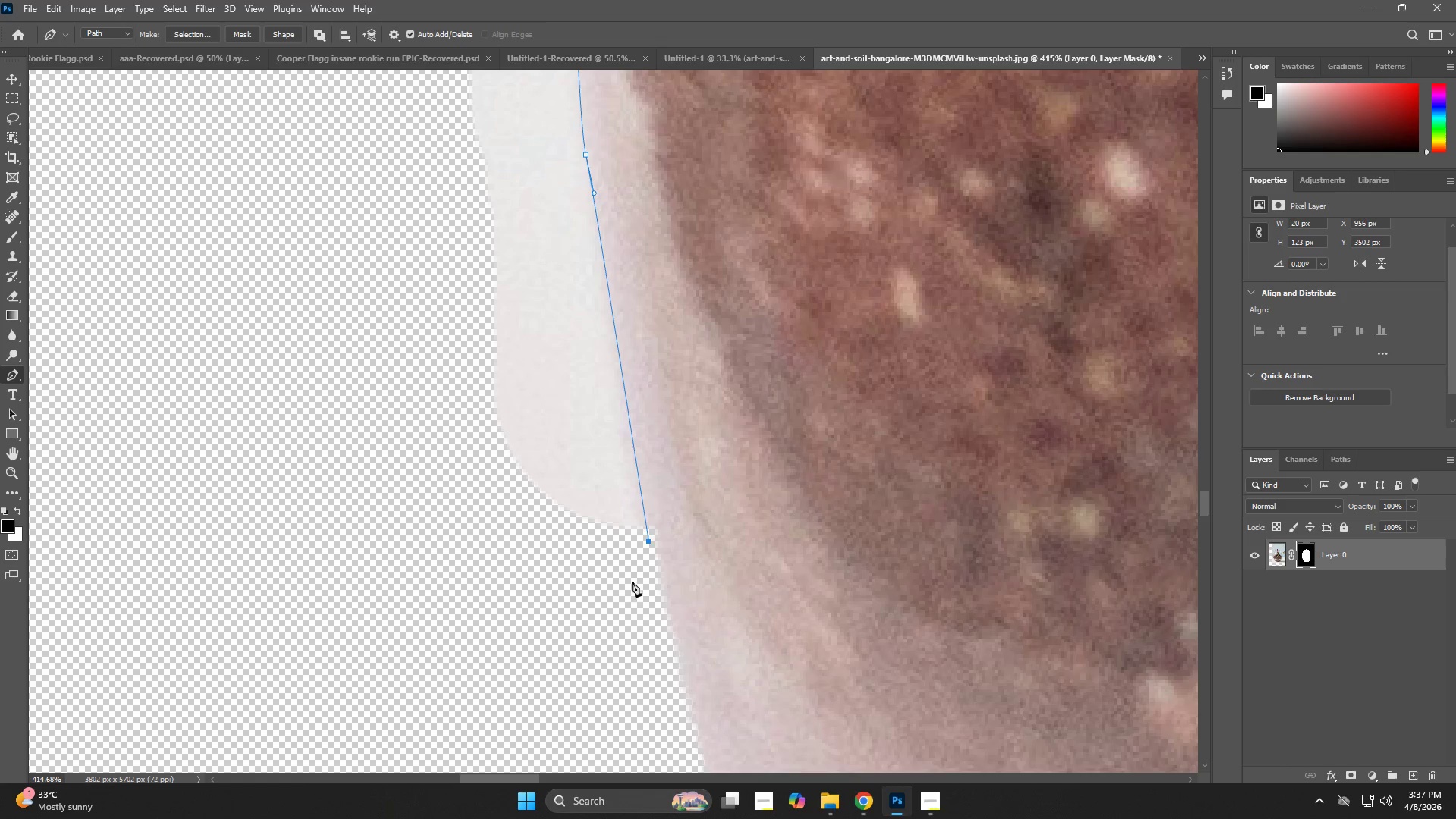 
left_click_drag(start_coordinate=[629, 593], to_coordinate=[617, 603])
 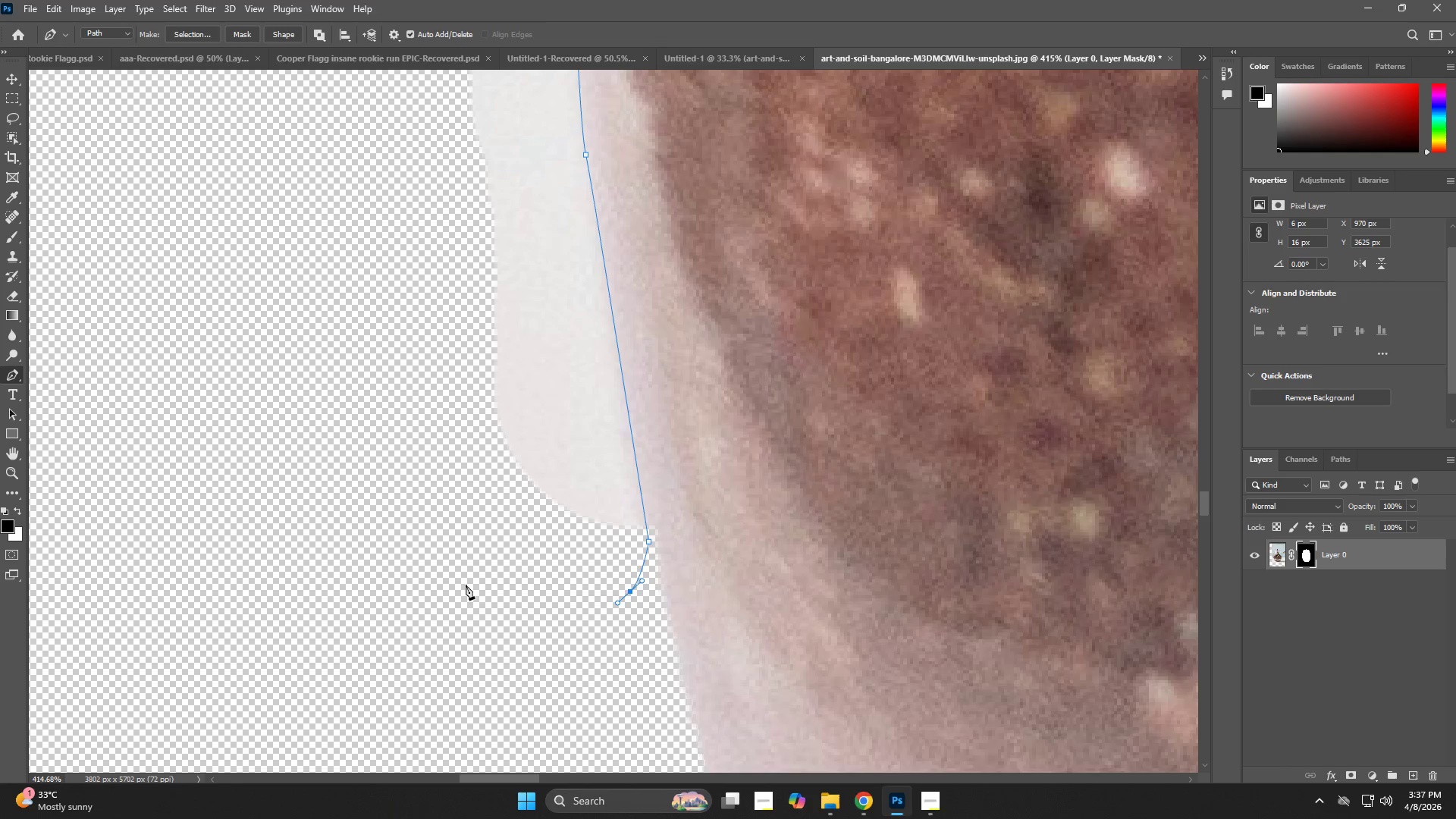 
double_click([466, 585])
 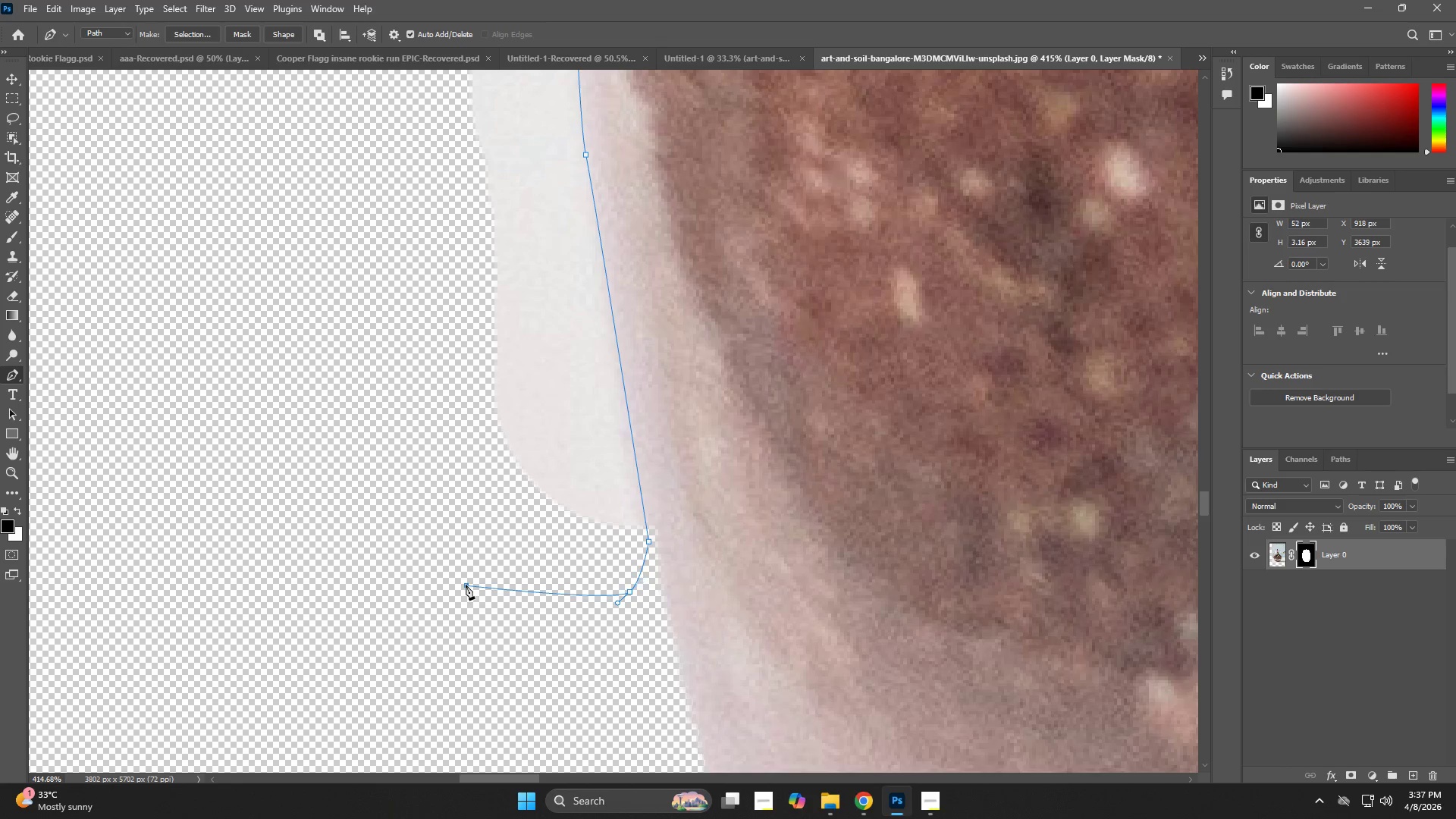 
type(zp)
 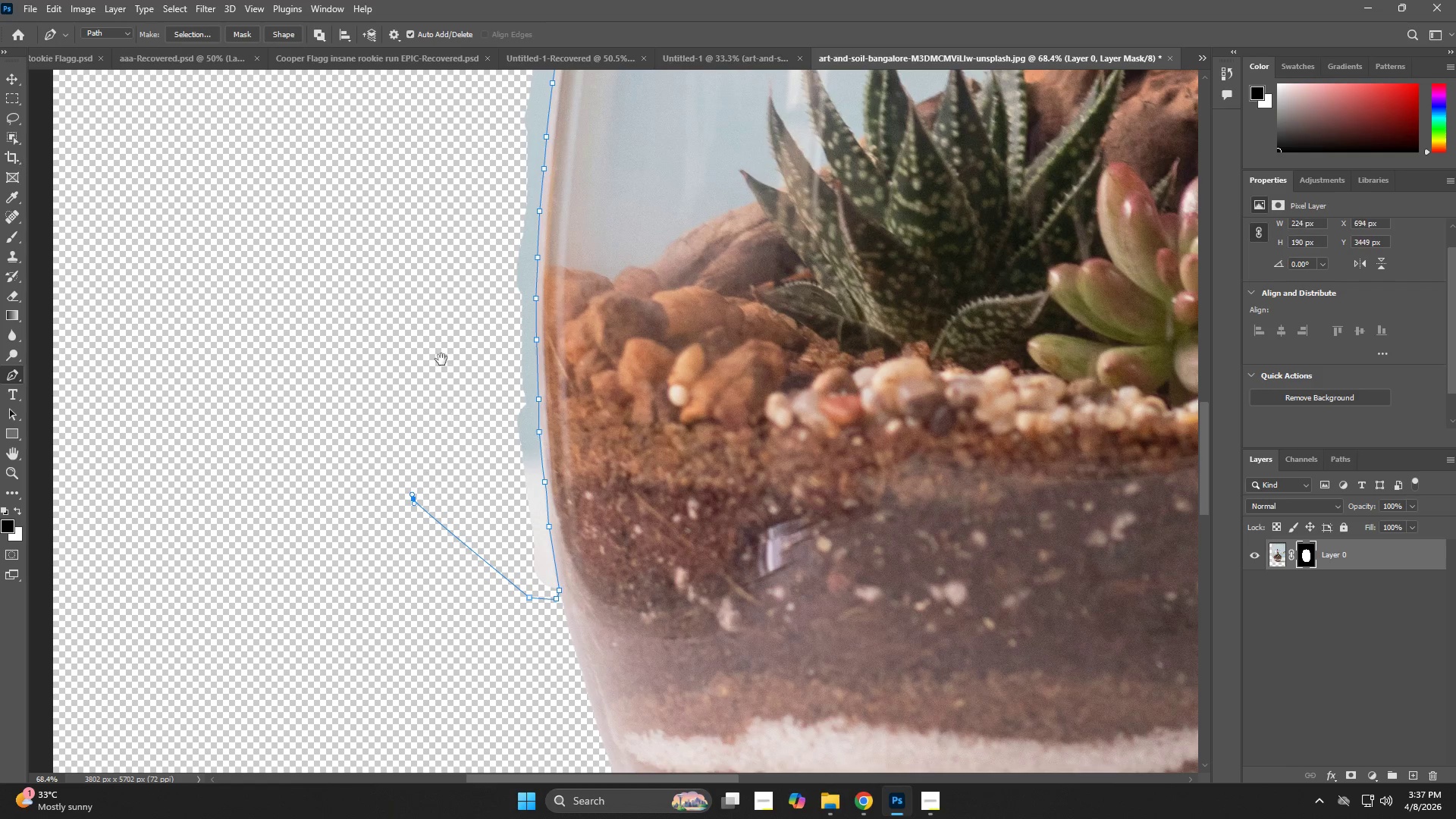 
left_click_drag(start_coordinate=[541, 600], to_coordinate=[433, 645])
 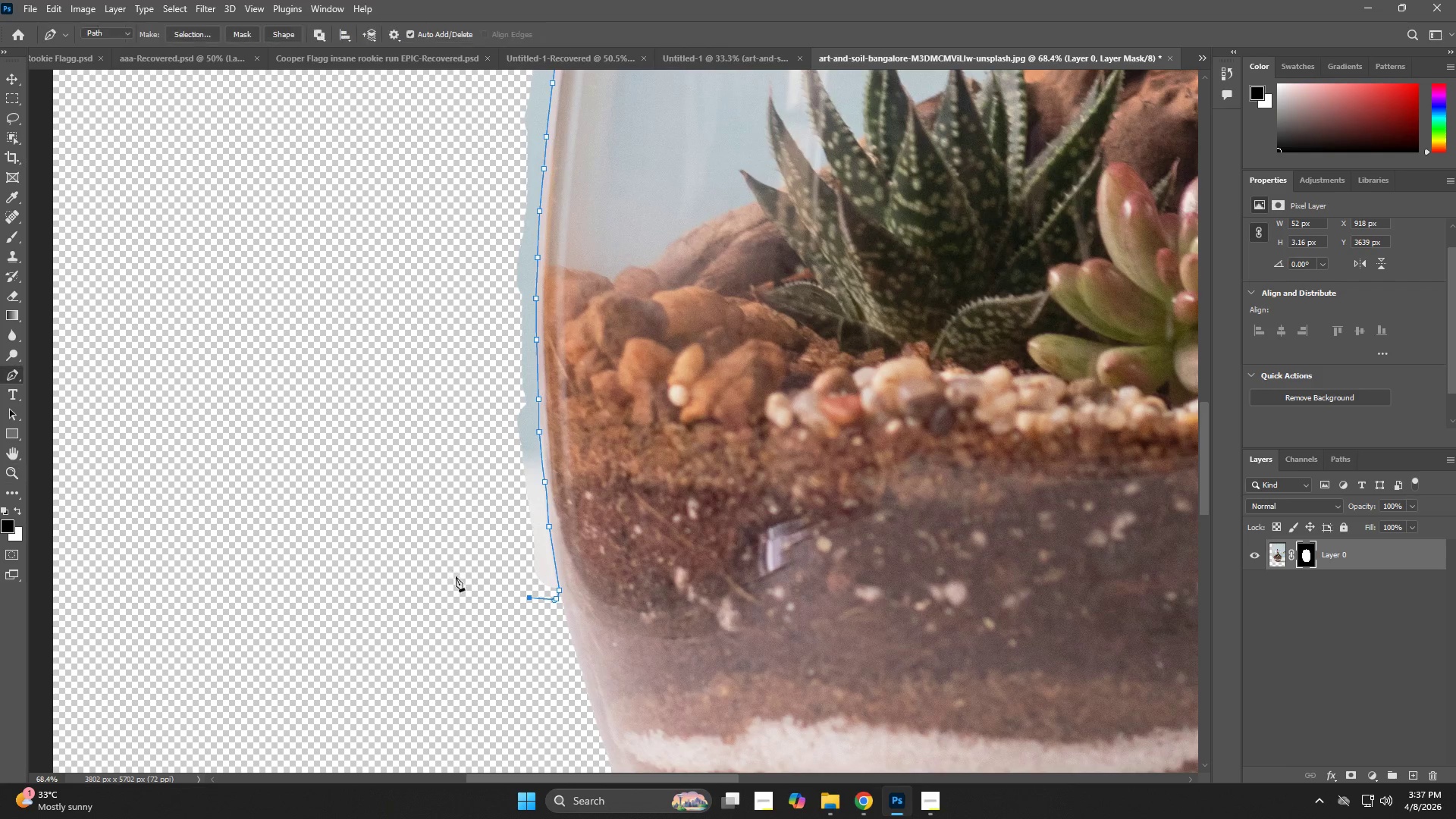 
left_click_drag(start_coordinate=[413, 499], to_coordinate=[412, 494])
 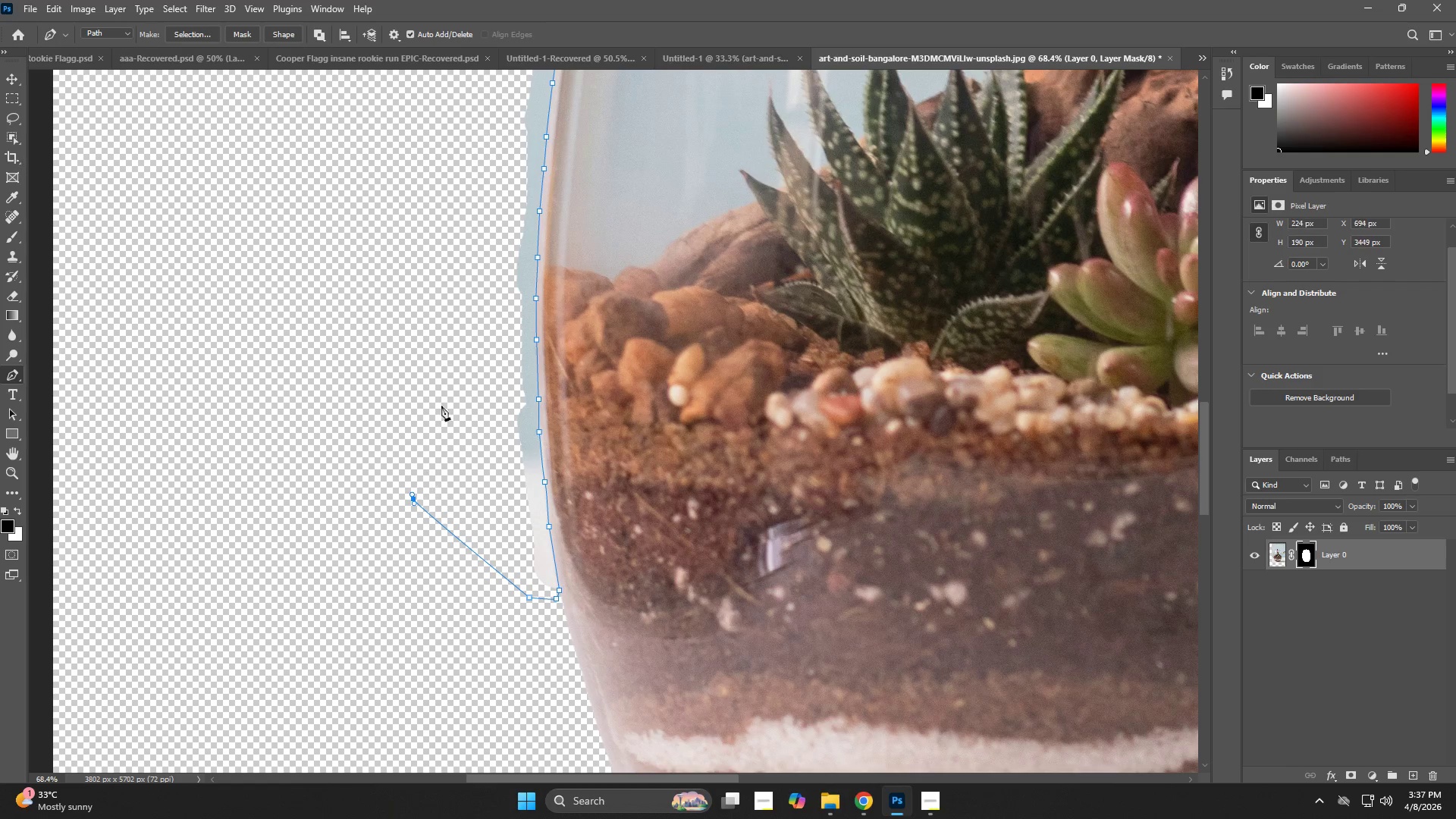 
hold_key(key=Space, duration=0.44)
 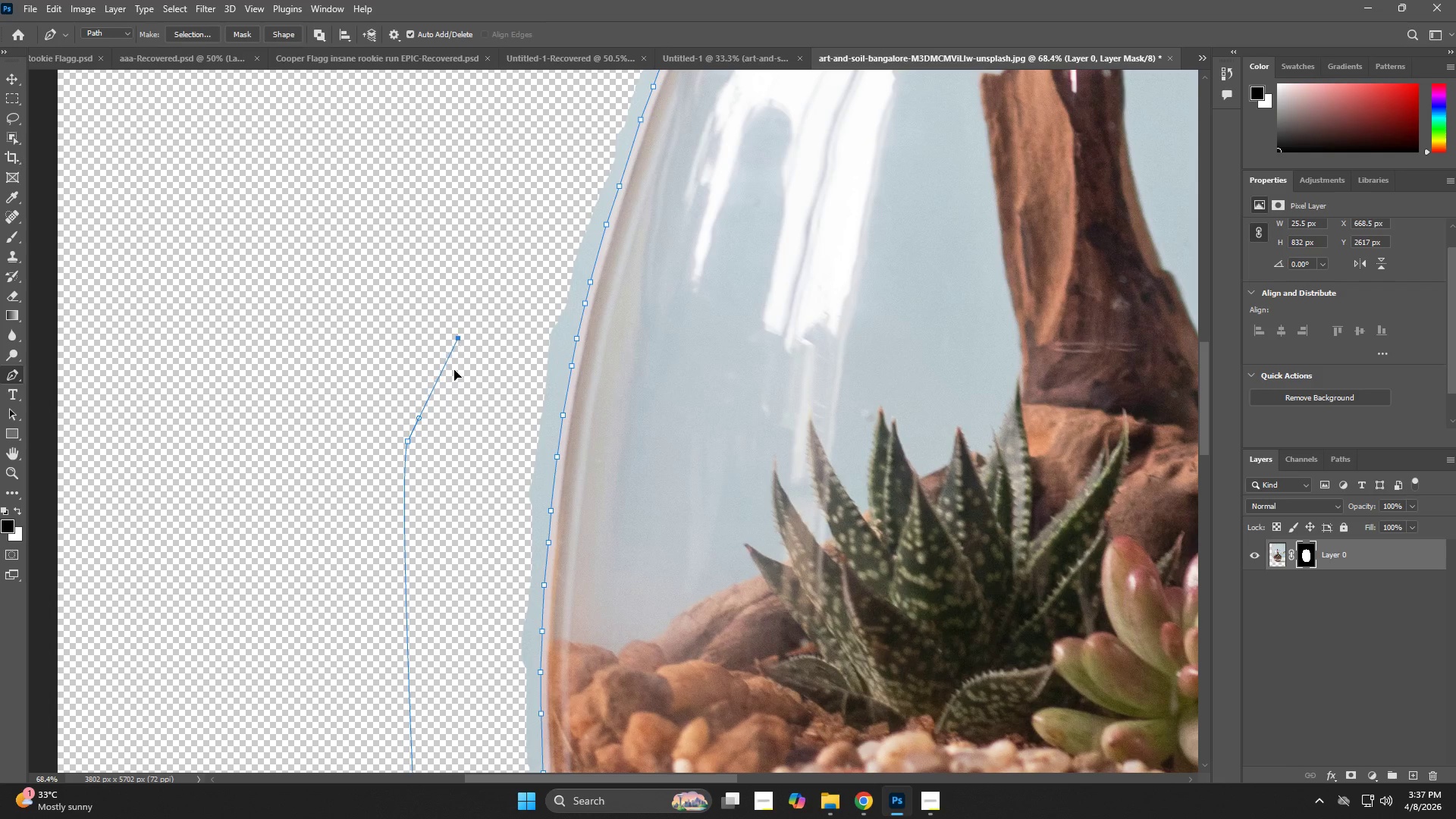 
left_click_drag(start_coordinate=[441, 354], to_coordinate=[443, 677])
 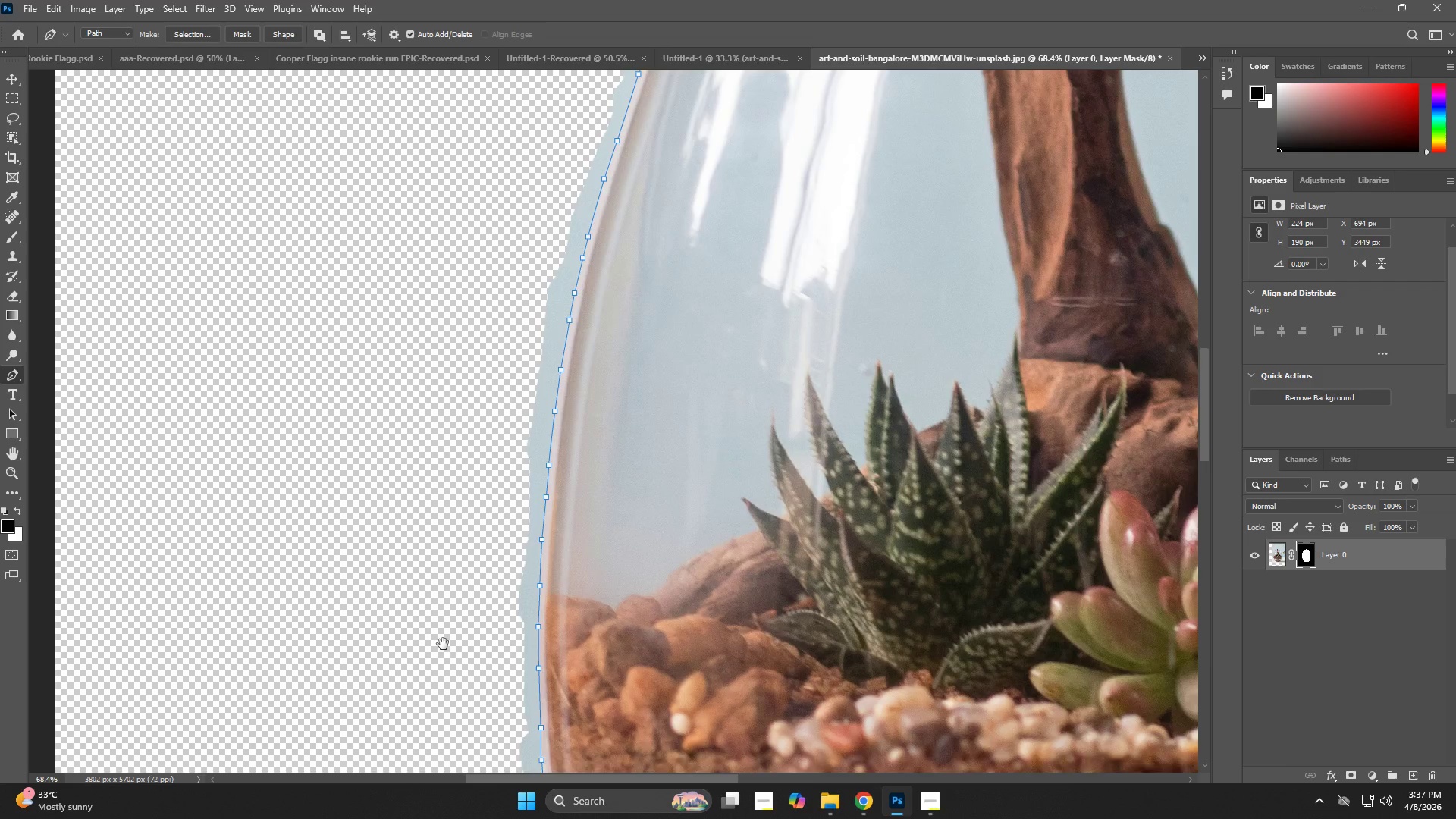 
left_click_drag(start_coordinate=[407, 441], to_coordinate=[419, 418])
 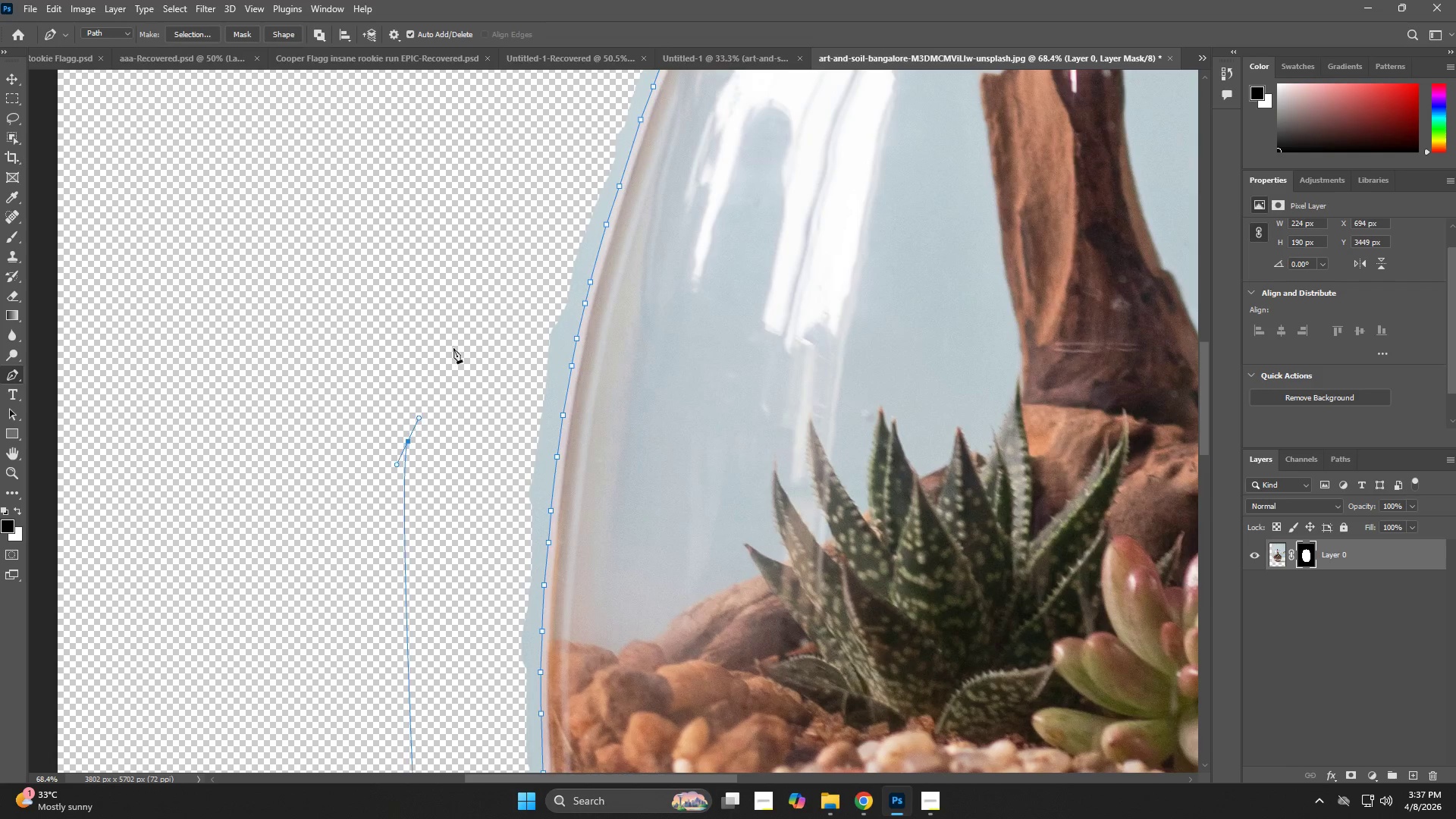 
hold_key(key=Space, duration=0.84)
 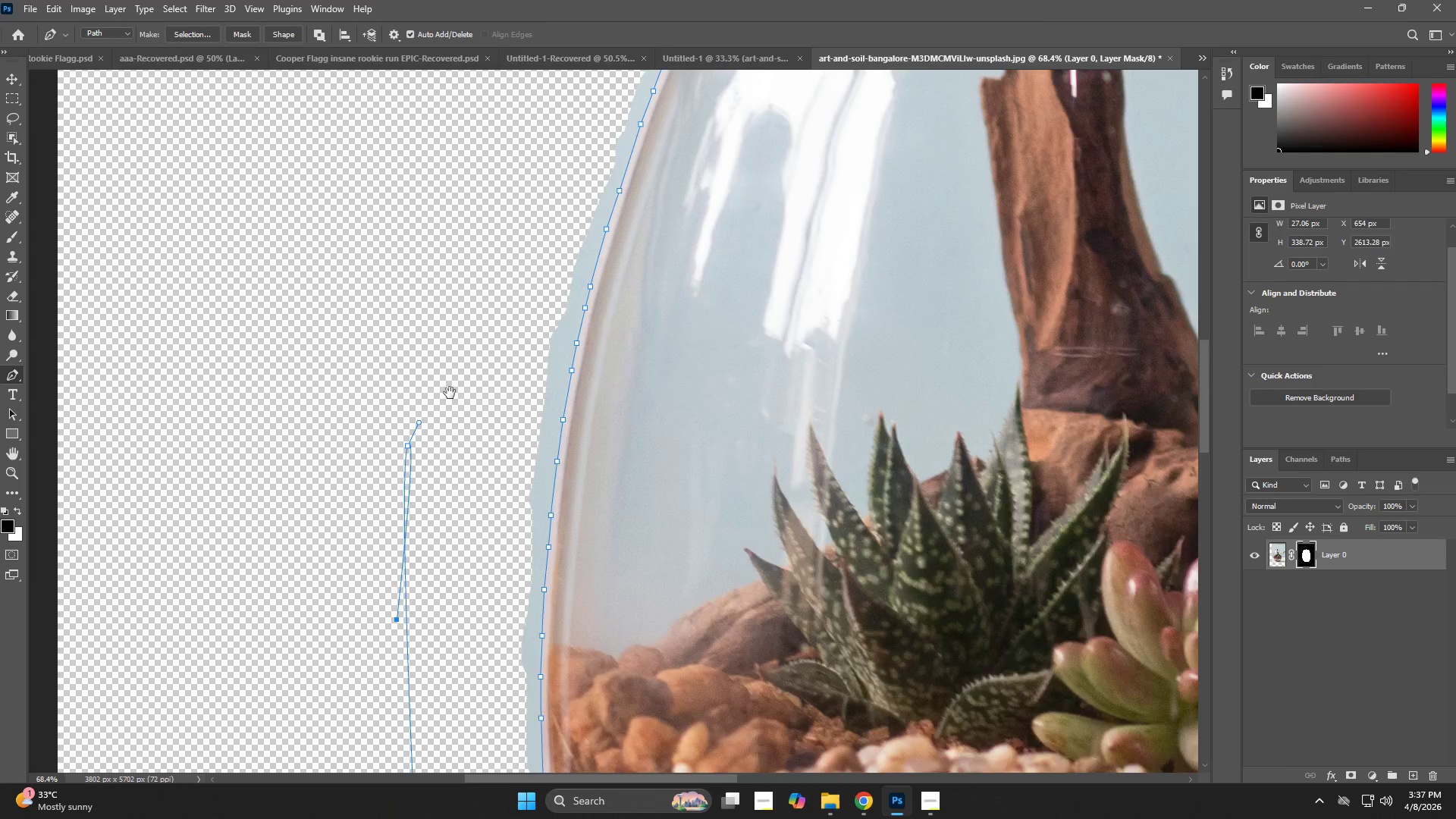 
left_click_drag(start_coordinate=[458, 335], to_coordinate=[397, 615])
 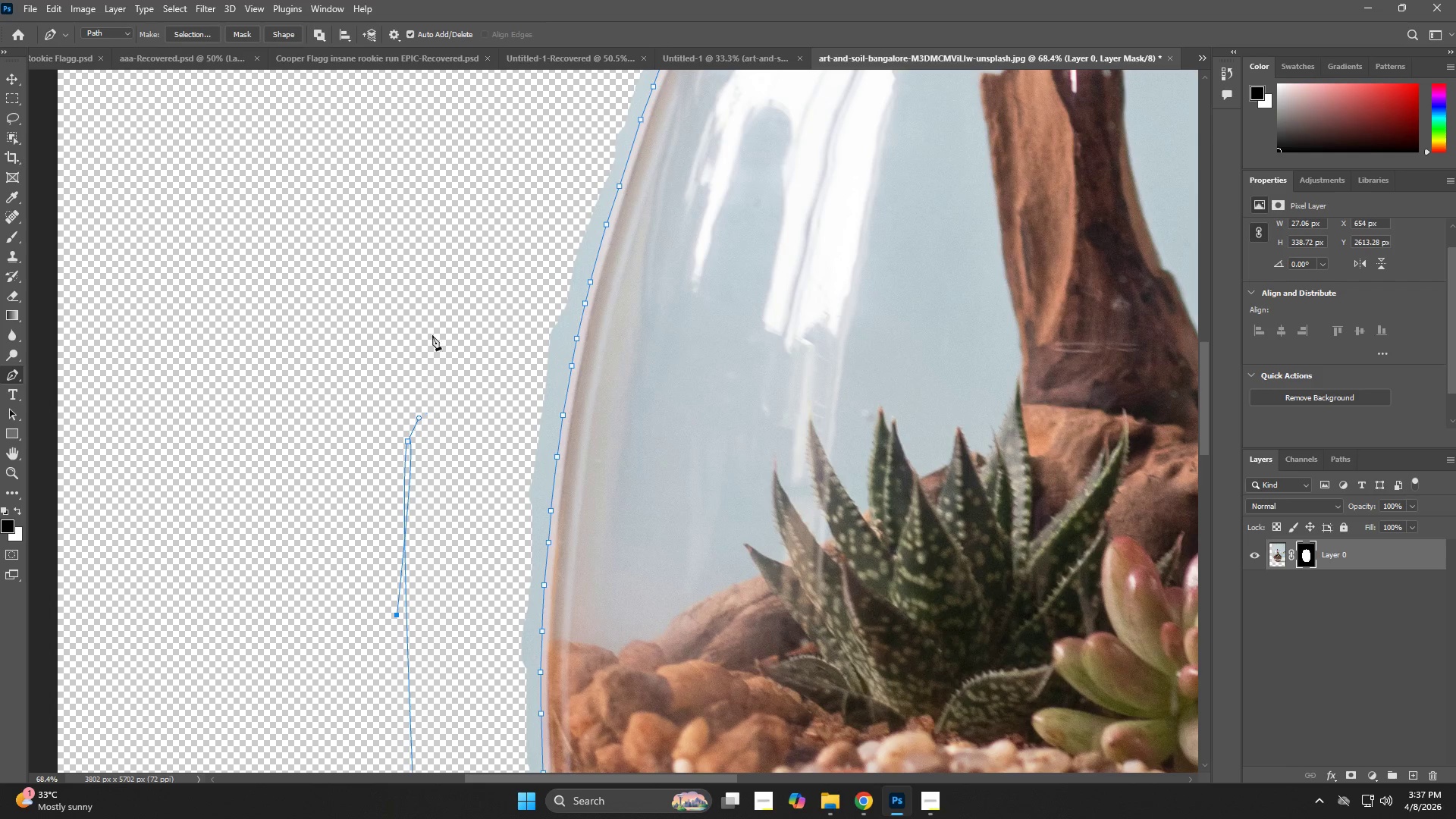 
hold_key(key=Space, duration=0.53)
 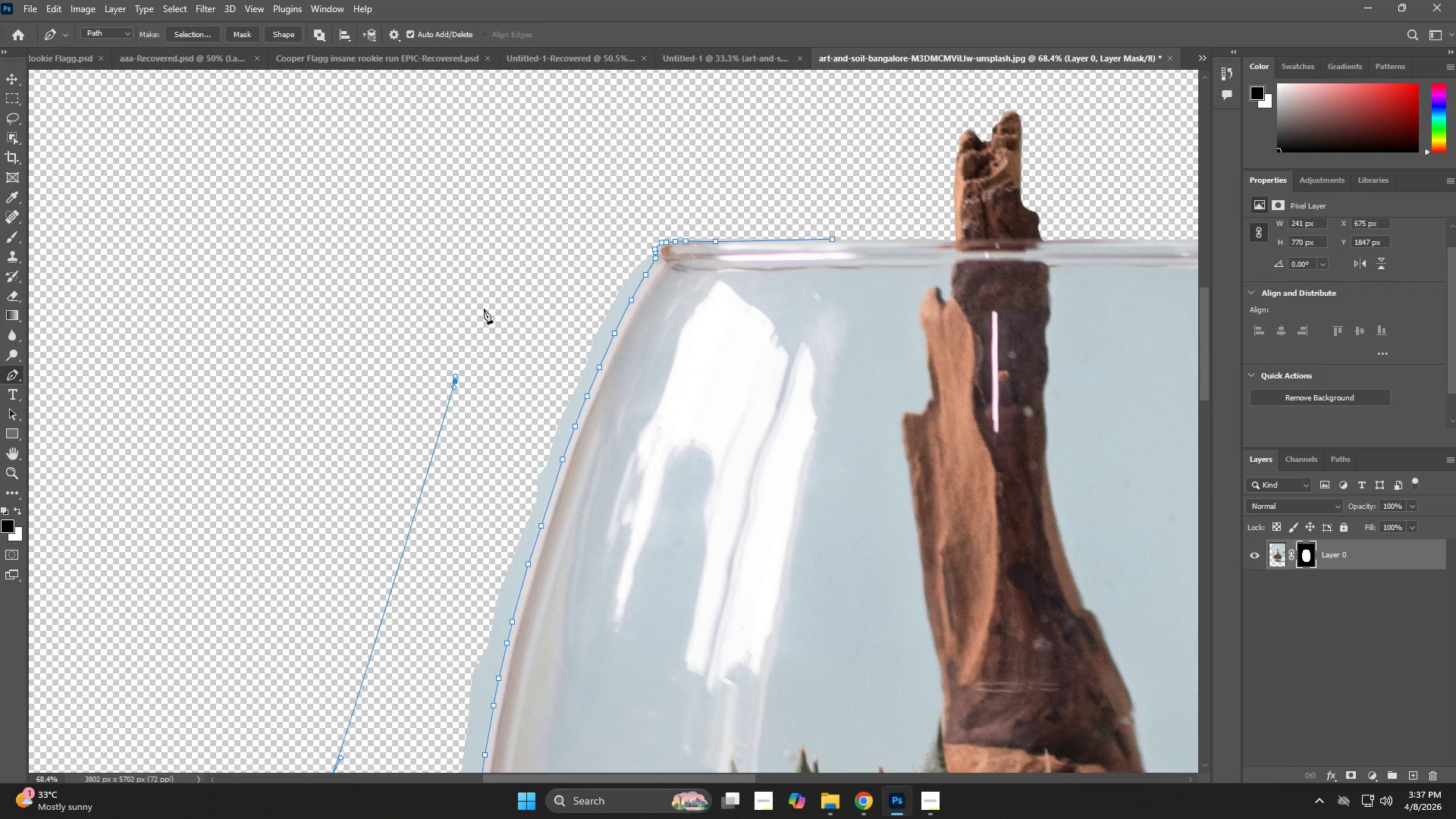 
left_click_drag(start_coordinate=[469, 278], to_coordinate=[393, 616])
 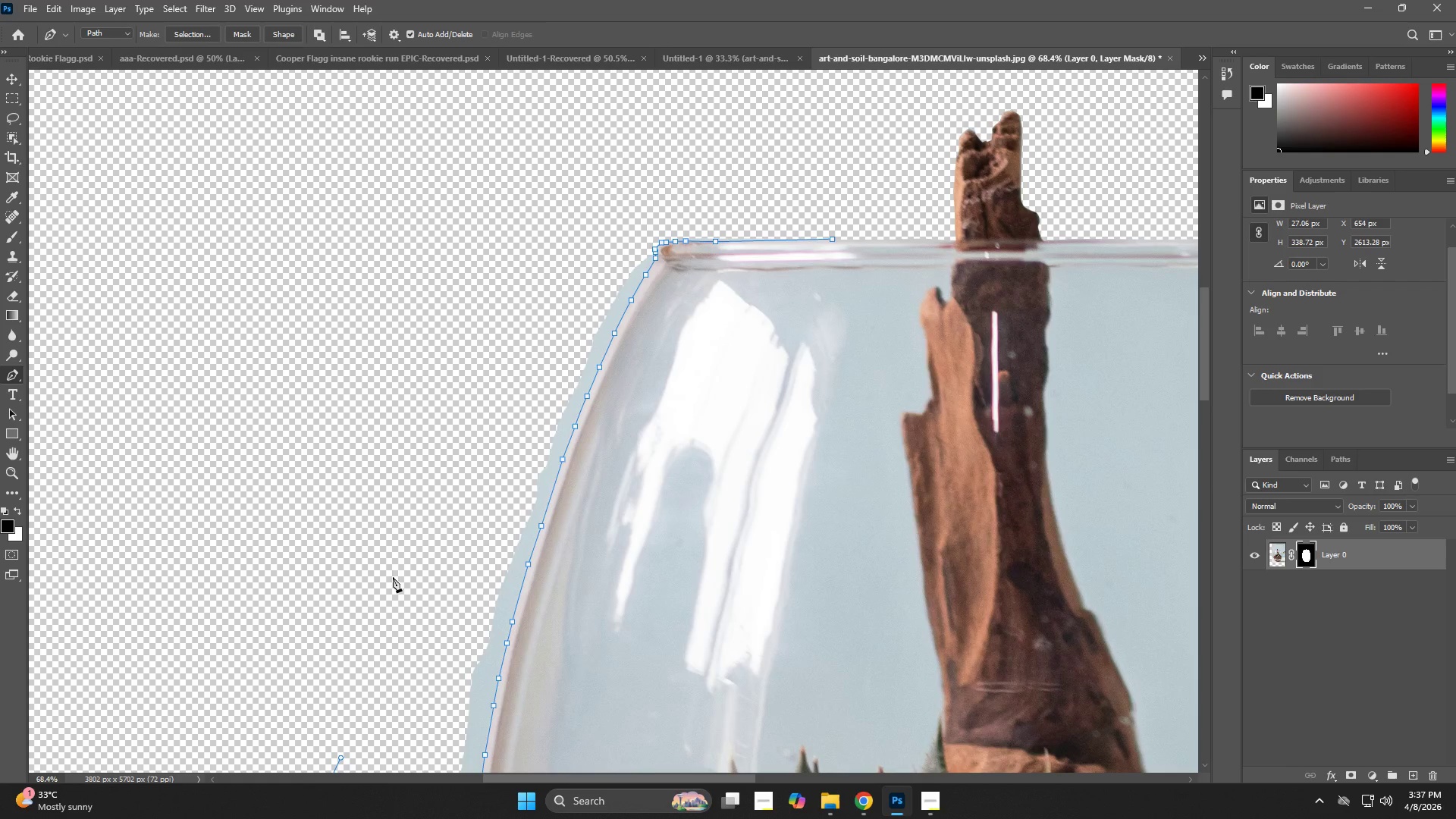 
key(Control+ControlLeft)
 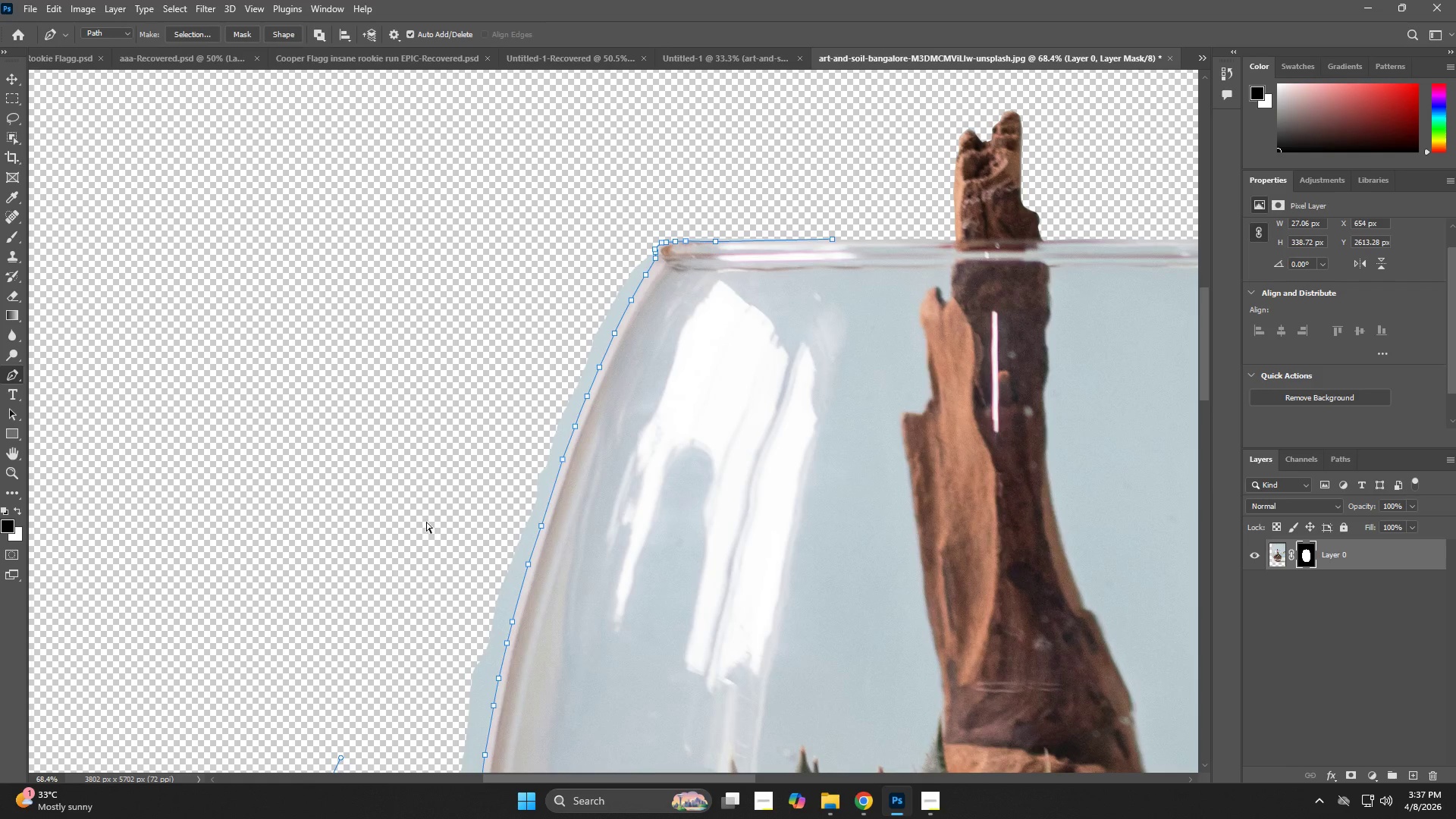 
key(Control+Z)
 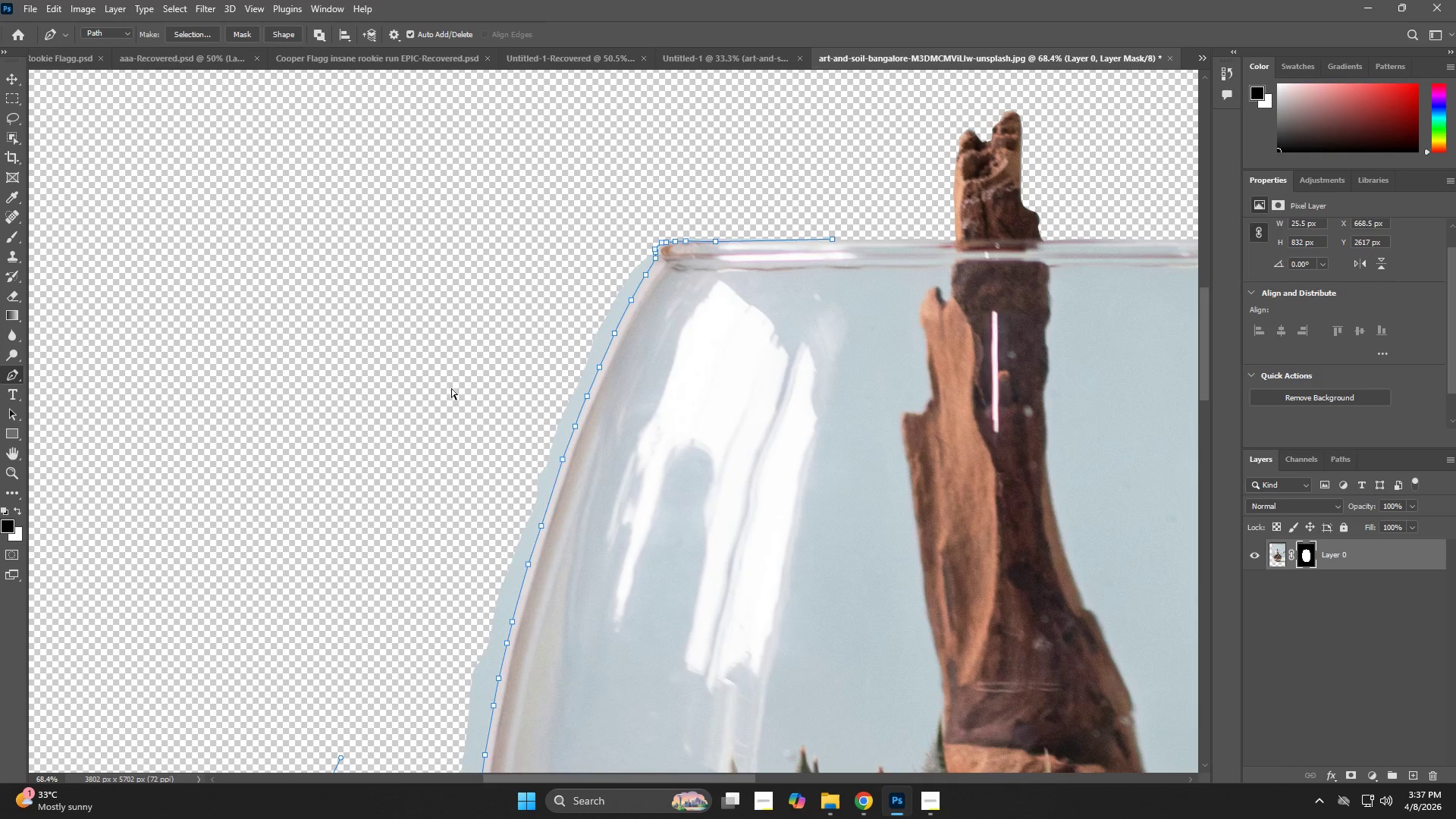 
left_click_drag(start_coordinate=[455, 381], to_coordinate=[456, 376])
 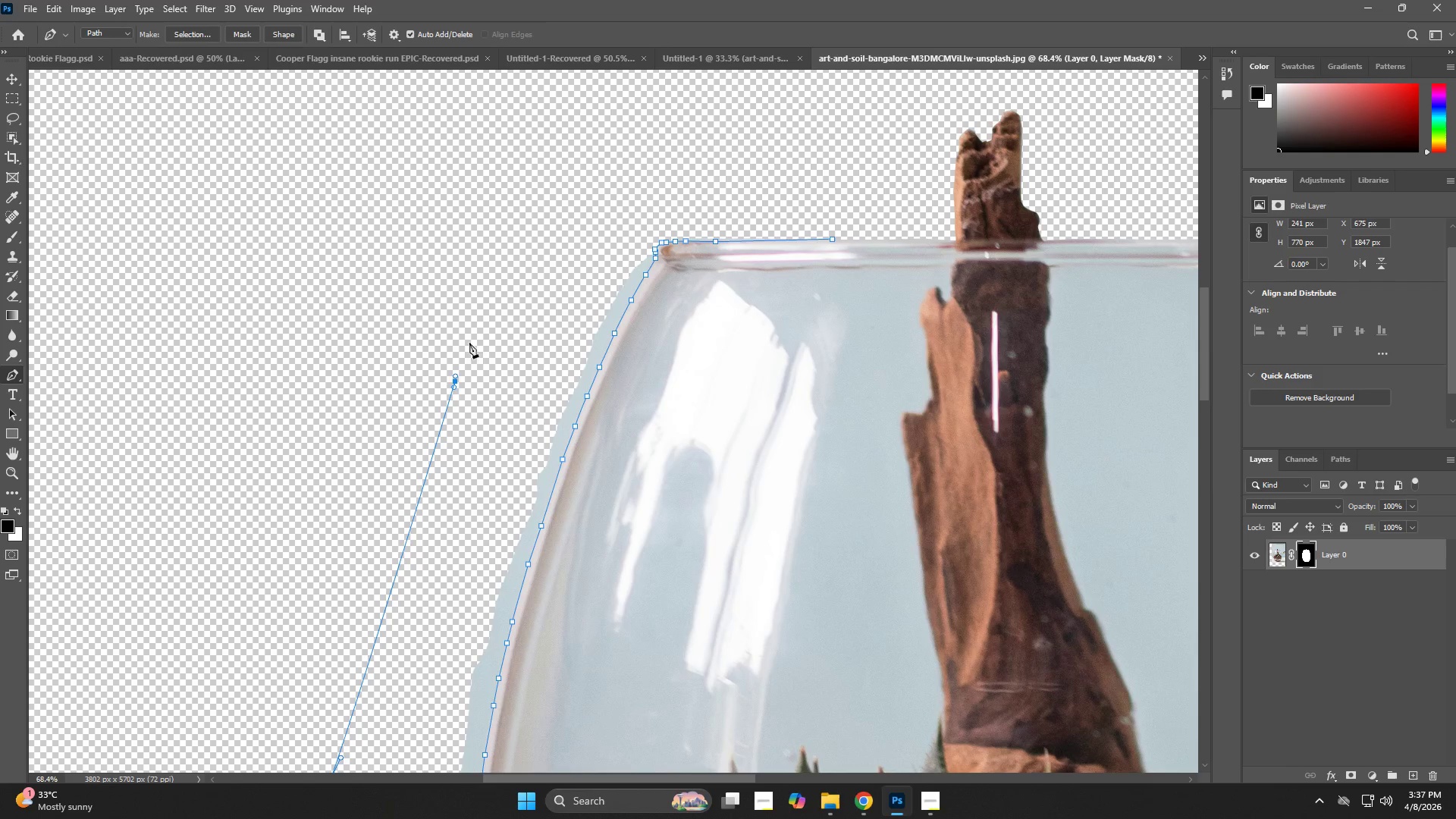 
left_click_drag(start_coordinate=[489, 301], to_coordinate=[520, 260])
 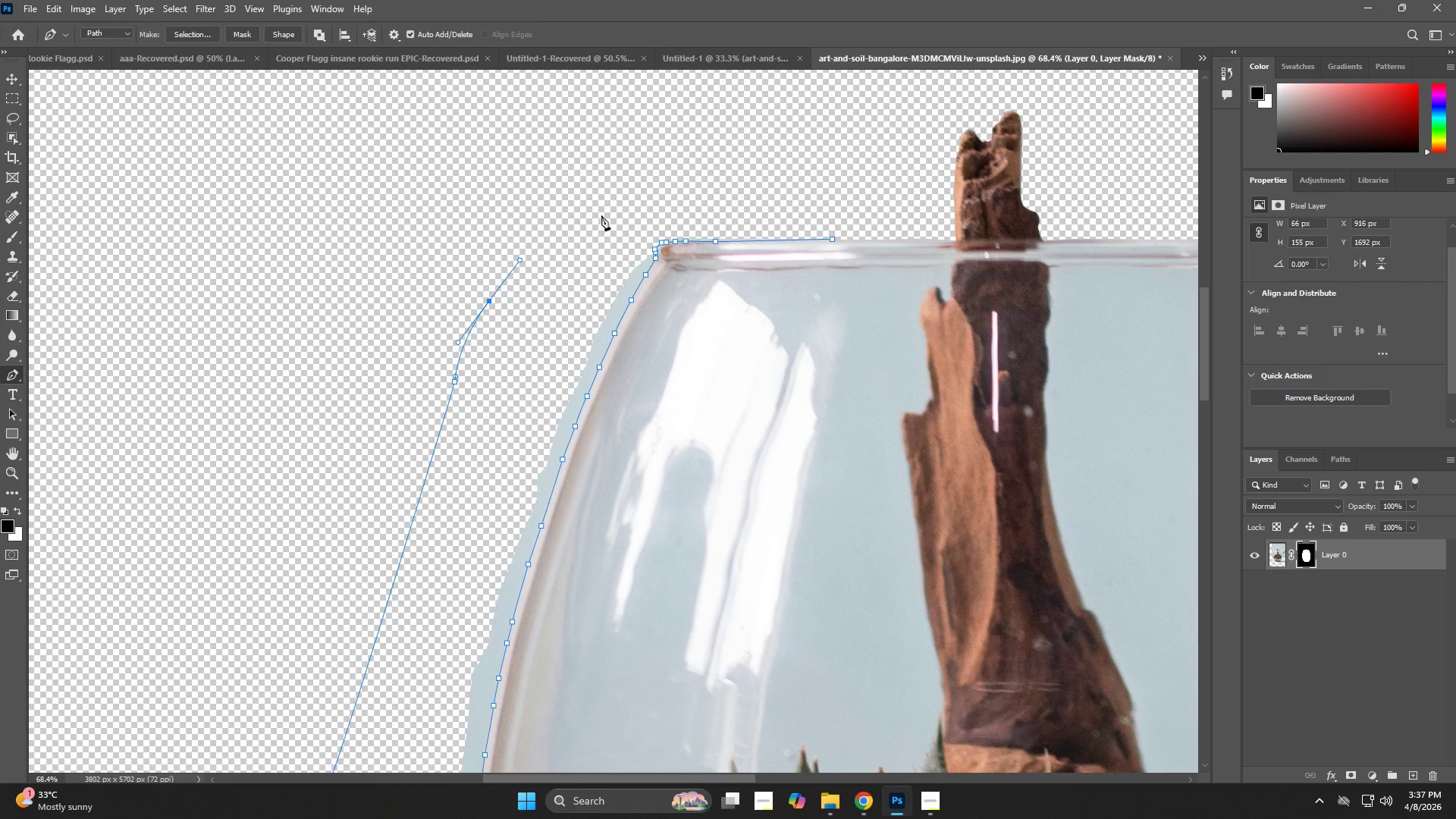 
left_click_drag(start_coordinate=[675, 187], to_coordinate=[684, 187])
 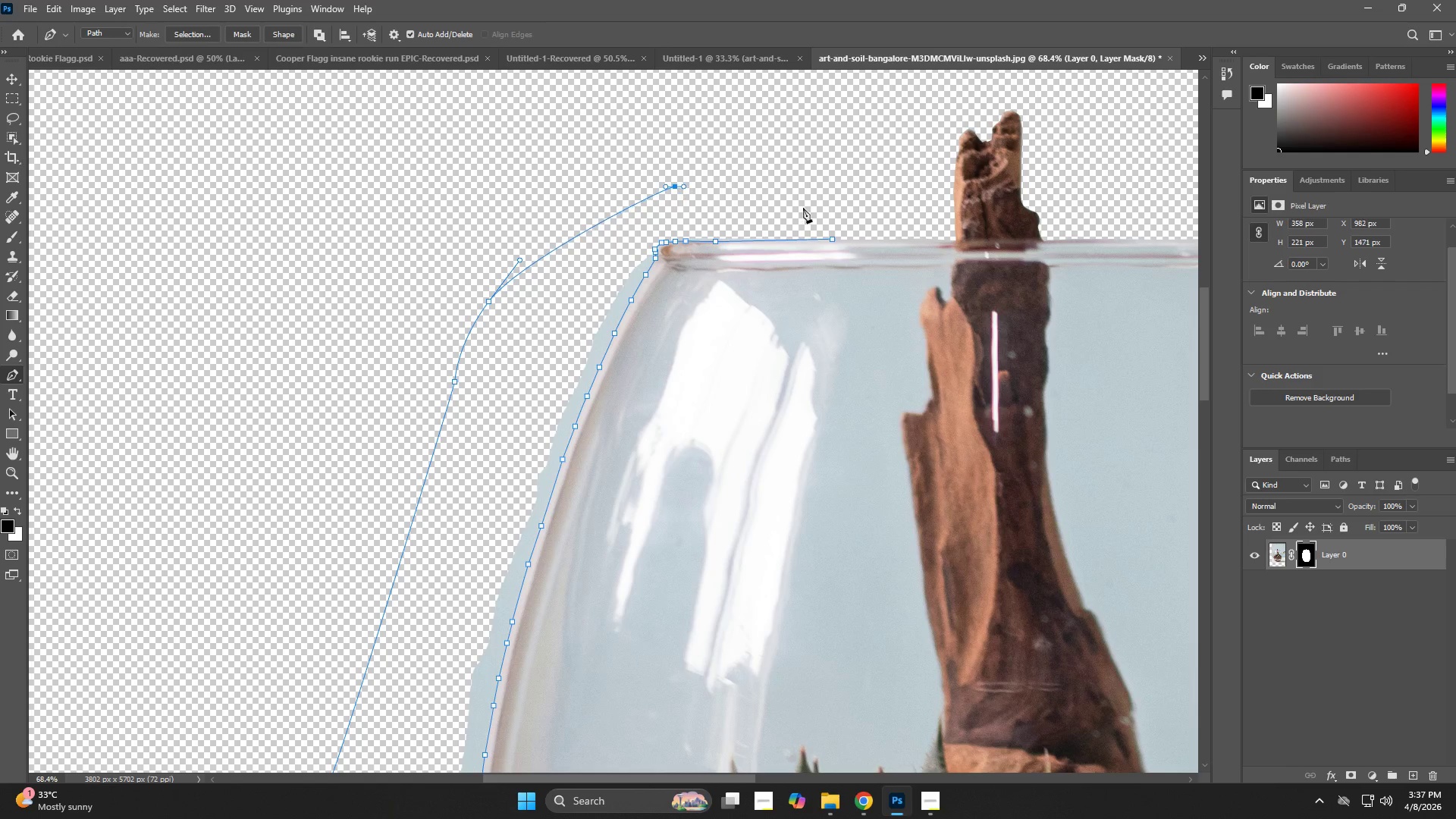 
triple_click([805, 210])
 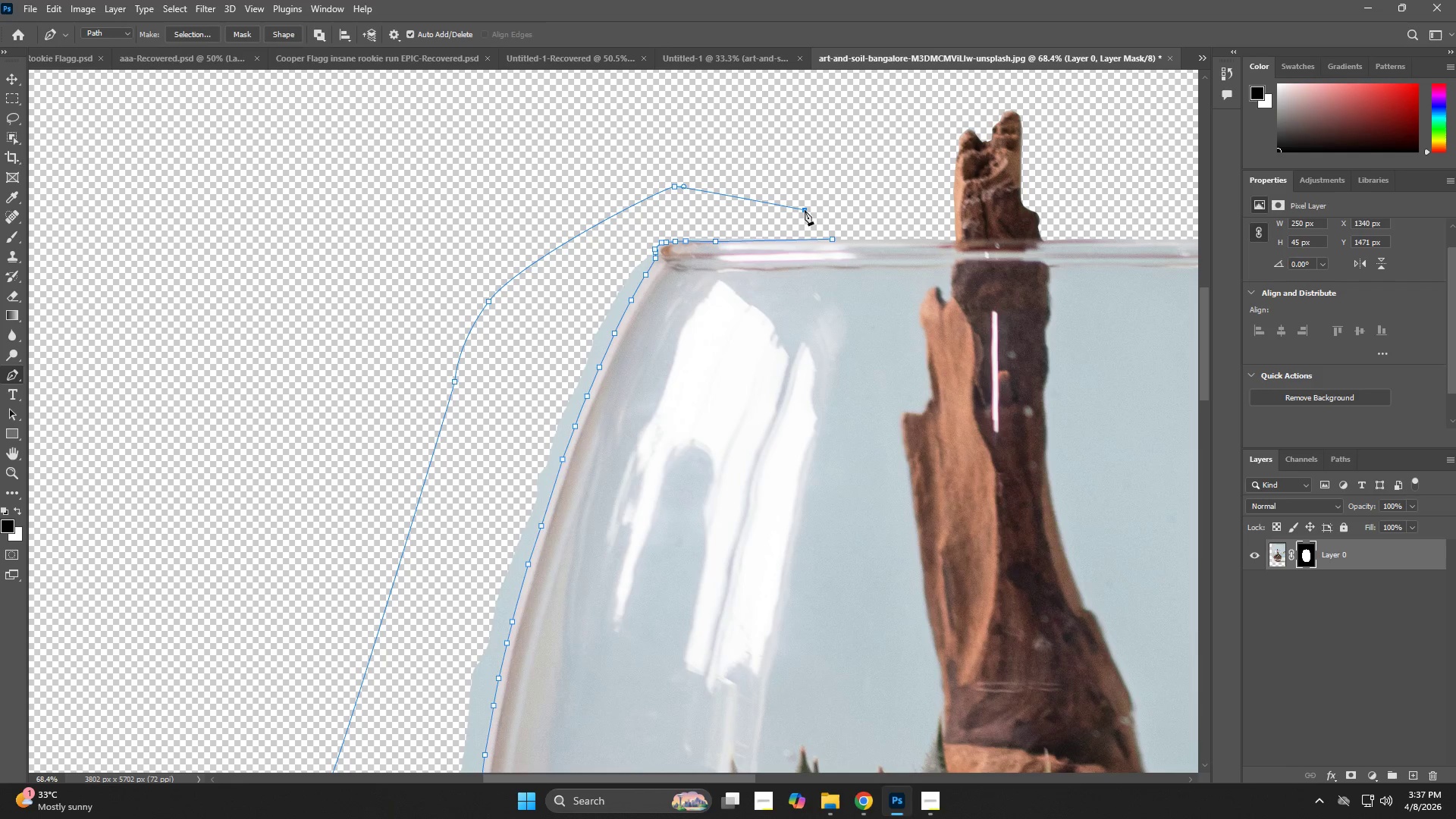 
key(Control+NumpadEnter)
 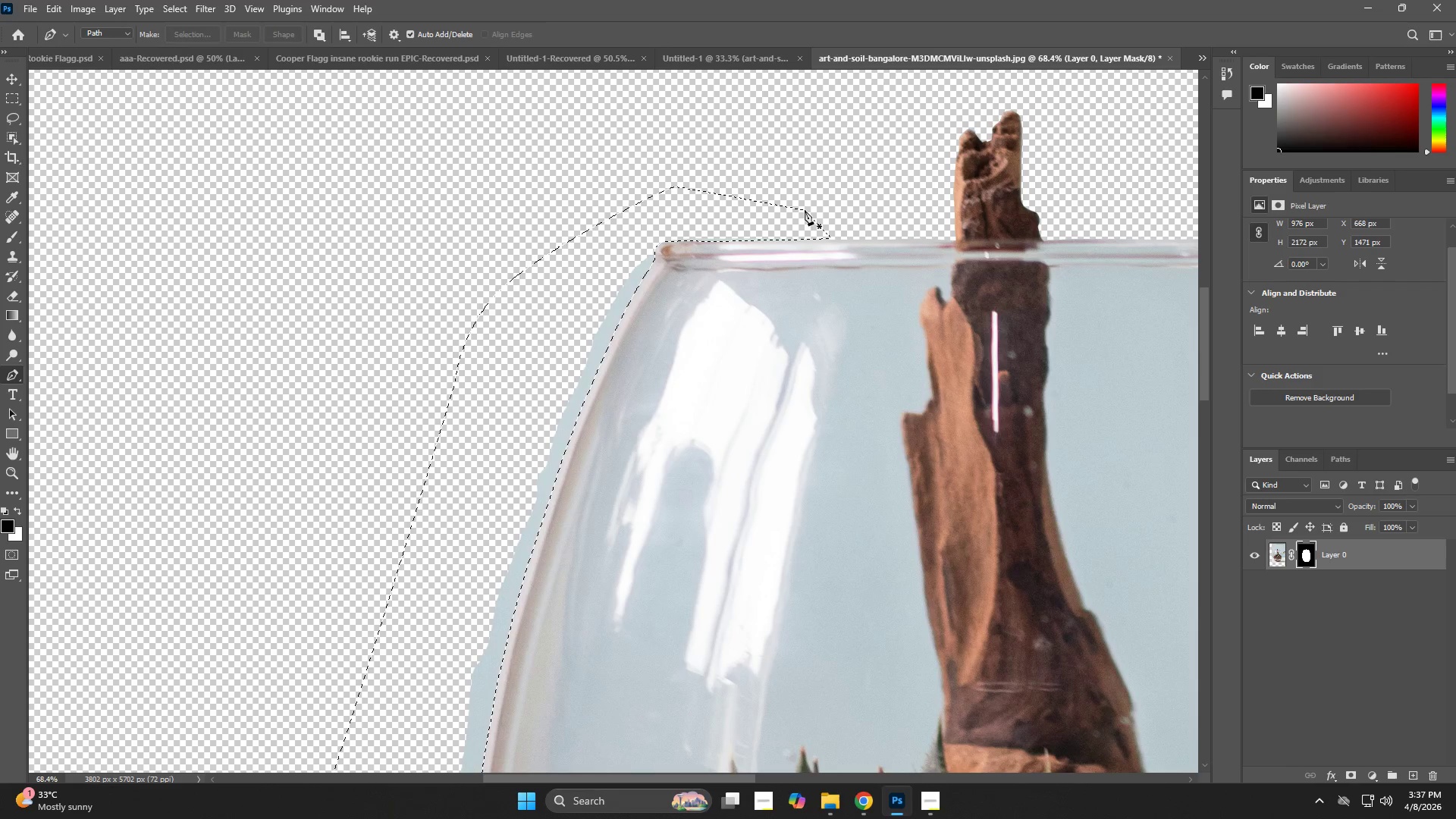 
key(X)
 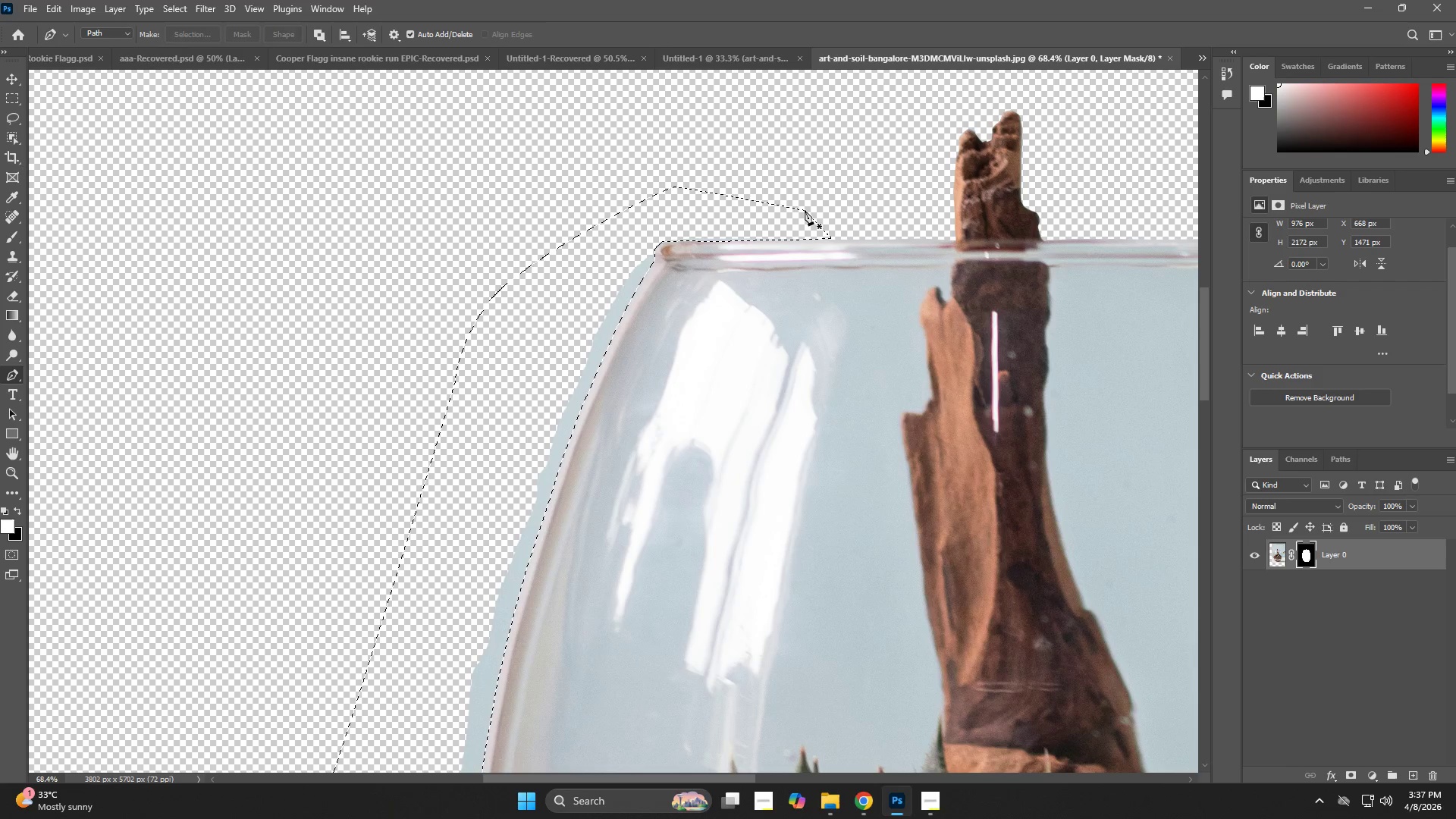 
key(Backspace)
 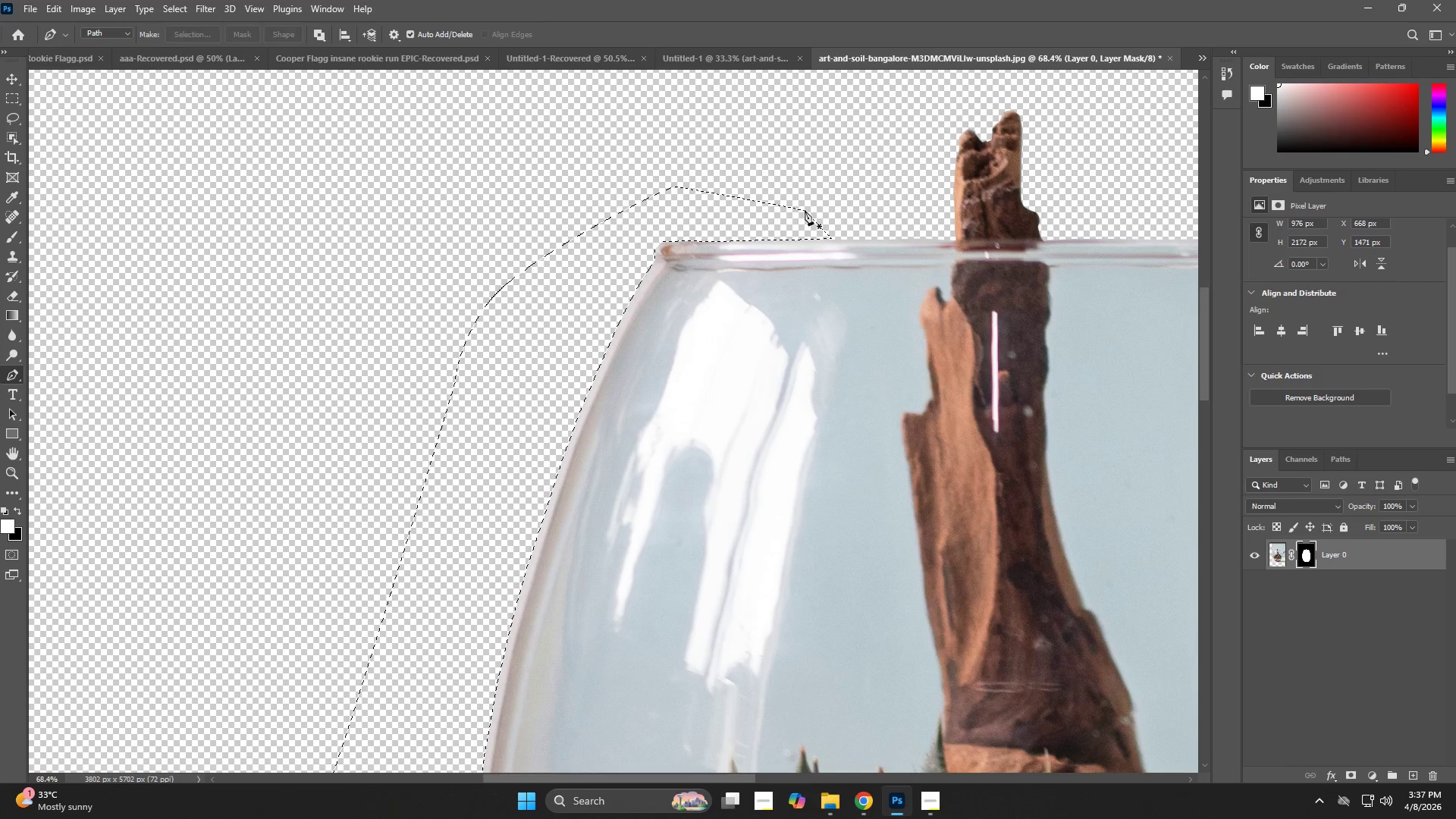 
key(Control+D)
 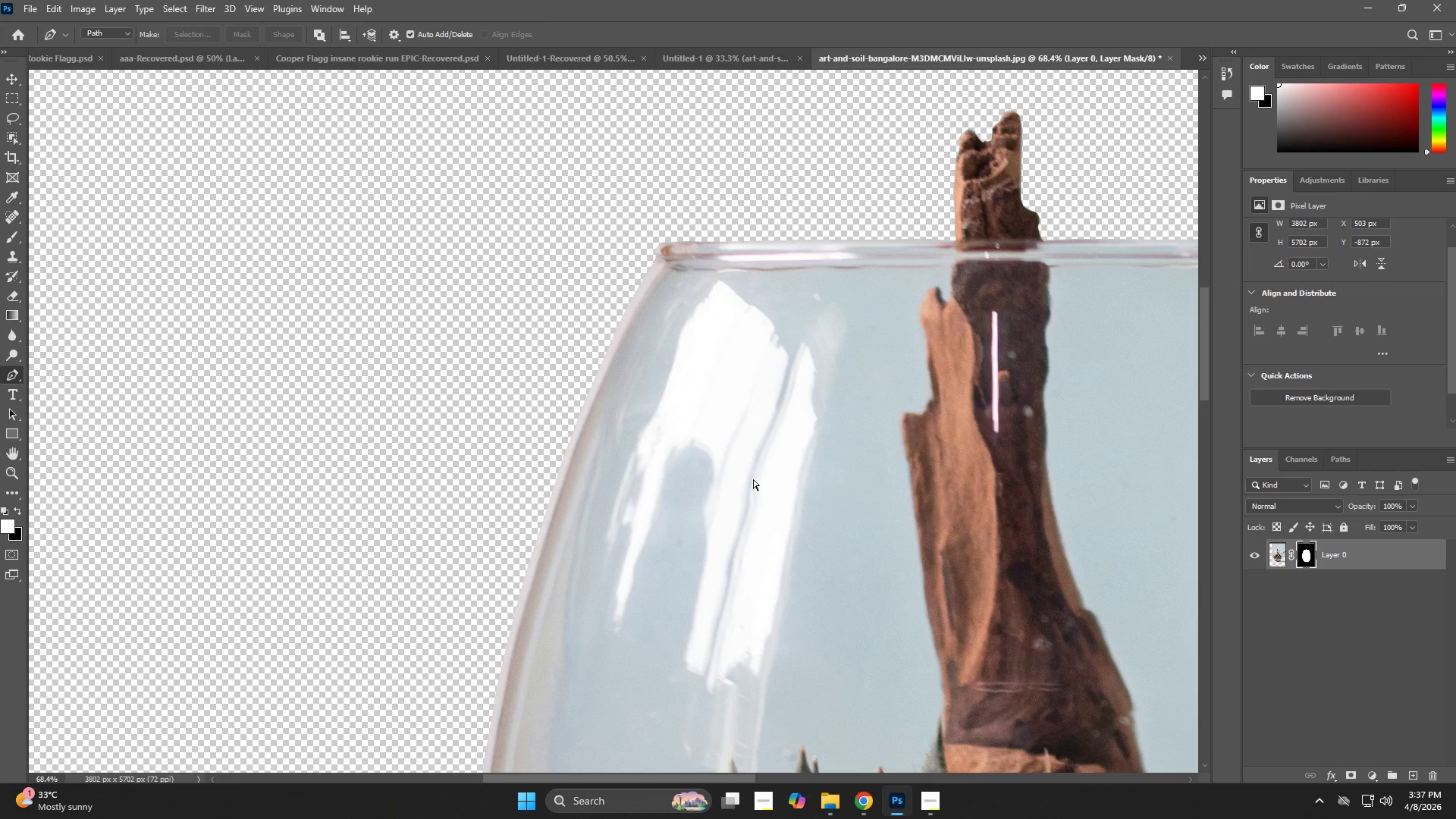 
type(zz   z)
 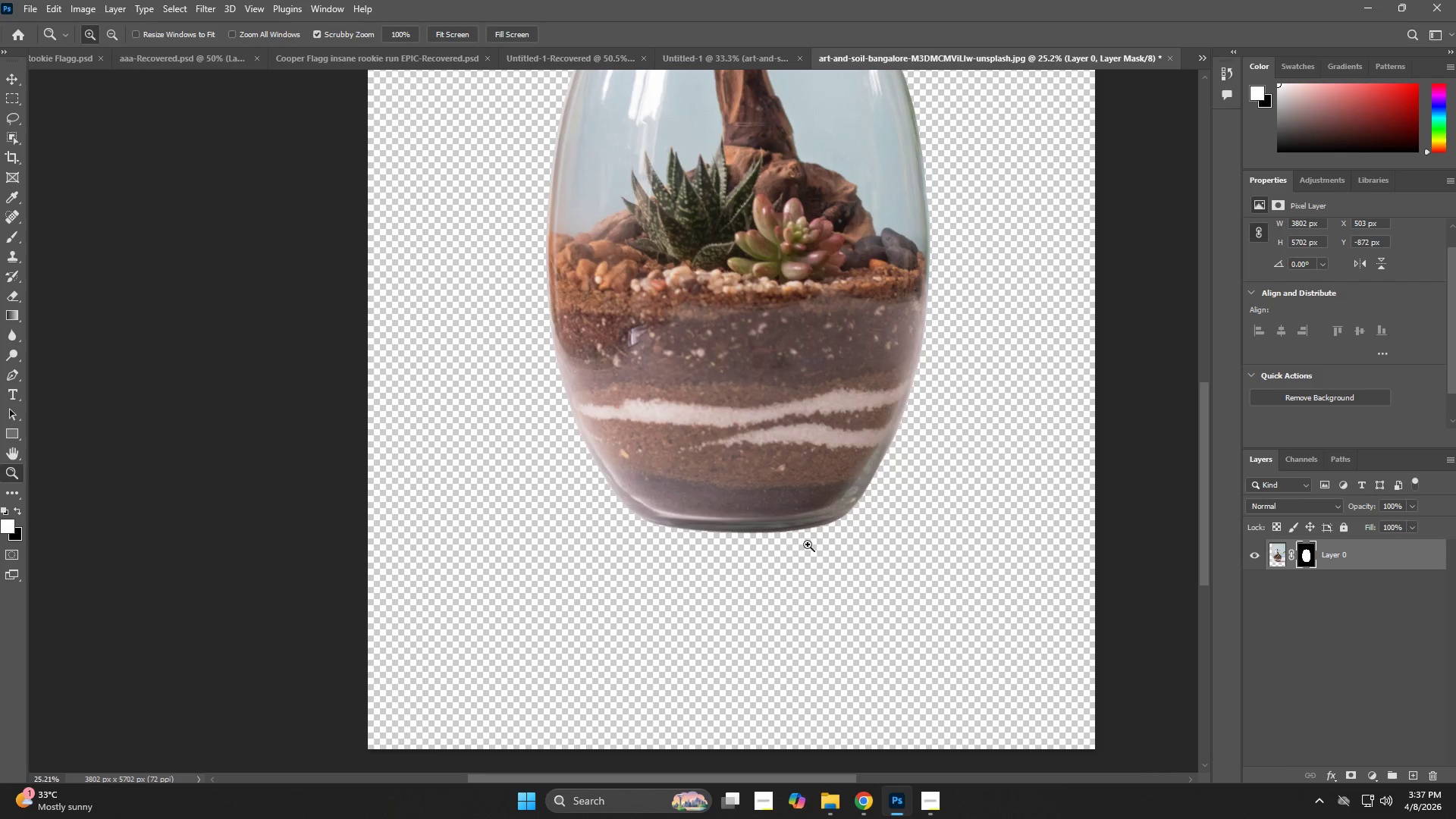 
left_click_drag(start_coordinate=[804, 447], to_coordinate=[737, 471])
 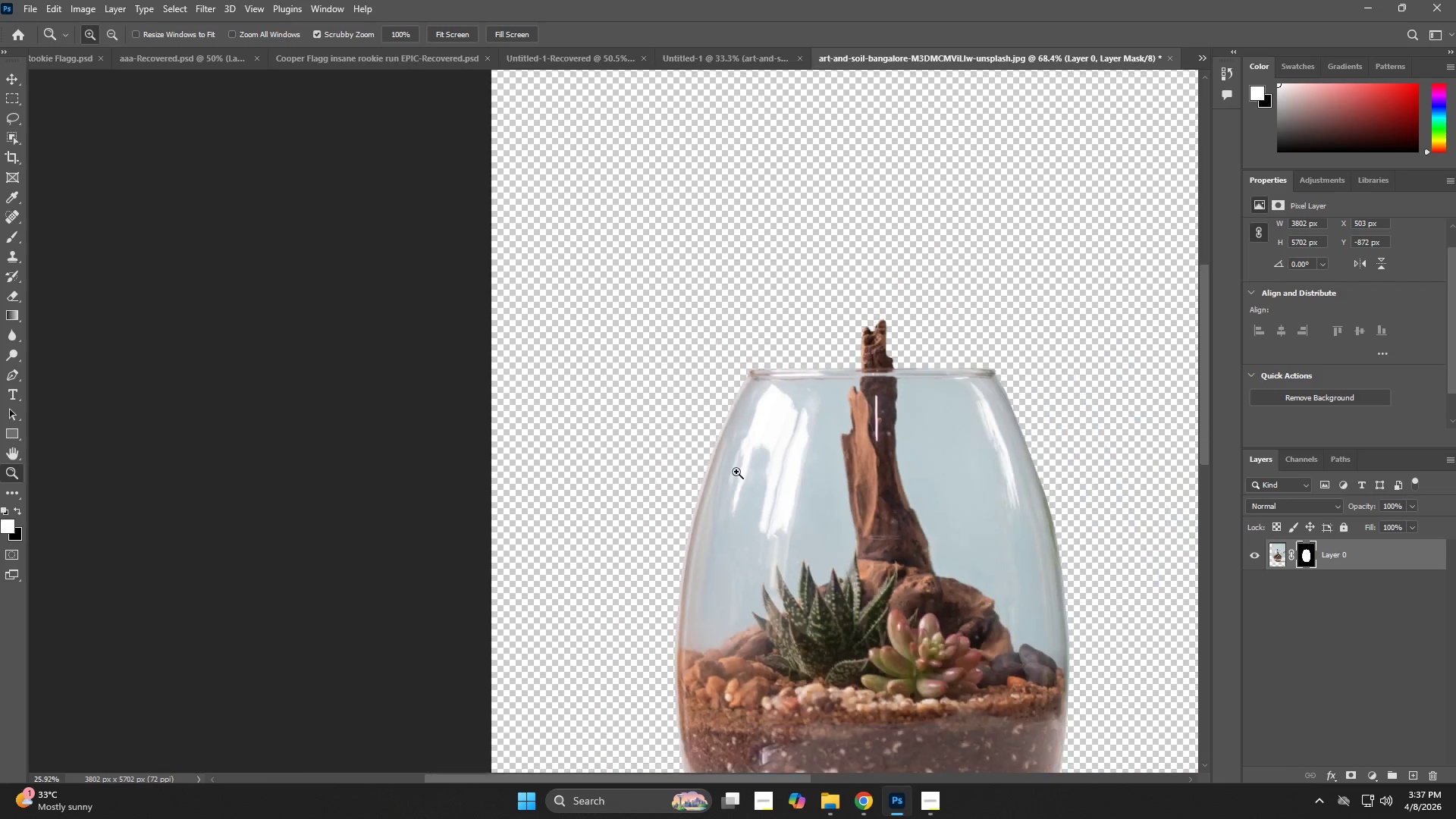 
left_click_drag(start_coordinate=[747, 623], to_coordinate=[674, 275])
 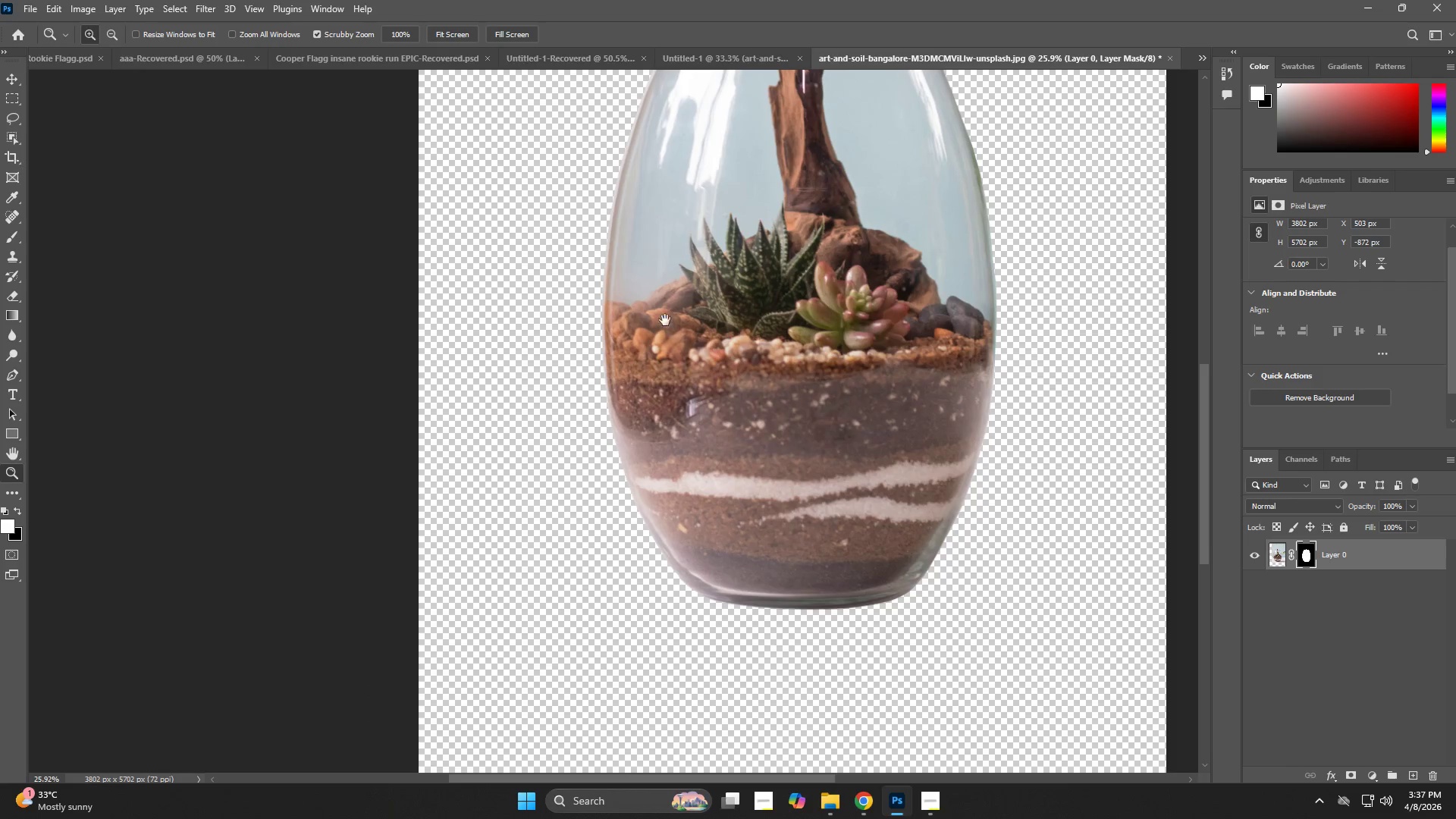 
left_click_drag(start_coordinate=[608, 434], to_coordinate=[618, 469])
 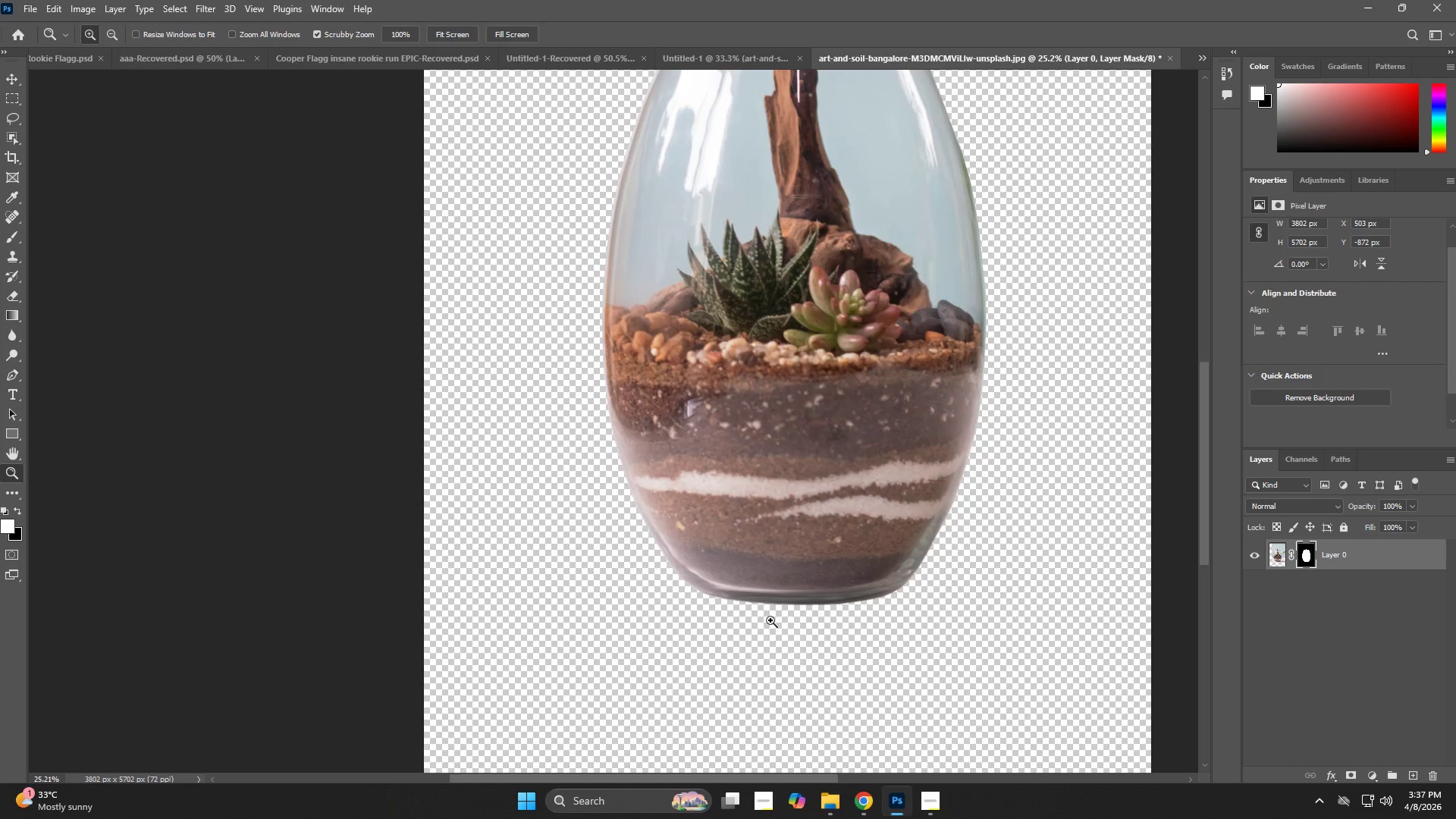 
left_click_drag(start_coordinate=[793, 632], to_coordinate=[737, 560])
 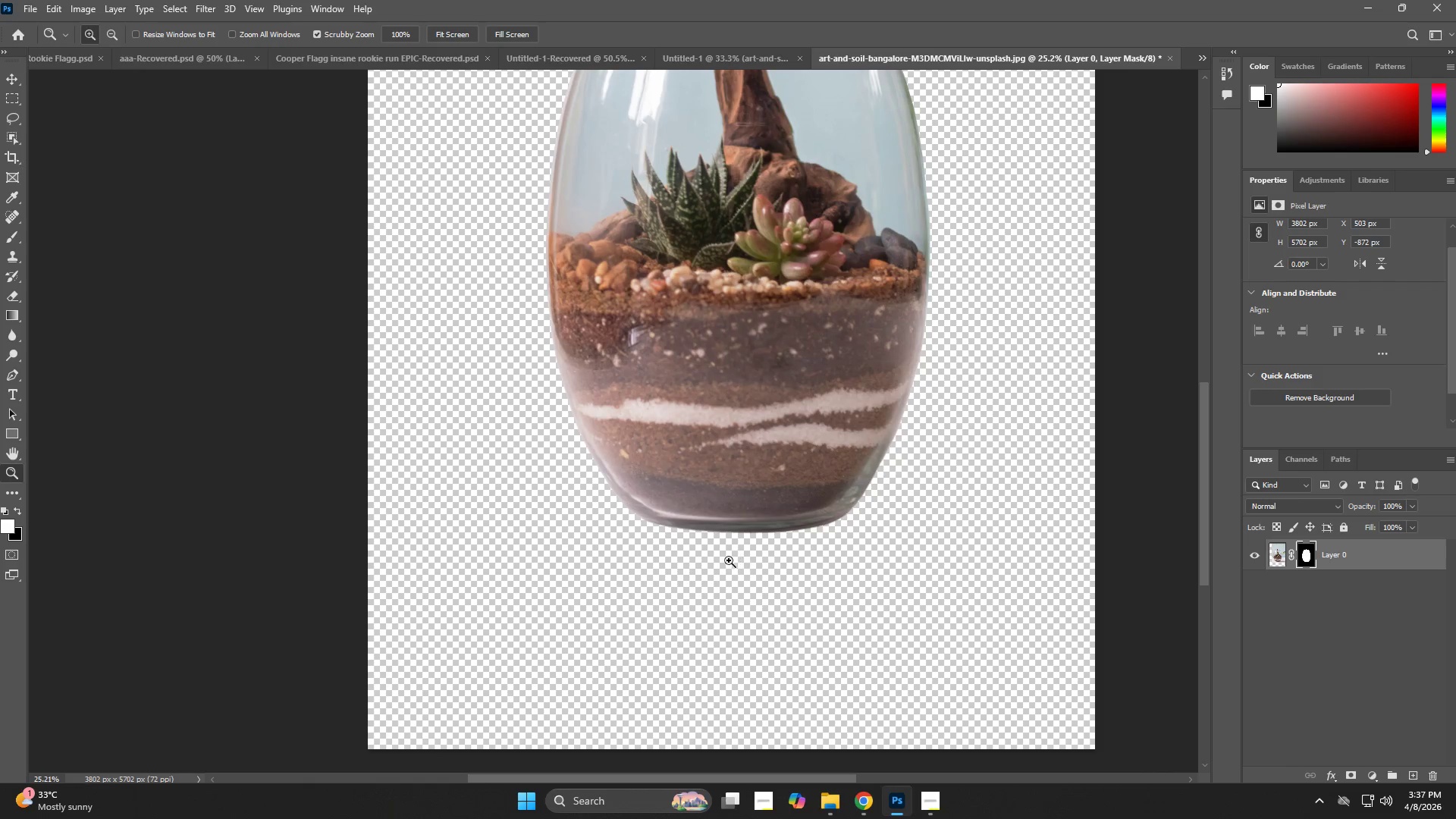 
left_click_drag(start_coordinate=[814, 544], to_coordinate=[763, 564])
 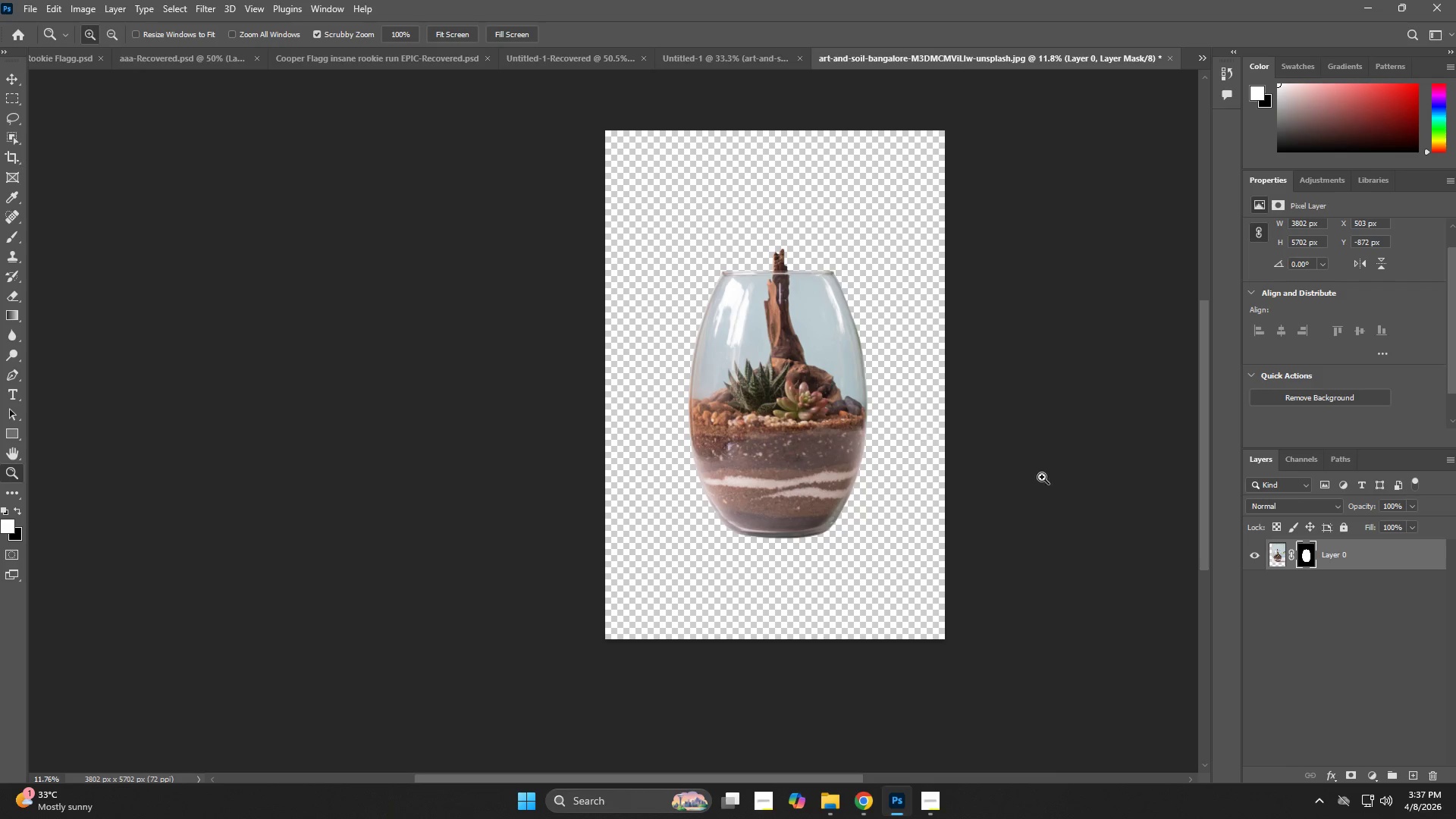 
key(Control+S)
 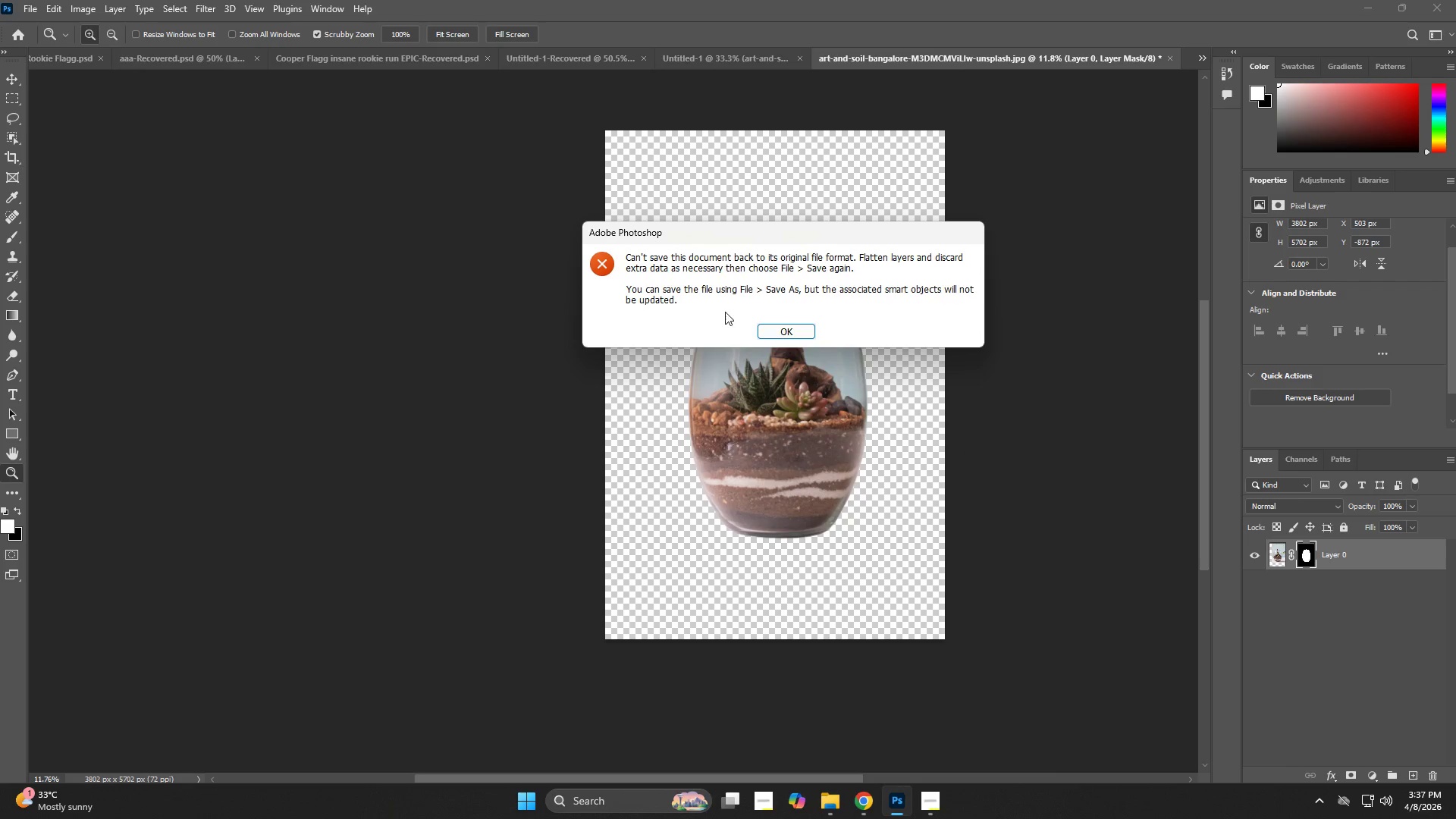 
left_click([786, 333])
 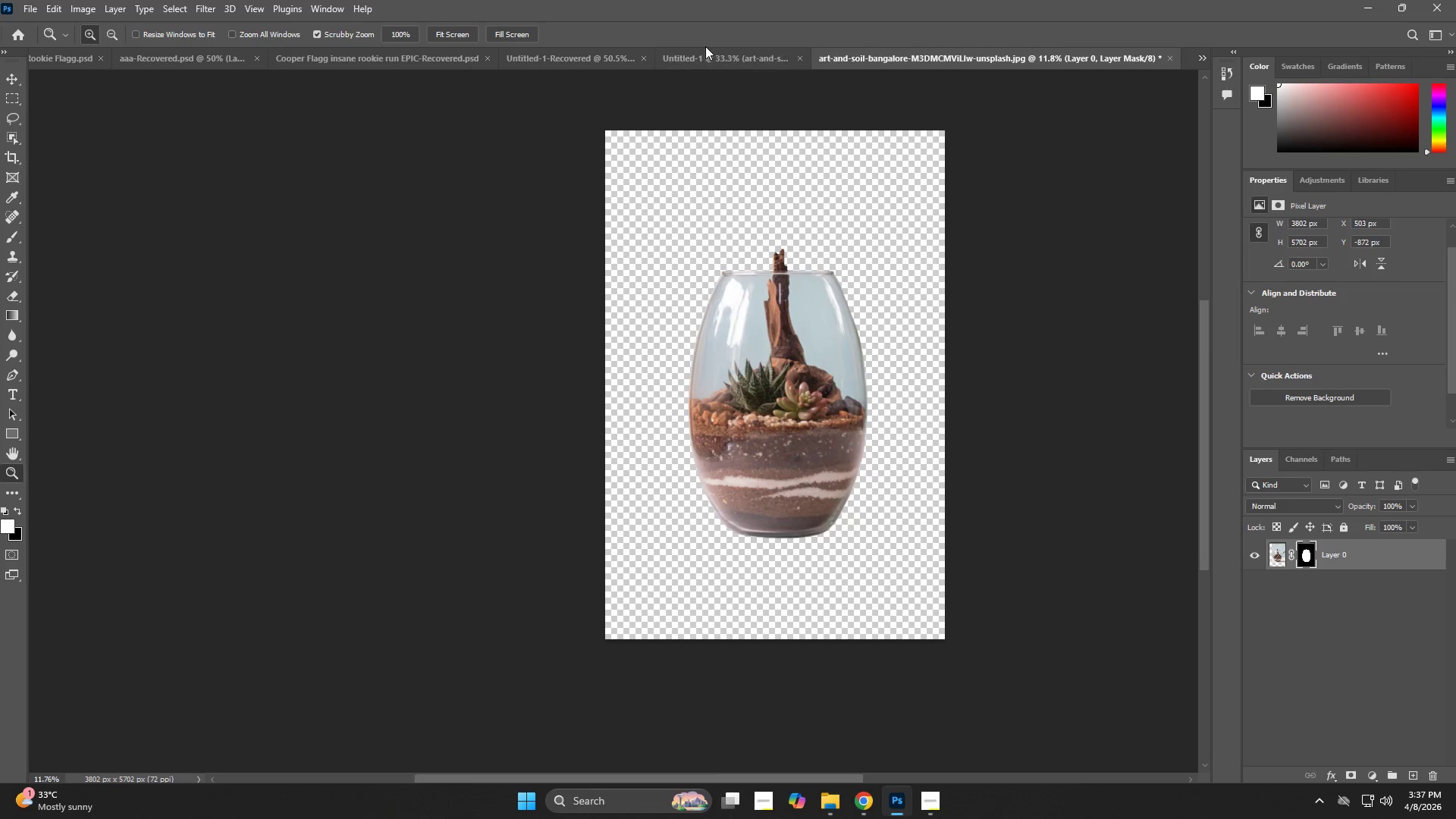 
left_click([705, 51])
 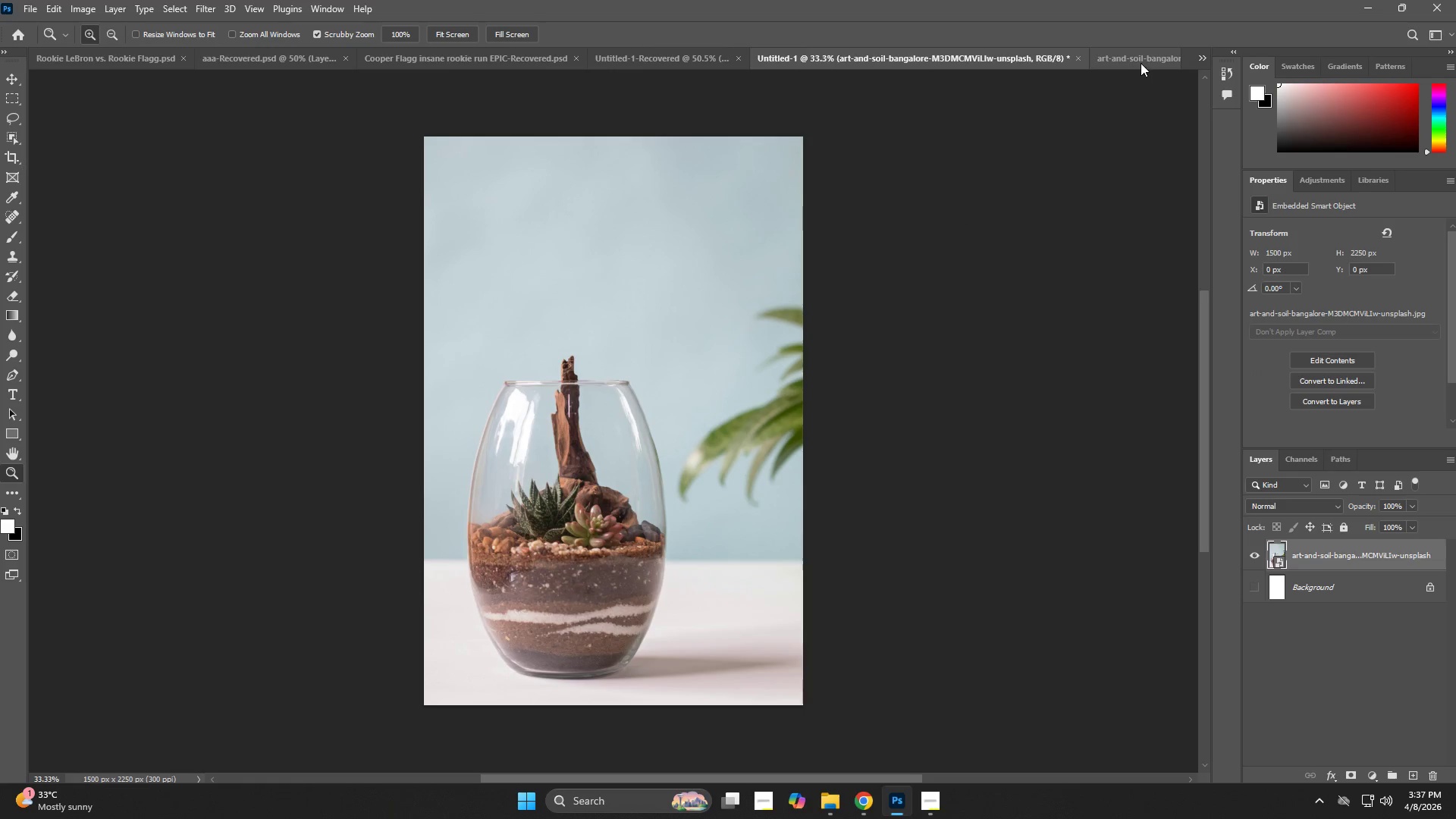 
left_click([1129, 62])
 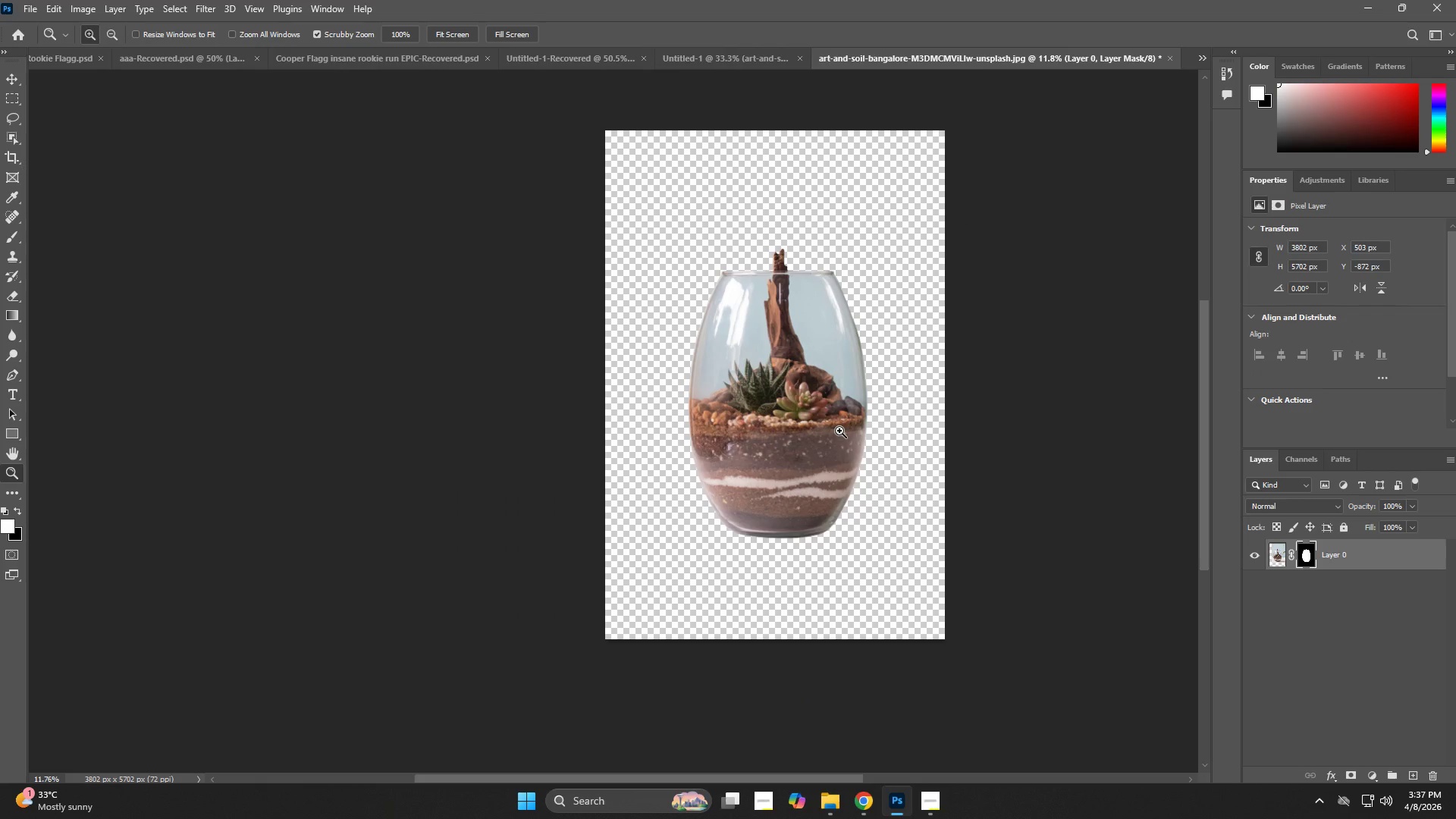 
key(V)
 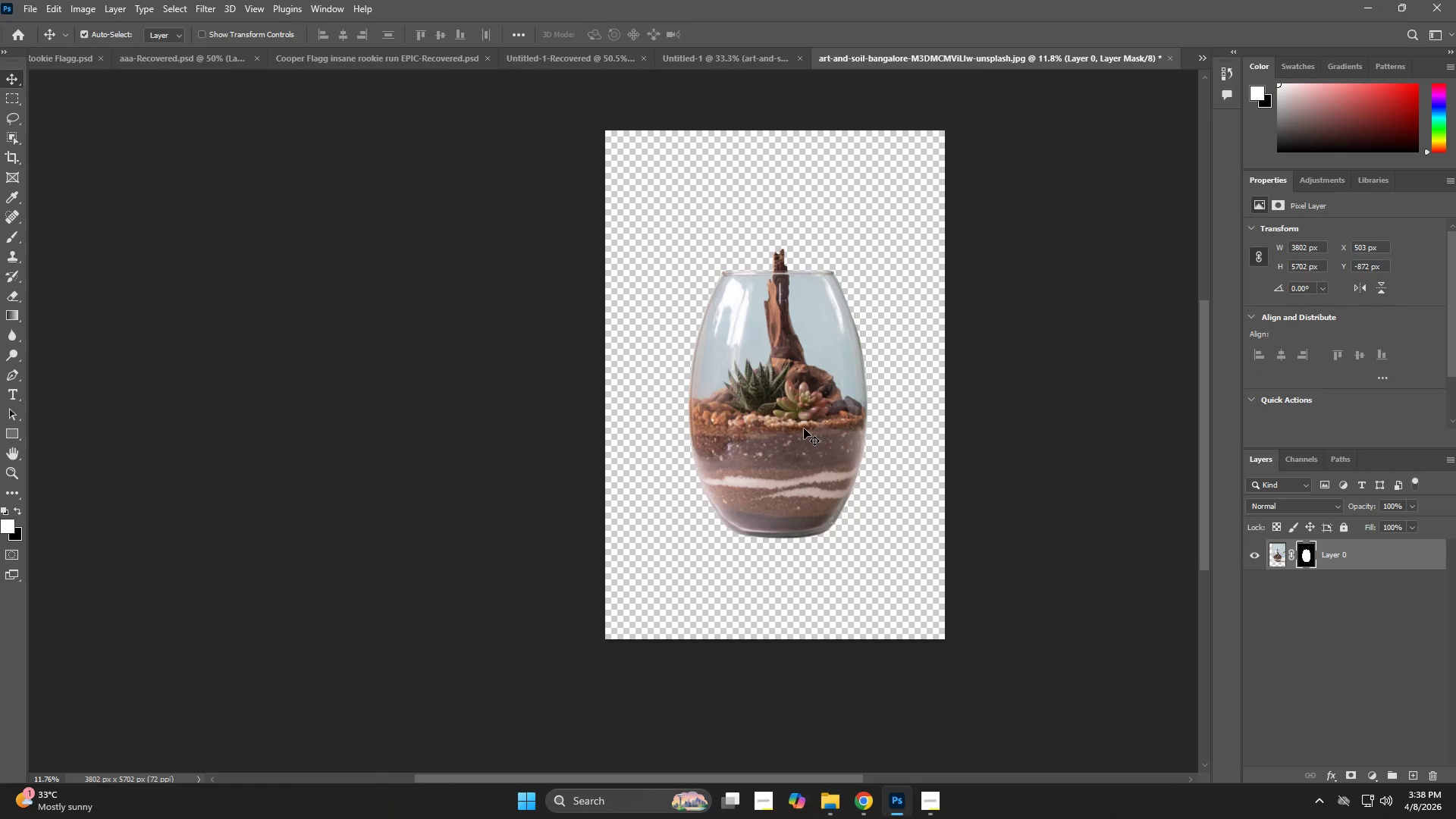 
left_click([804, 428])
 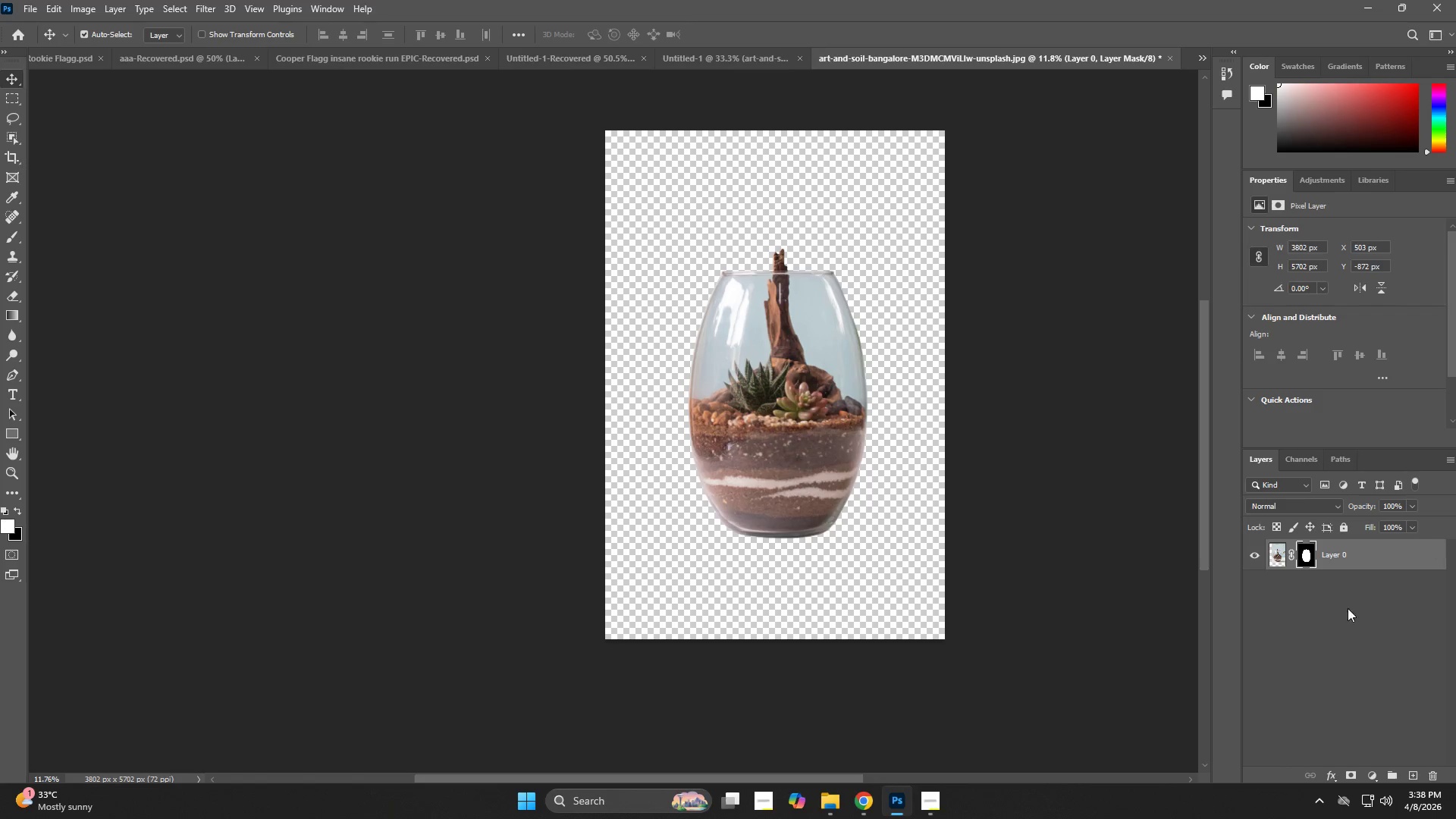 
wait(5.31)
 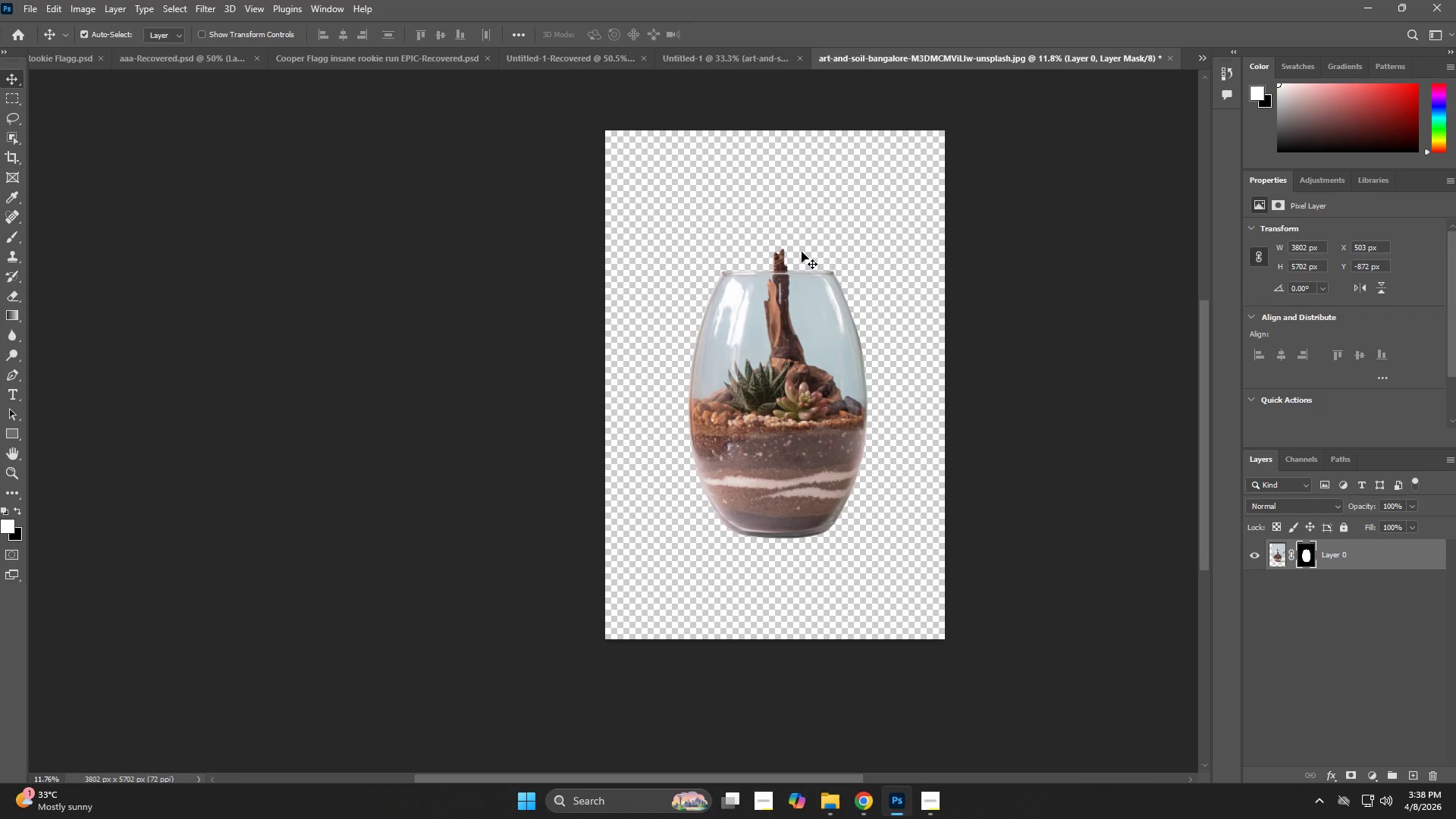 
left_click([1338, 560])
 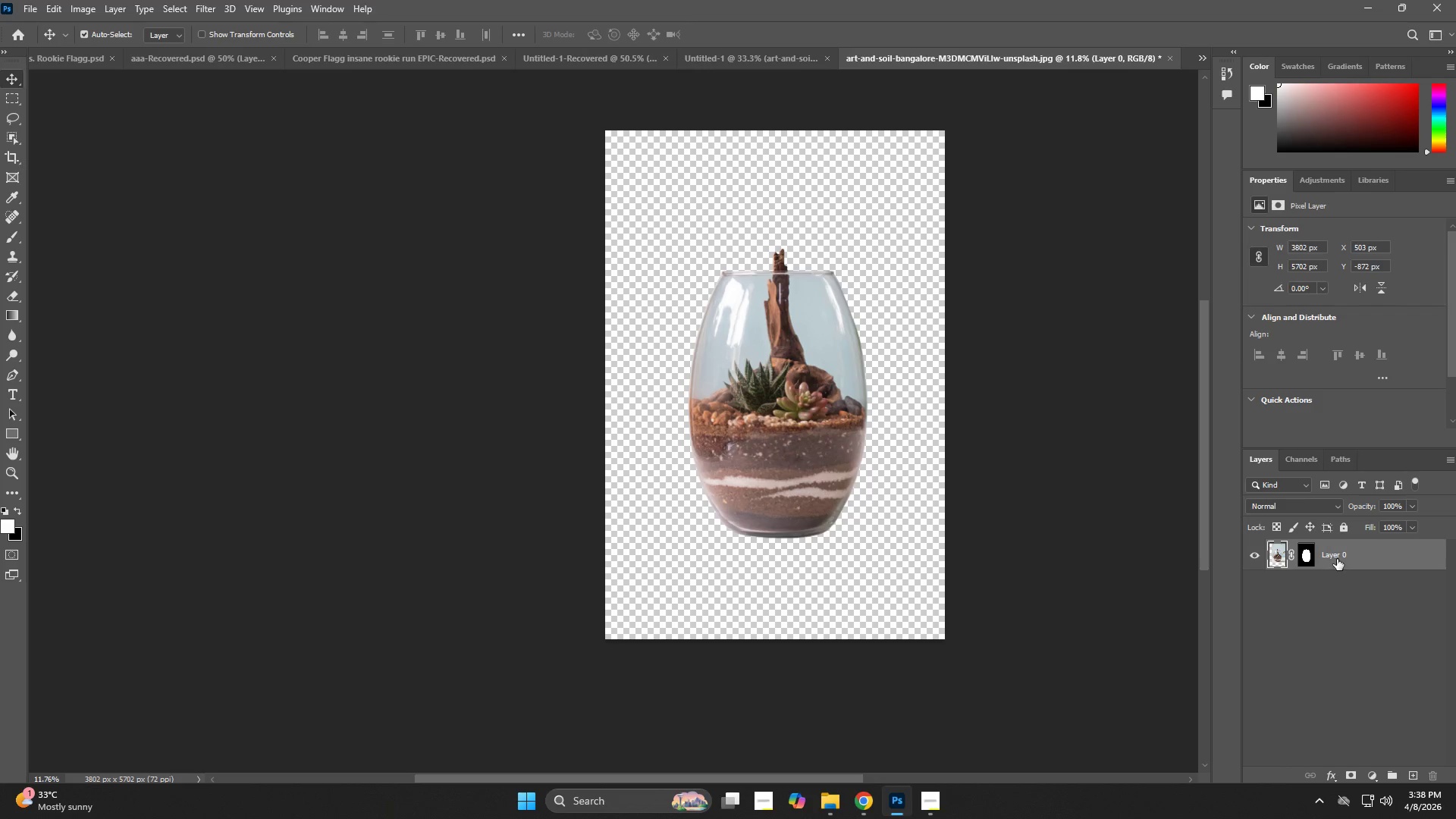 
right_click([1337, 559])
 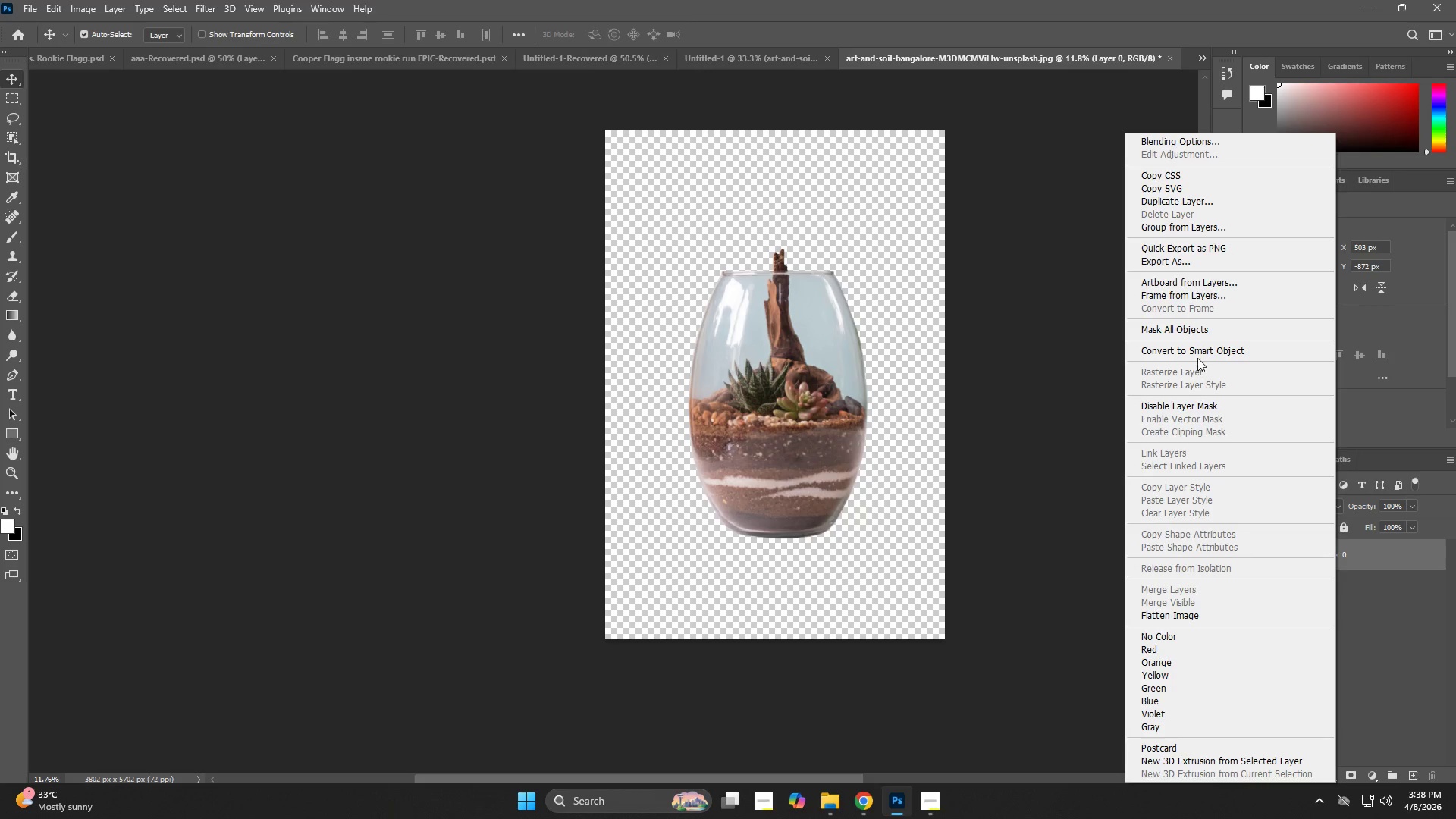 
double_click([1197, 353])
 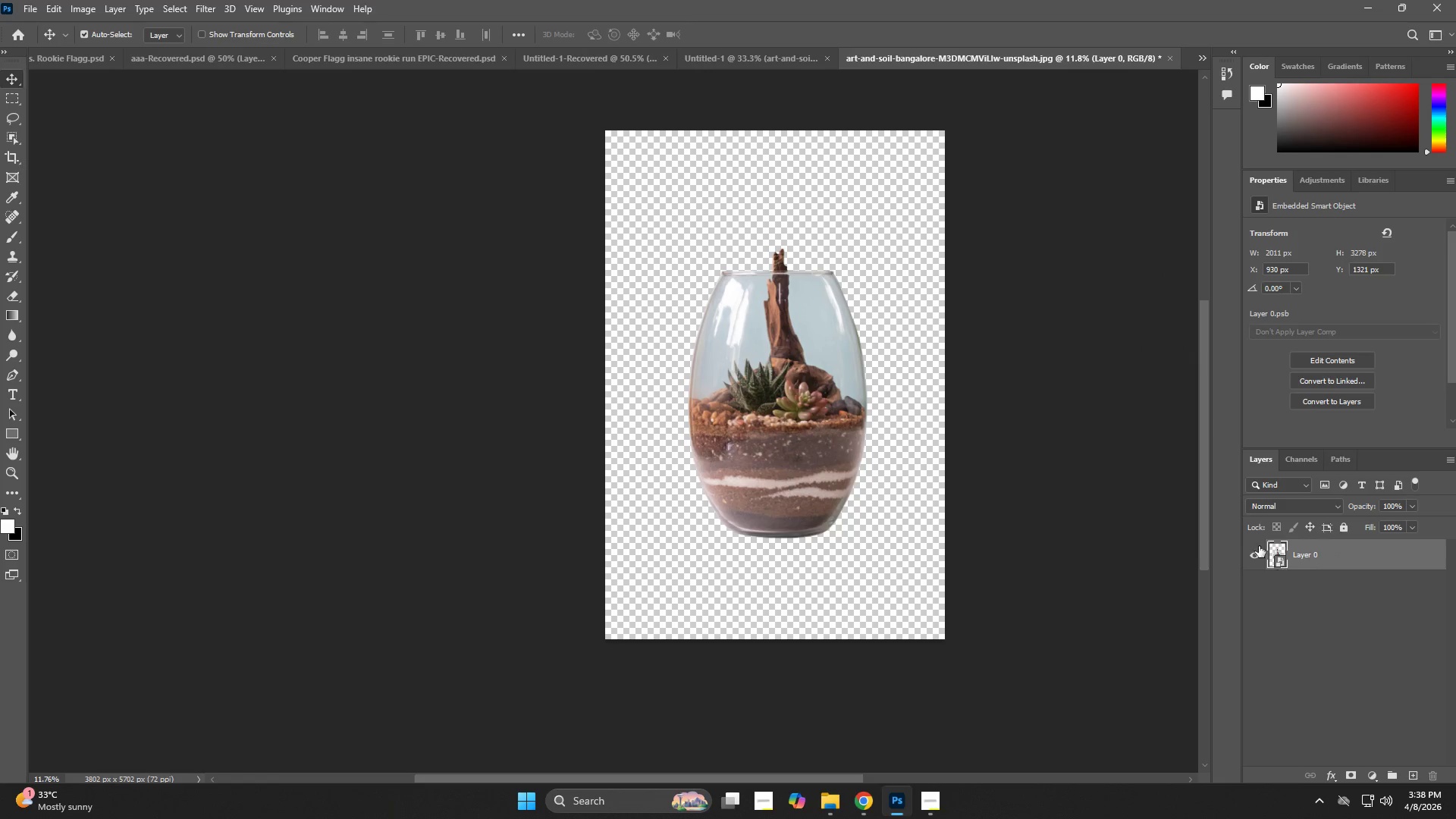 
key(Z)
 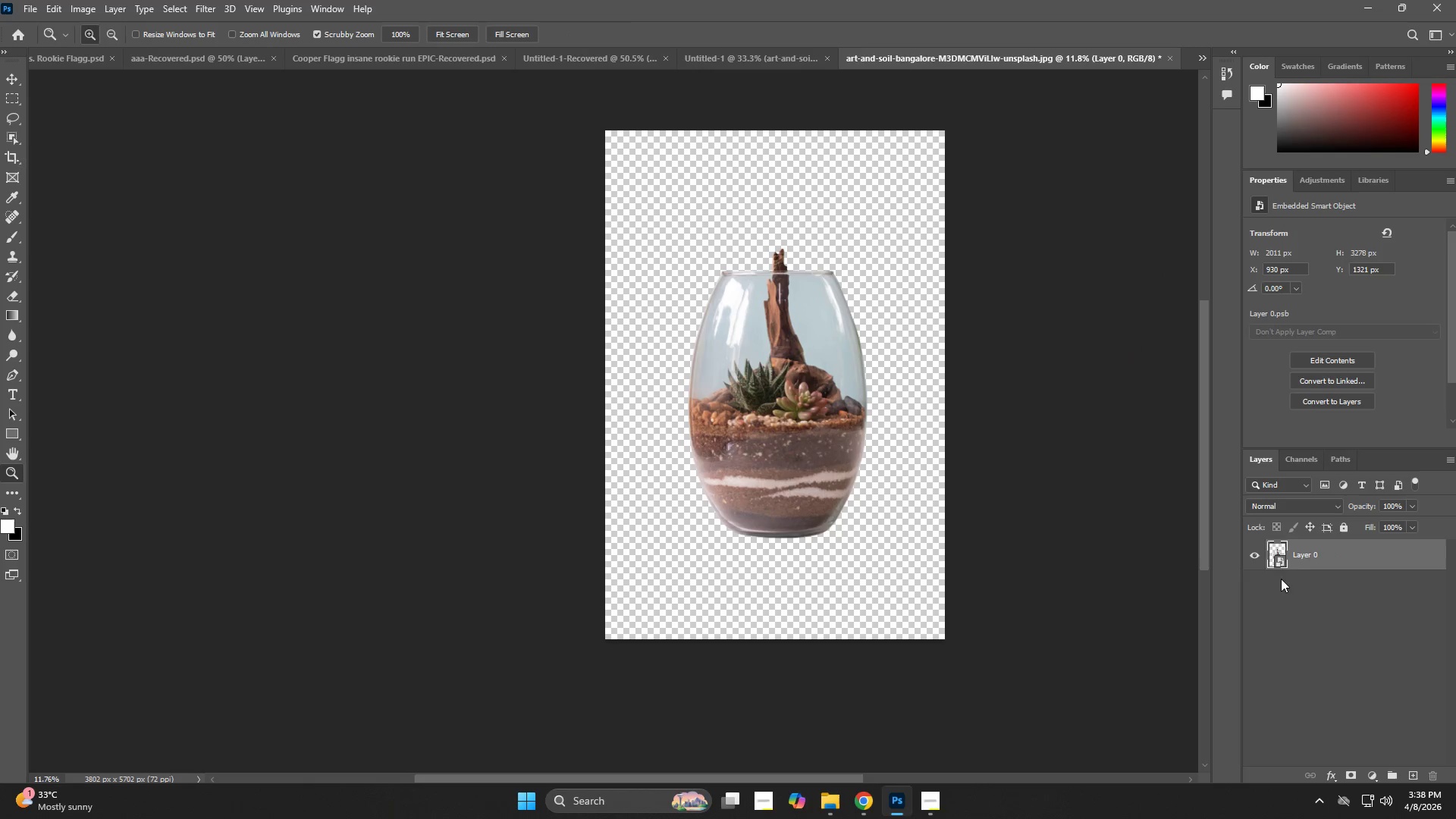 
left_click([1277, 558])
 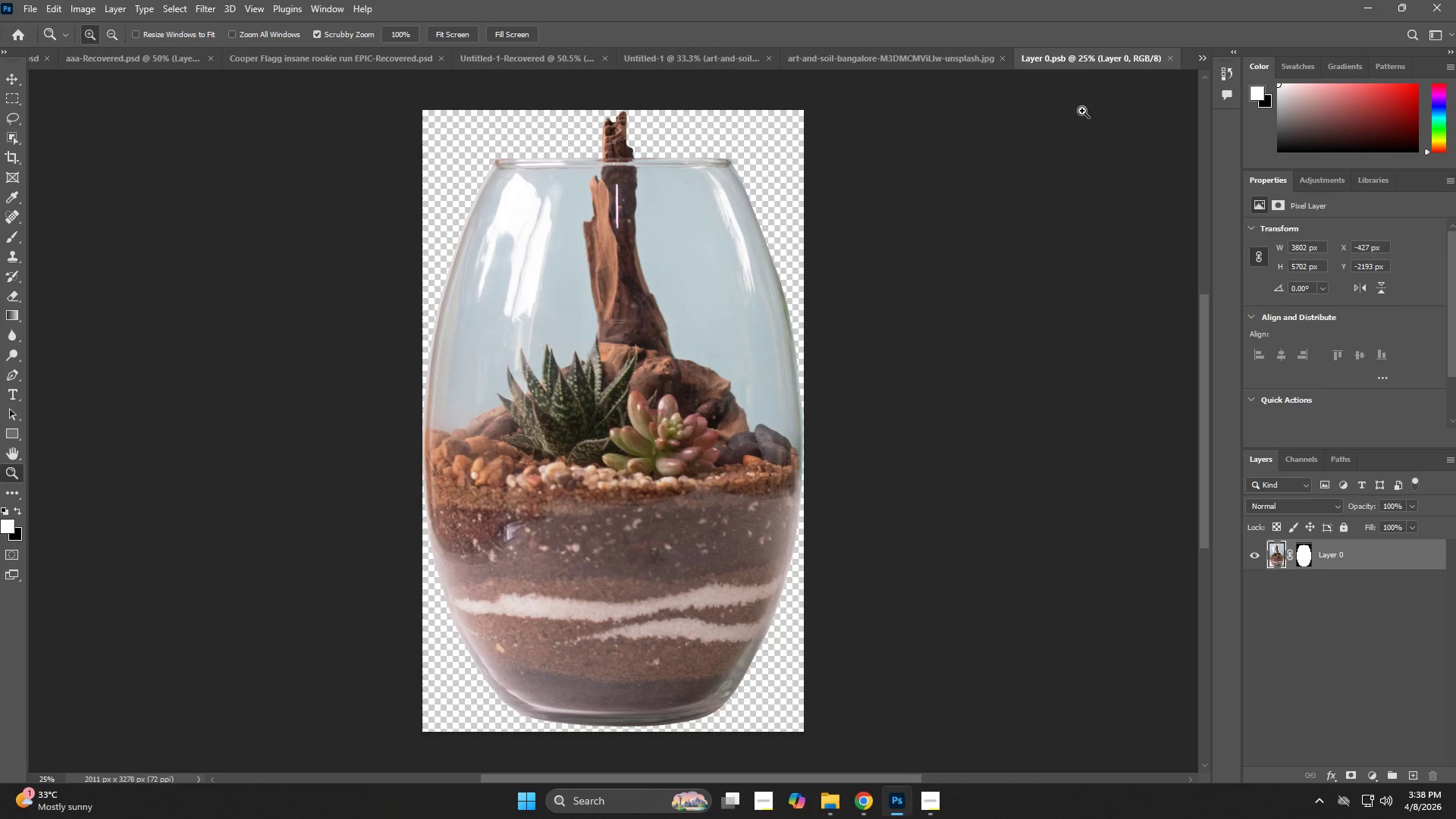 
mouse_move([920, 86])
 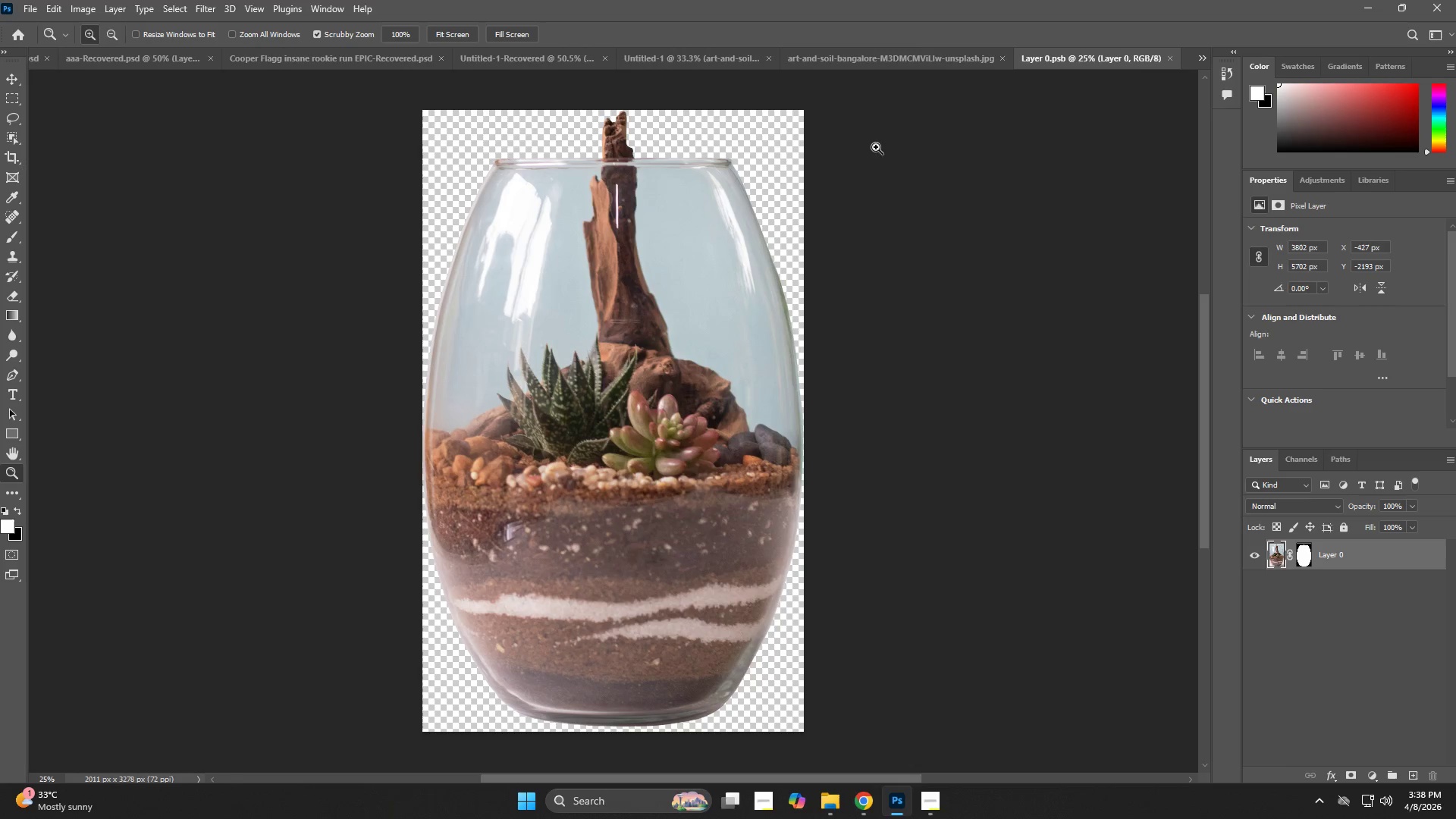 
left_click([892, 63])
 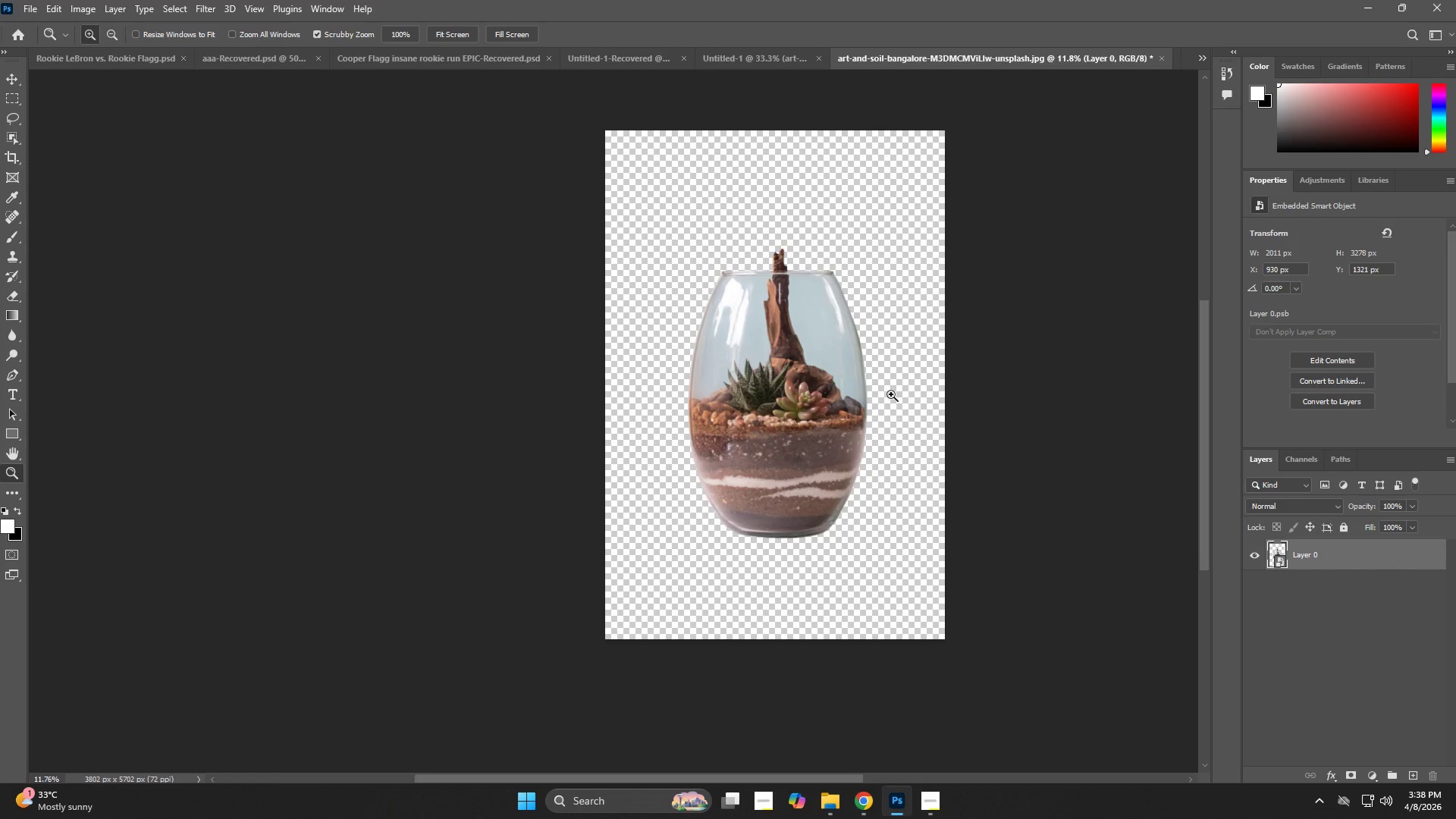 
key(Z)
 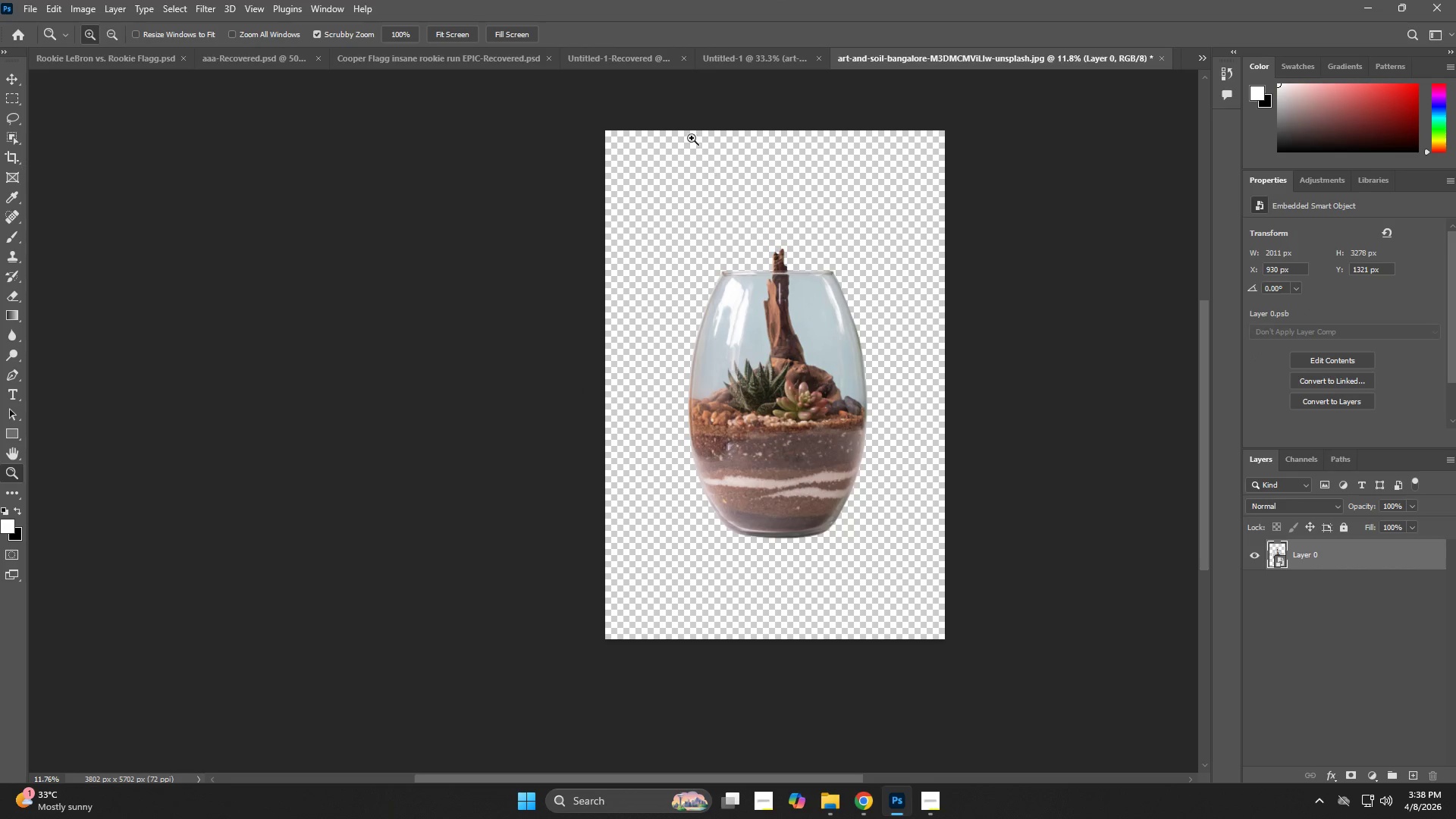 
left_click([646, 61])
 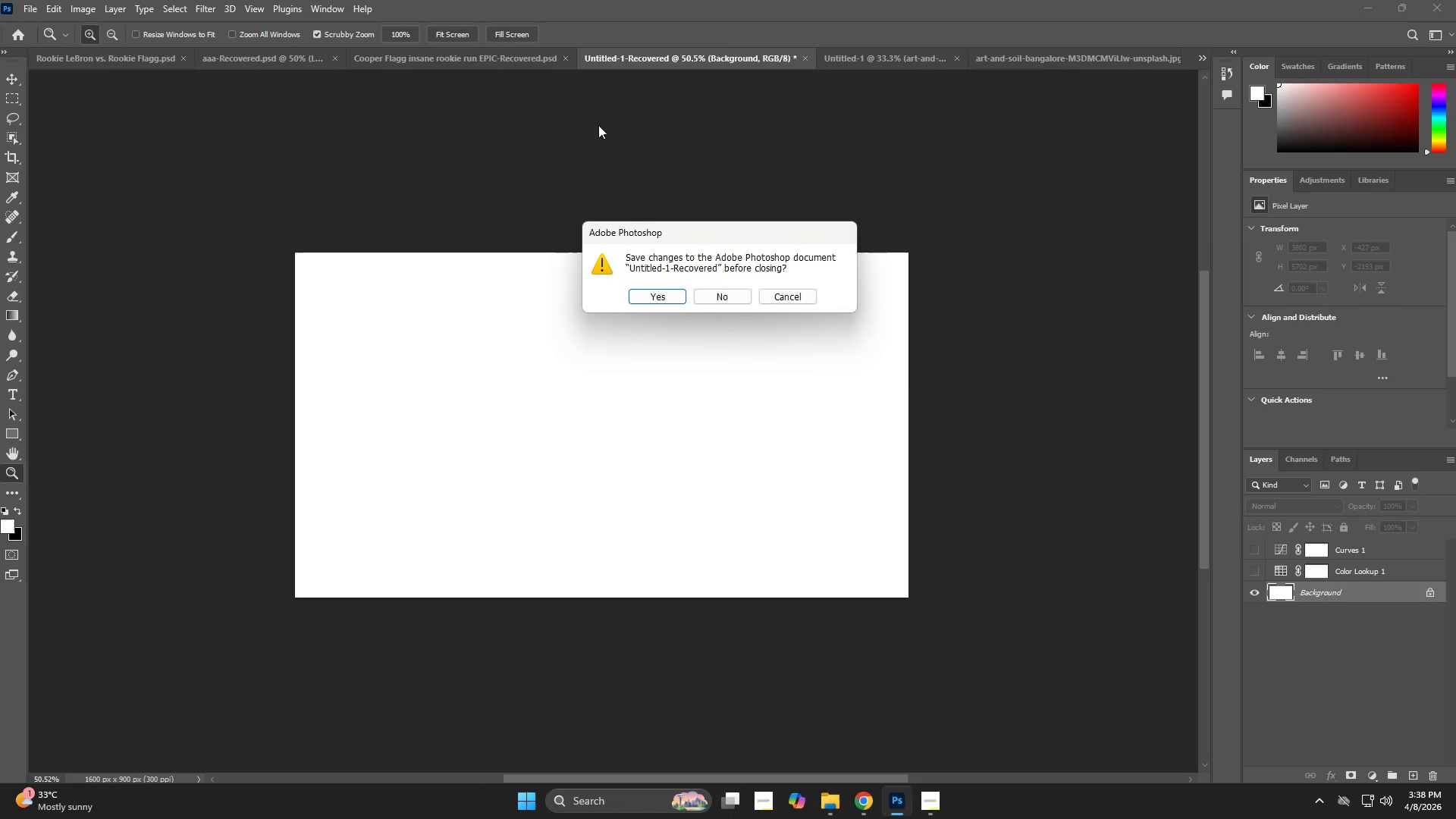 
left_click([723, 289])
 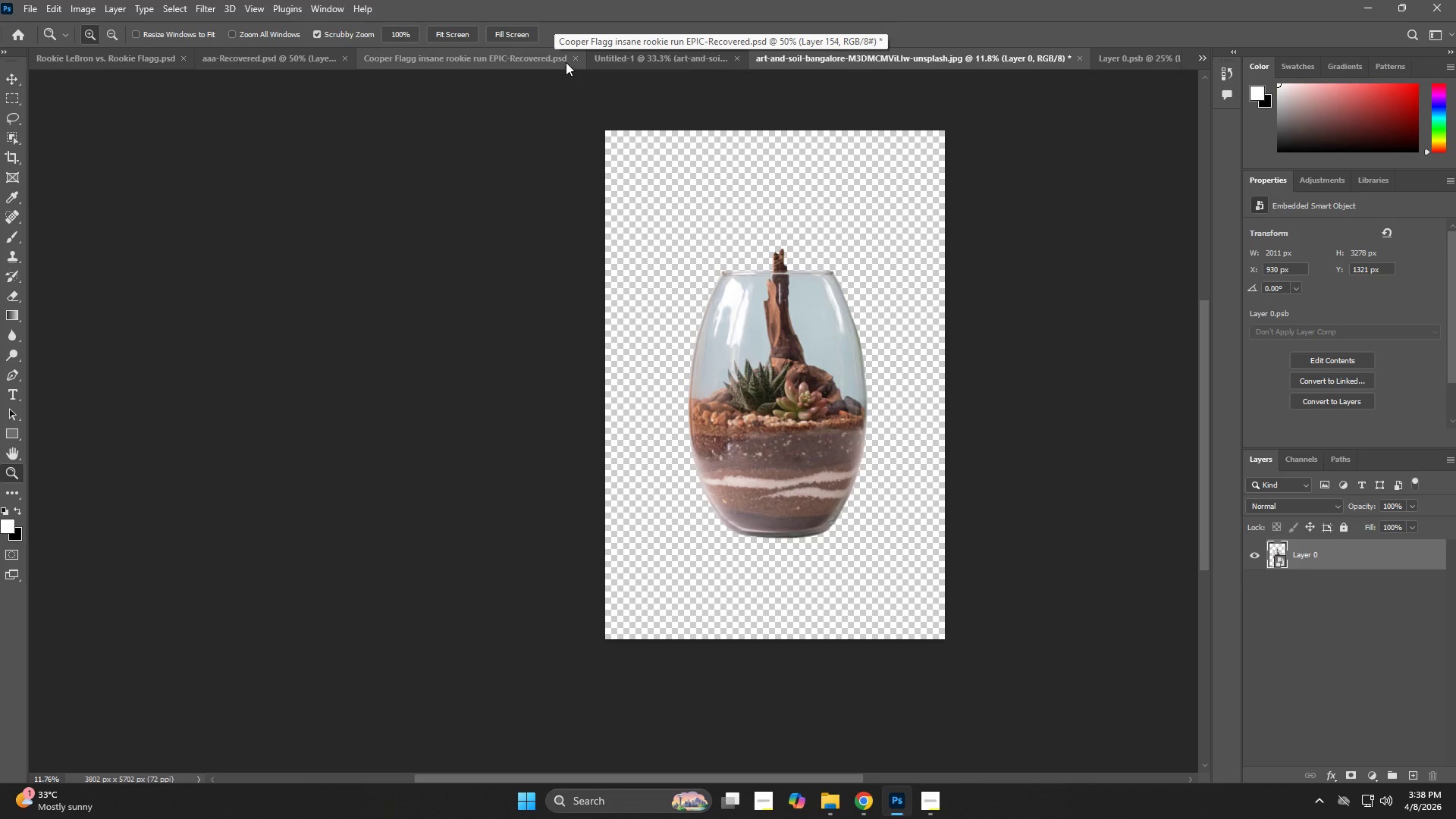 
left_click([570, 58])
 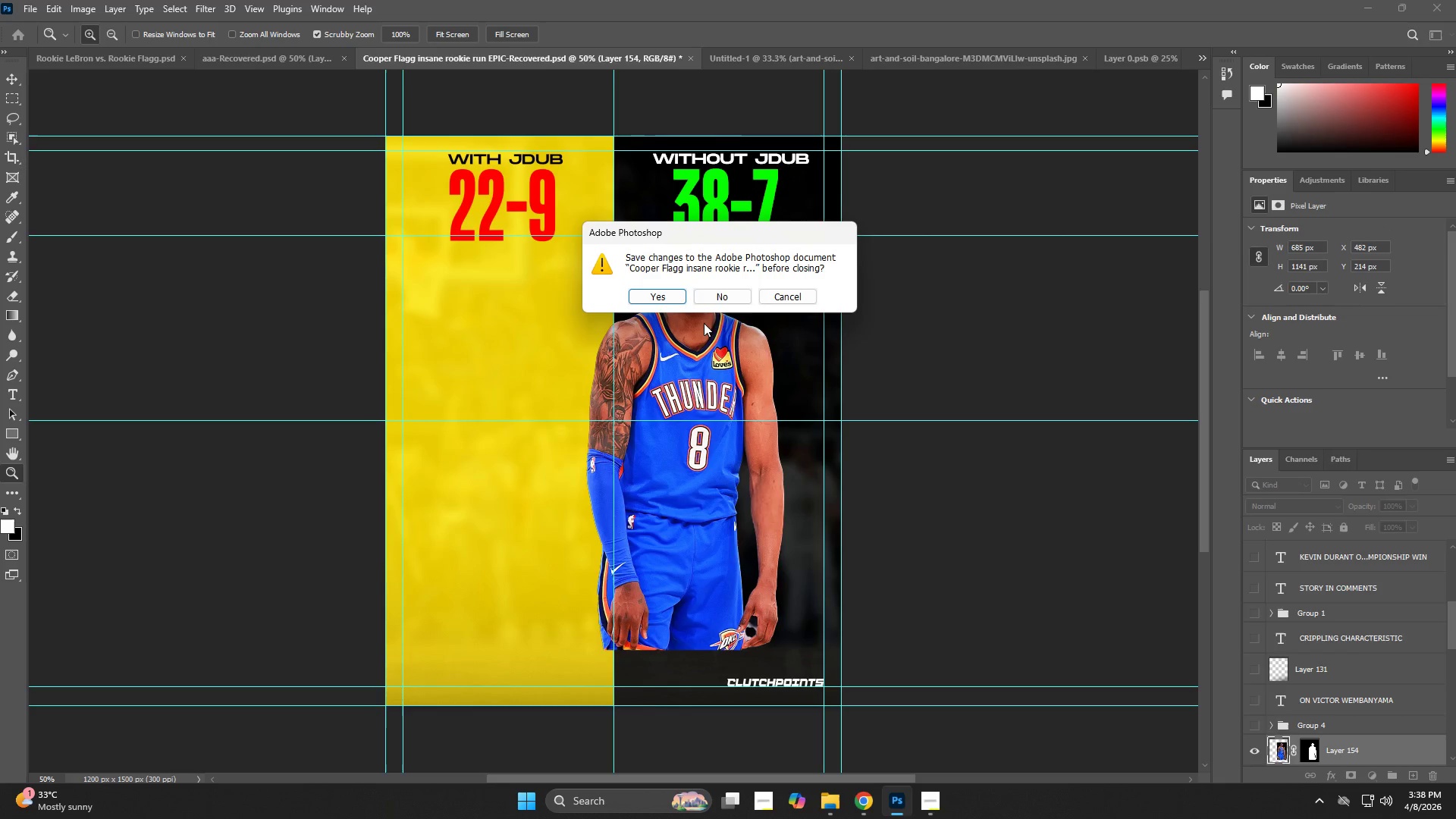 
left_click([719, 297])
 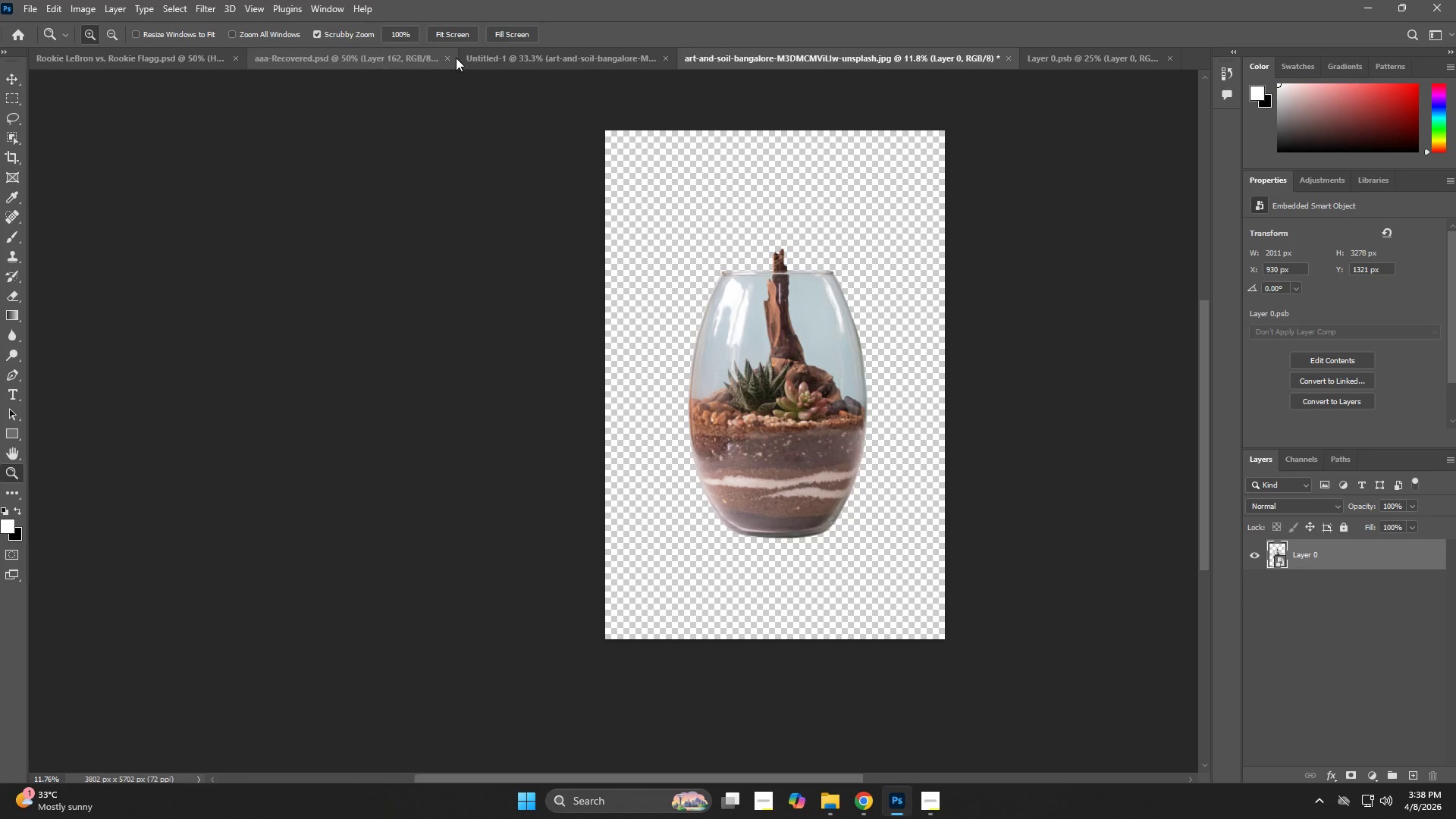 
left_click([447, 54])
 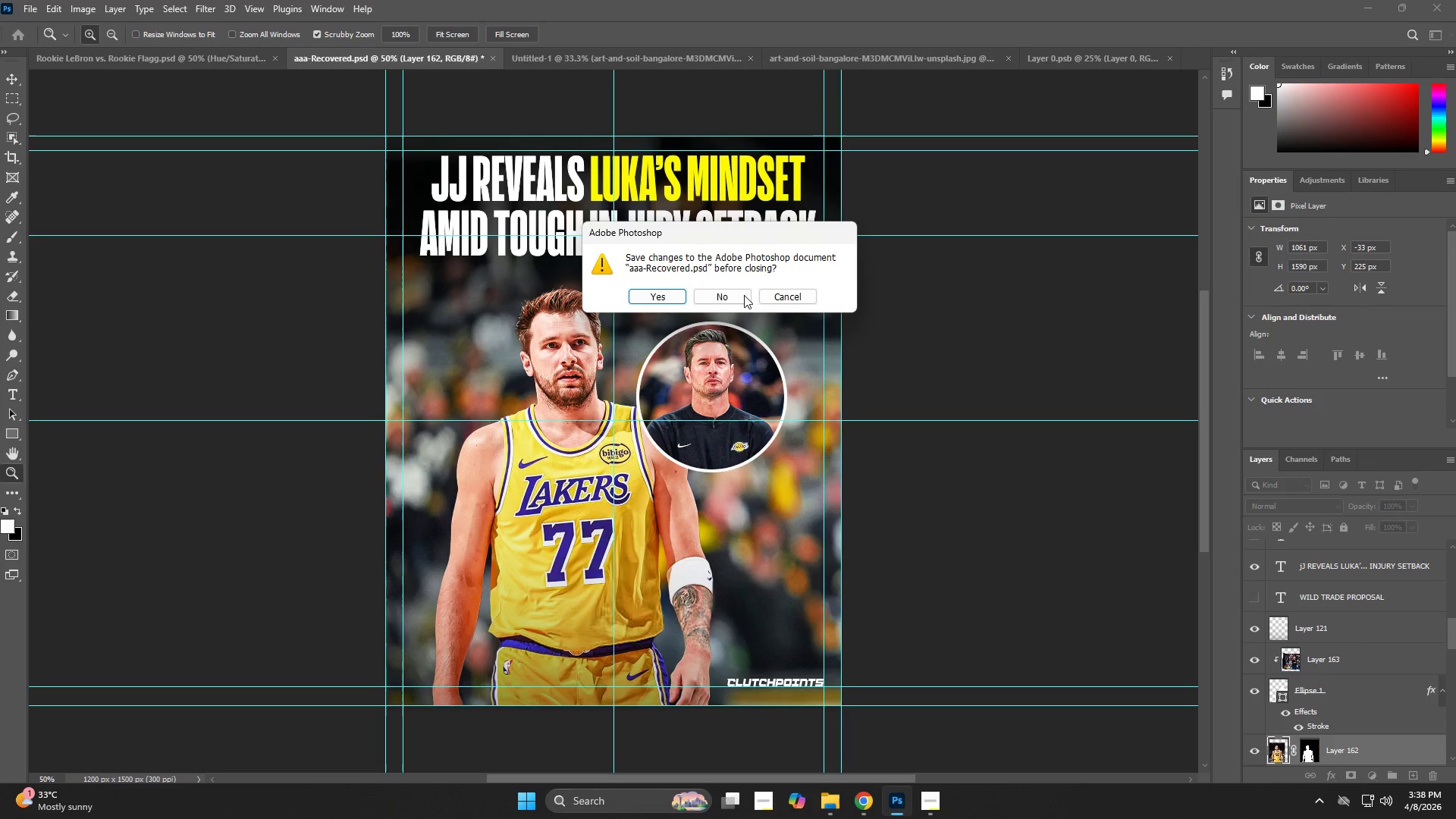 
left_click([746, 291])
 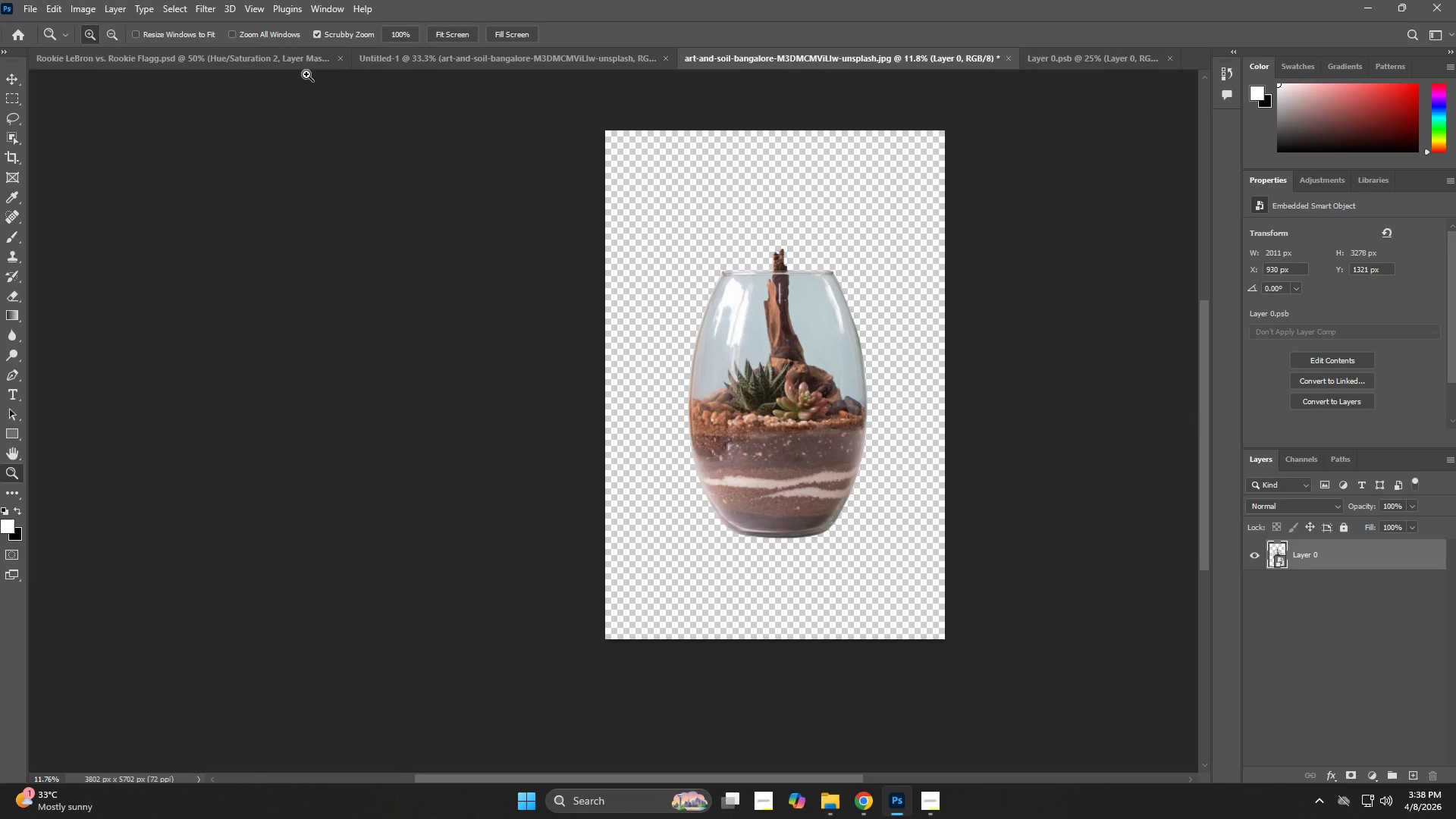 
mouse_move([315, 58])
 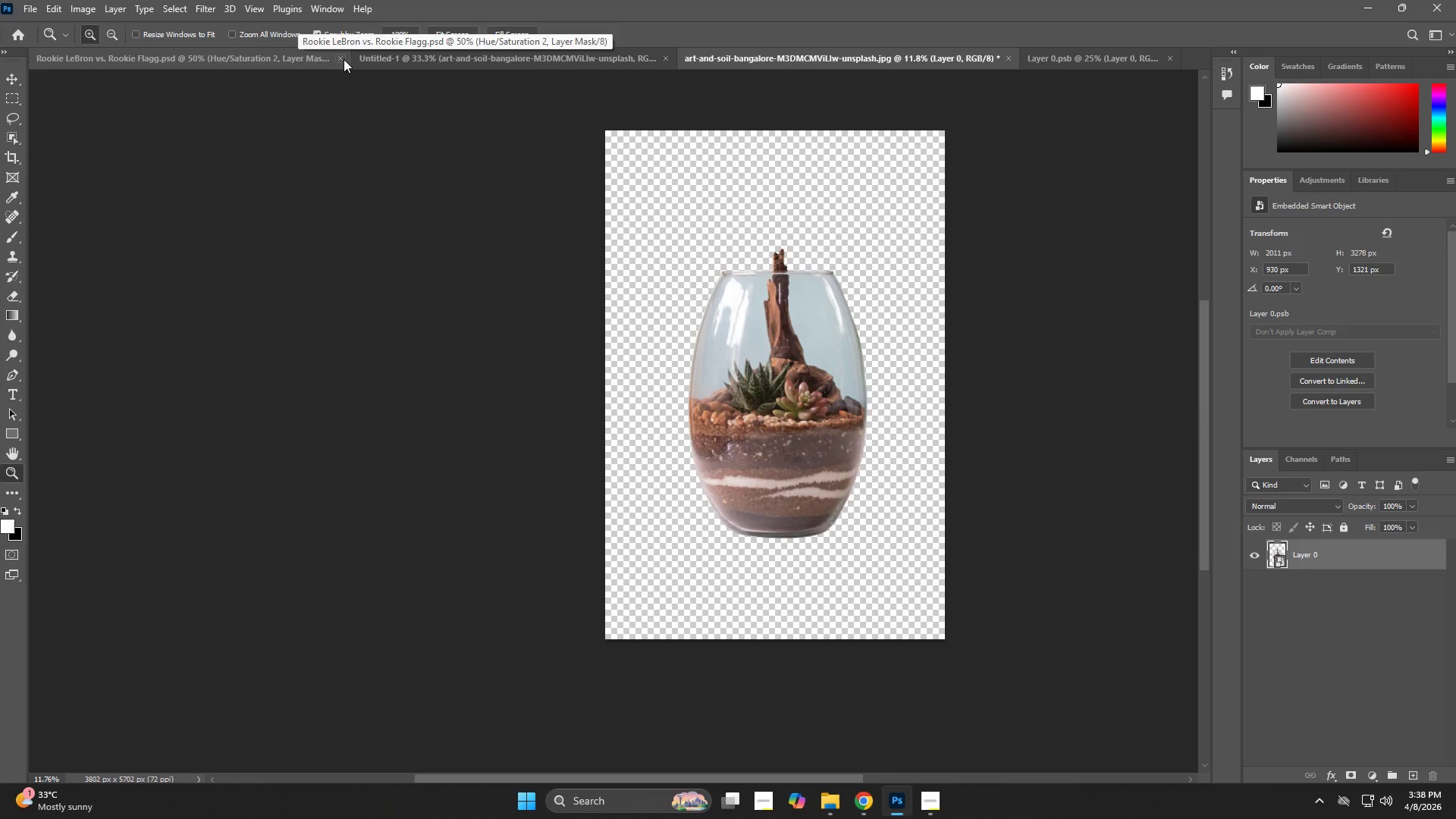 
left_click([344, 59])
 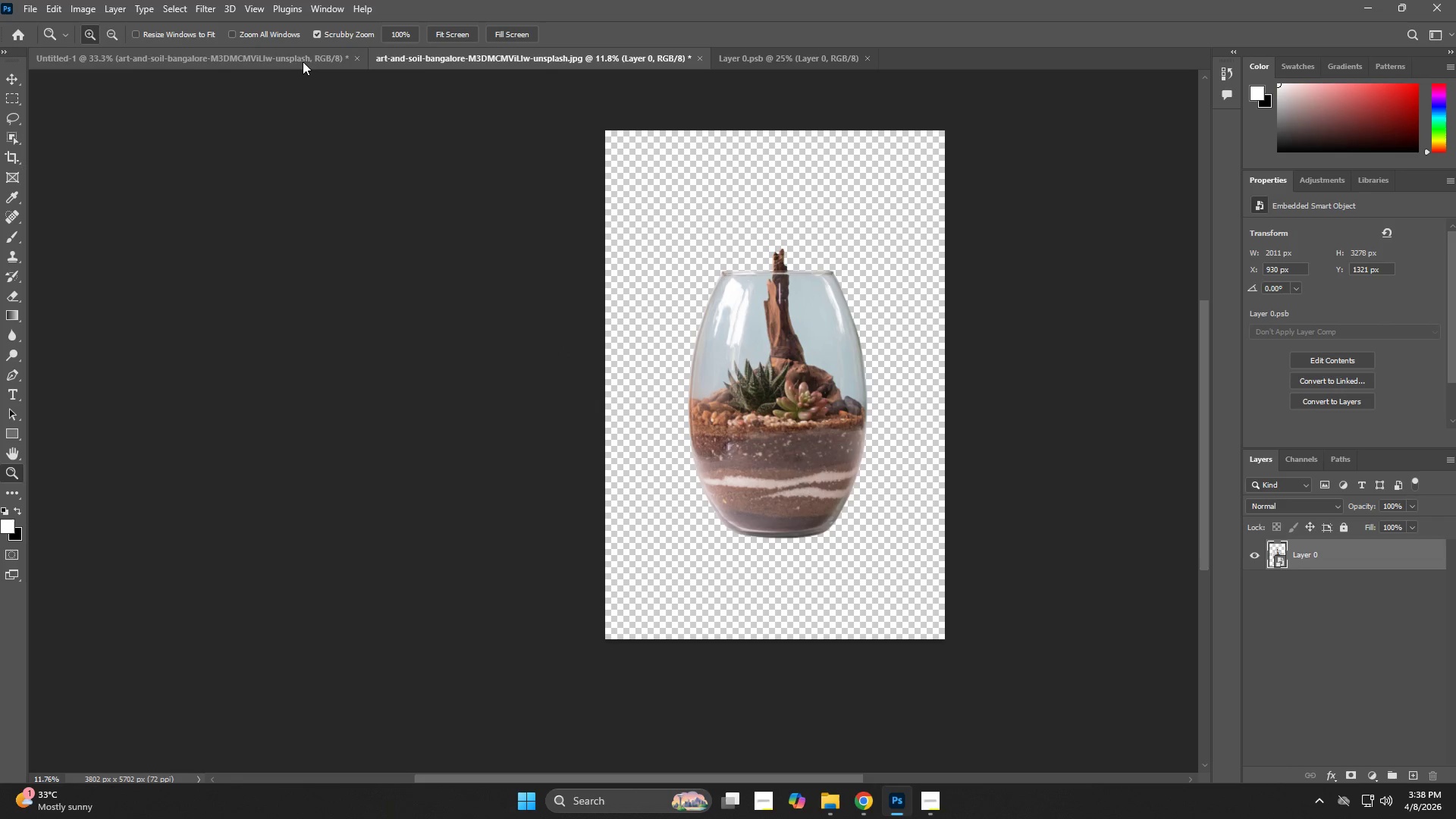 
left_click([309, 54])
 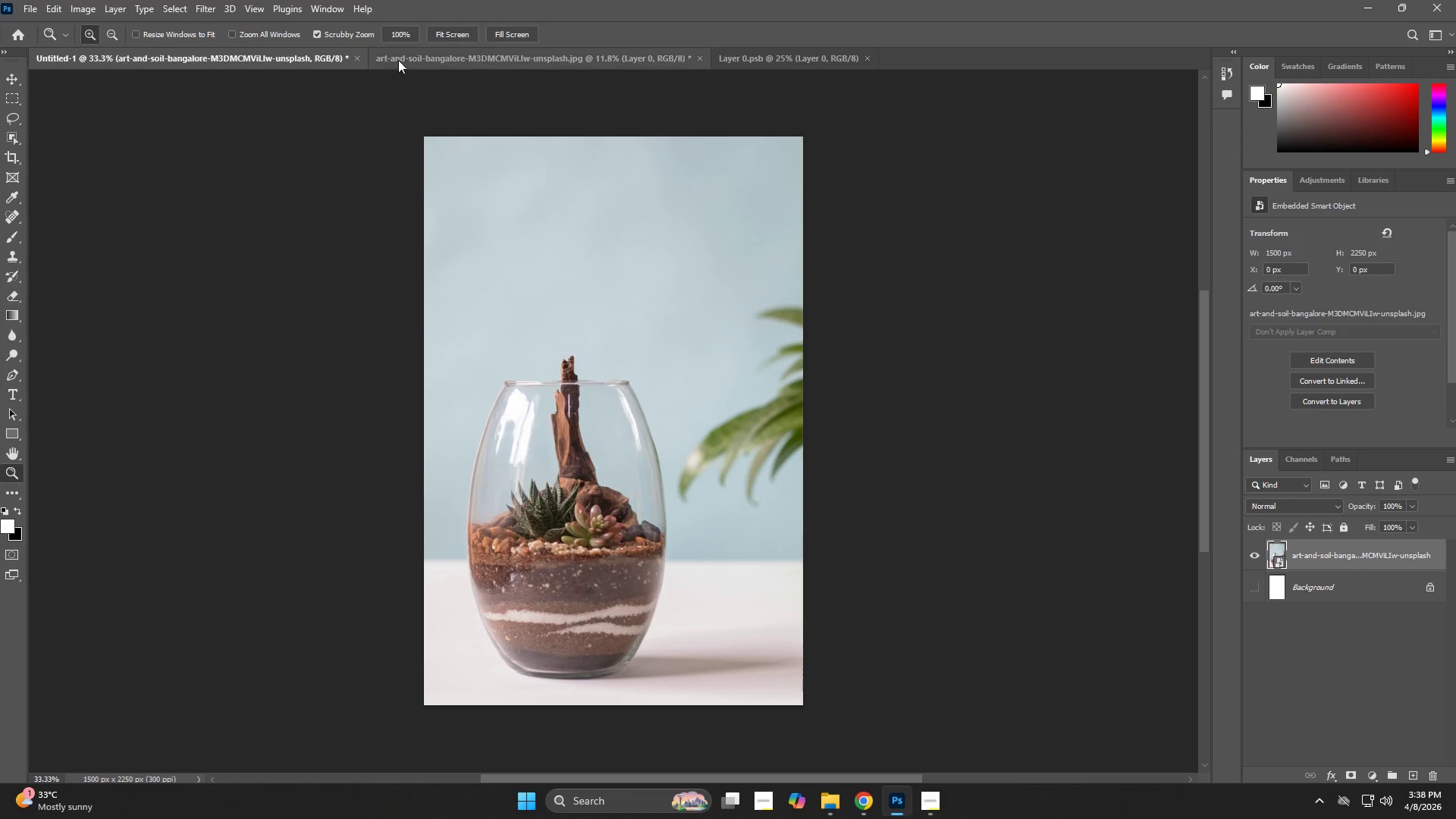 
left_click([429, 55])
 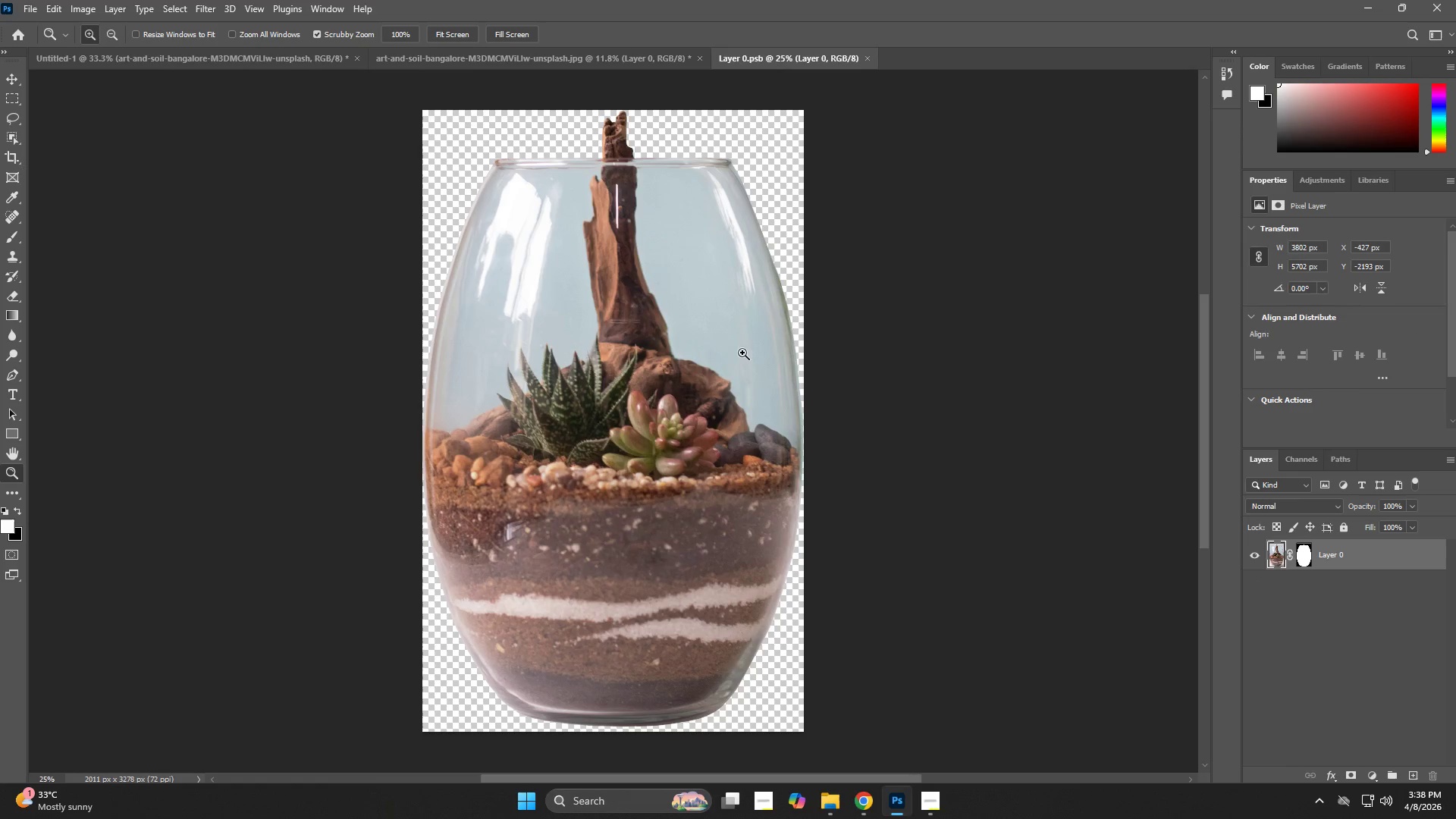 
left_click([647, 61])
 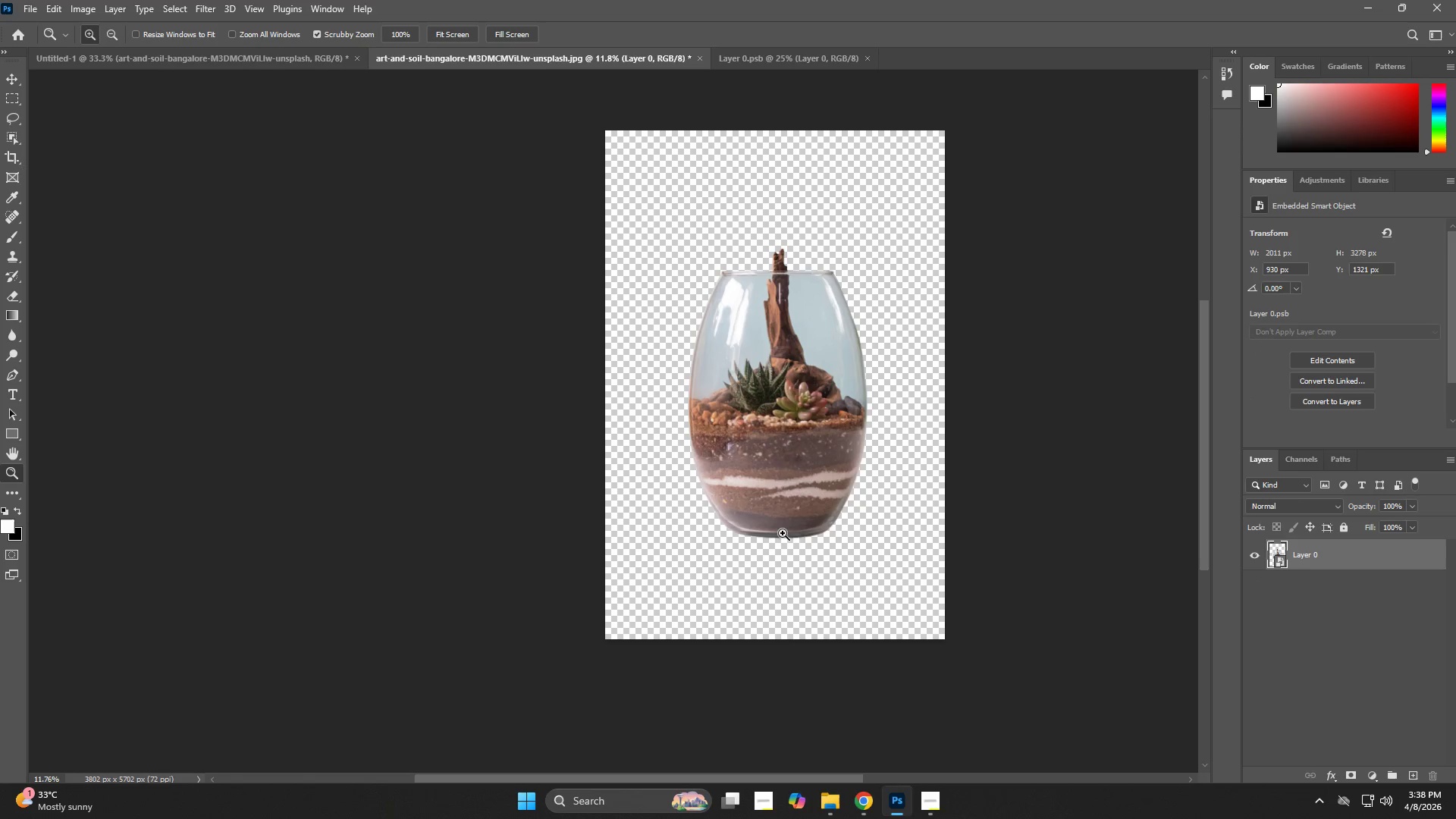 
key(Z)
 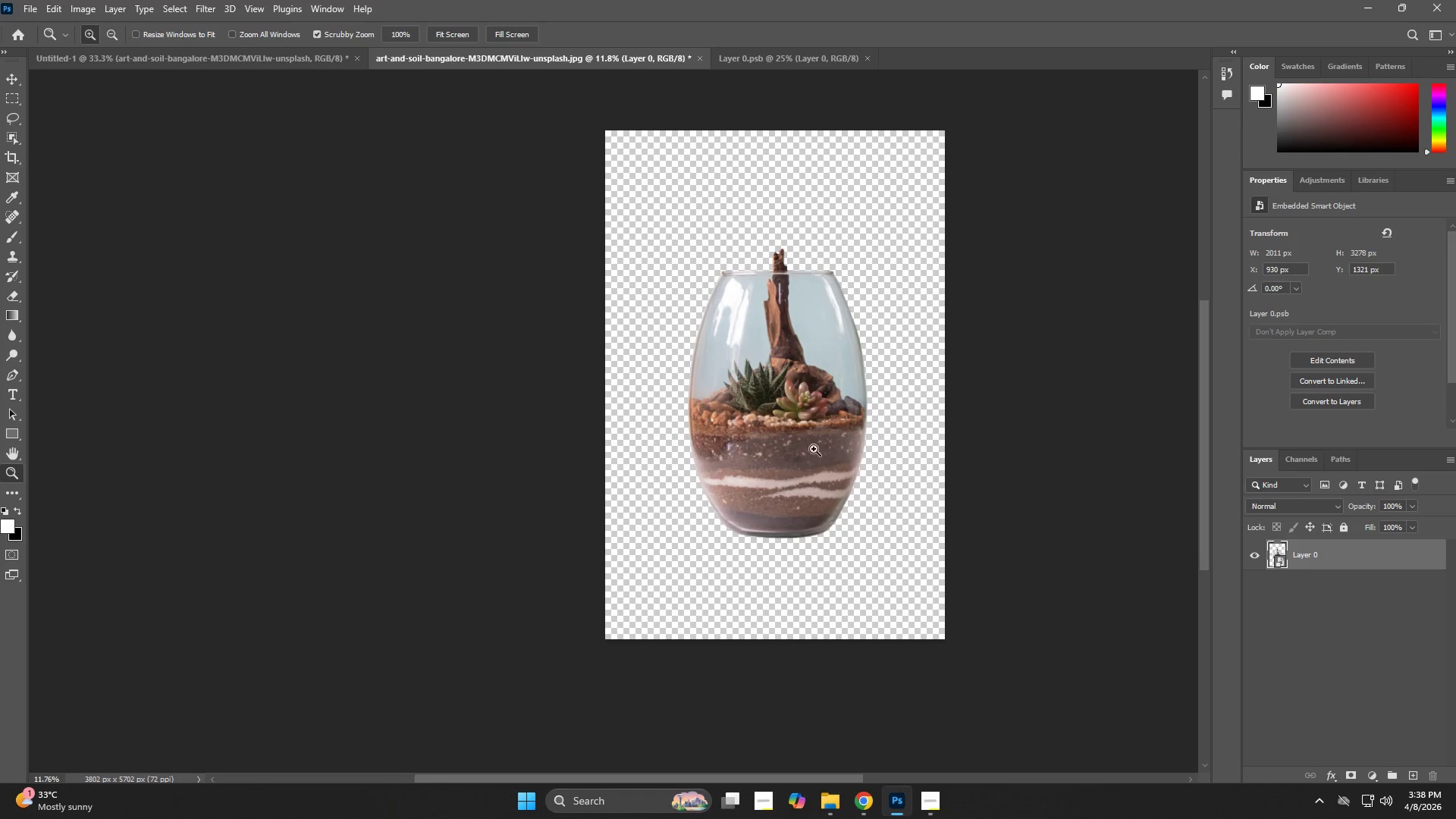 
left_click_drag(start_coordinate=[817, 441], to_coordinate=[855, 453])
 